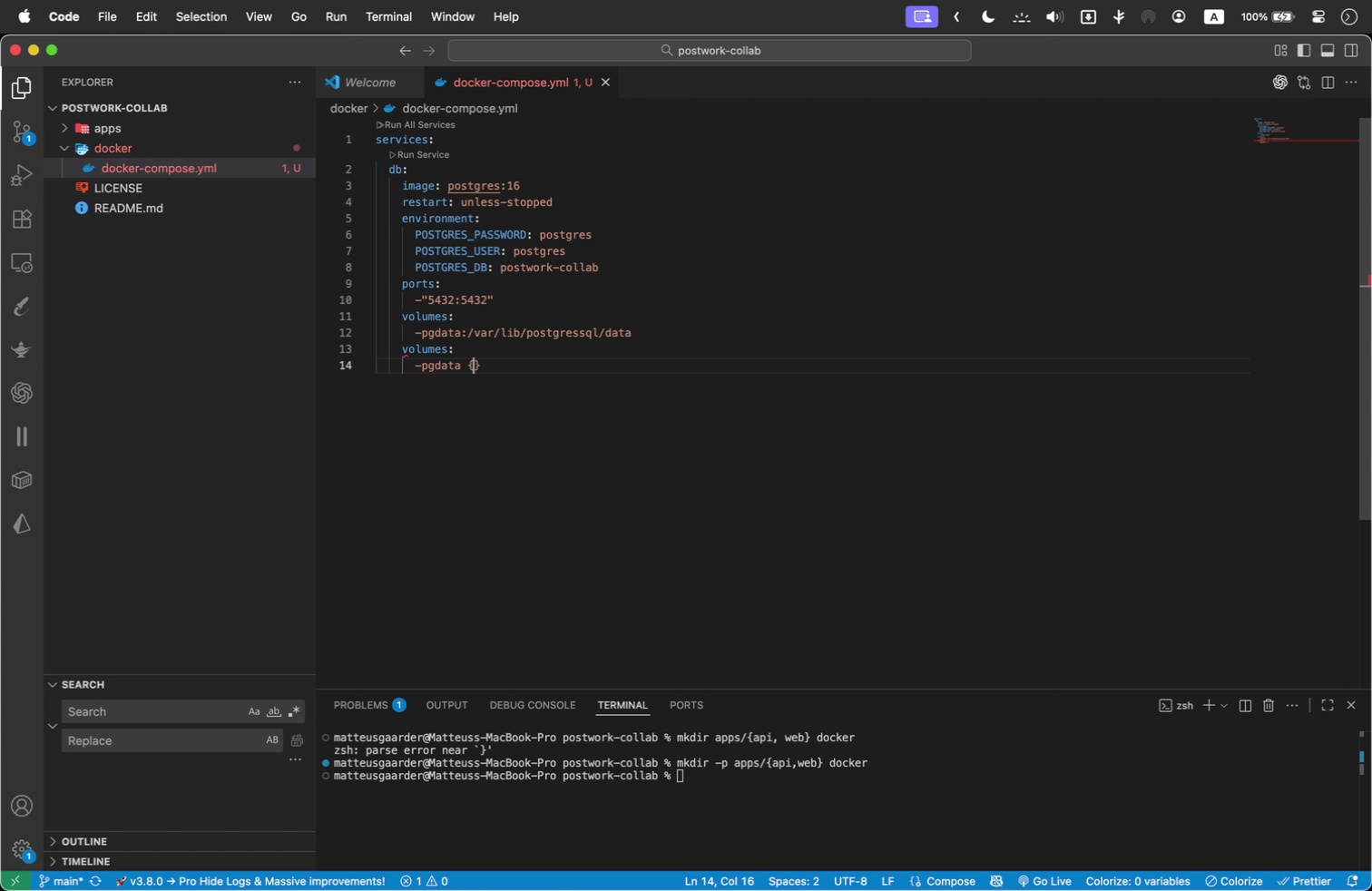 
key(ArrowUp)
 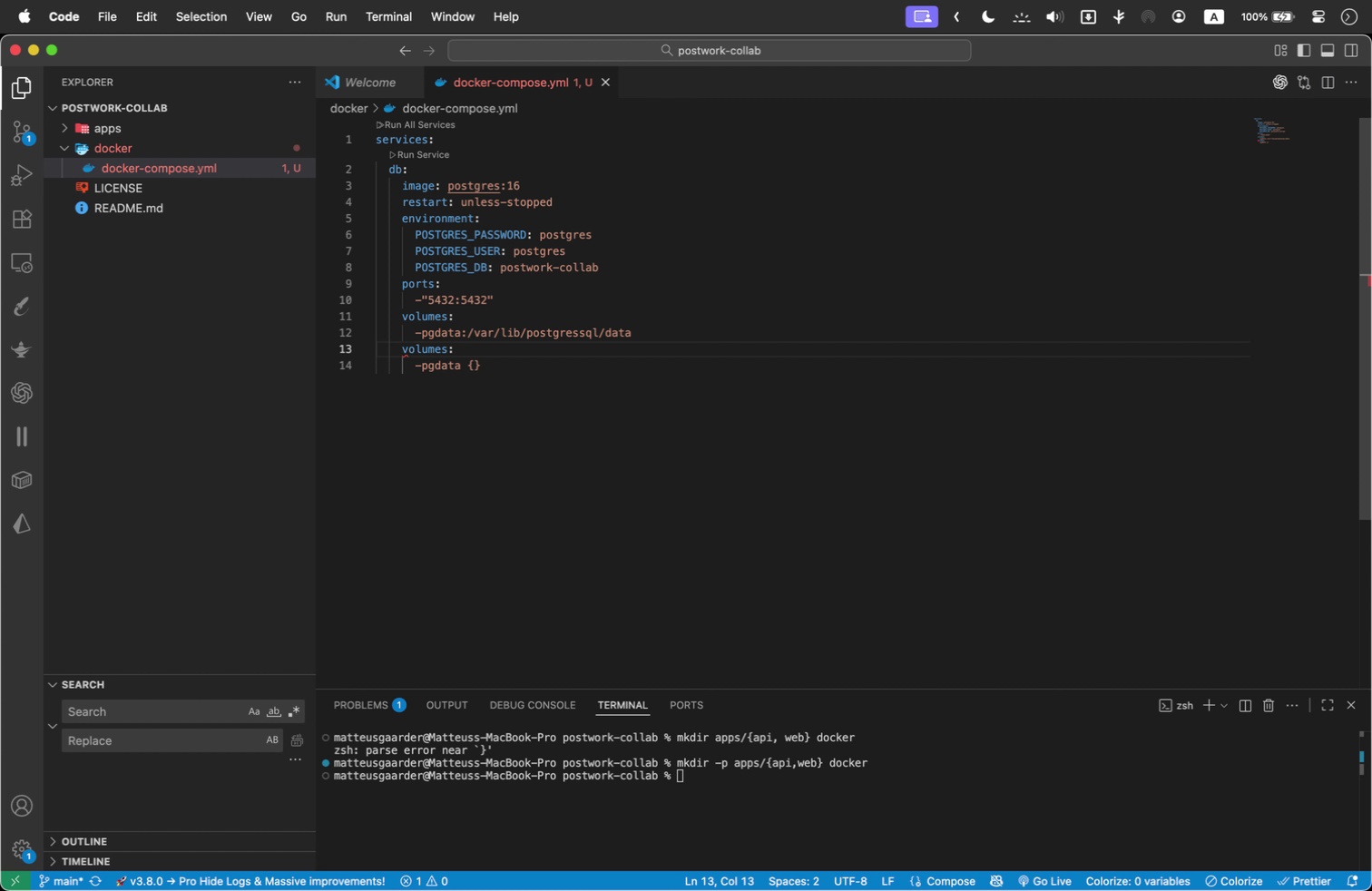 
key(ArrowLeft)
 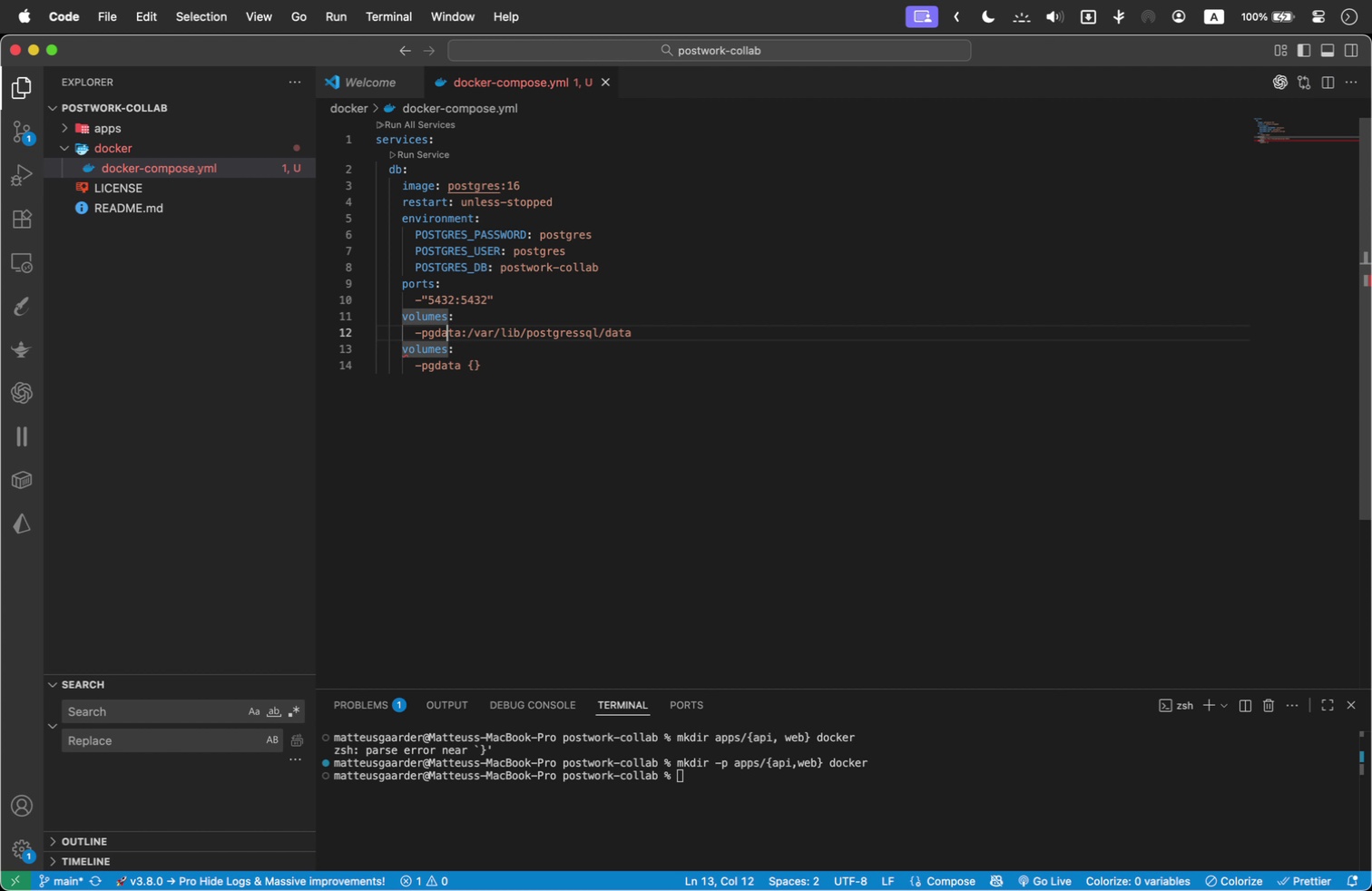 
key(ArrowUp)
 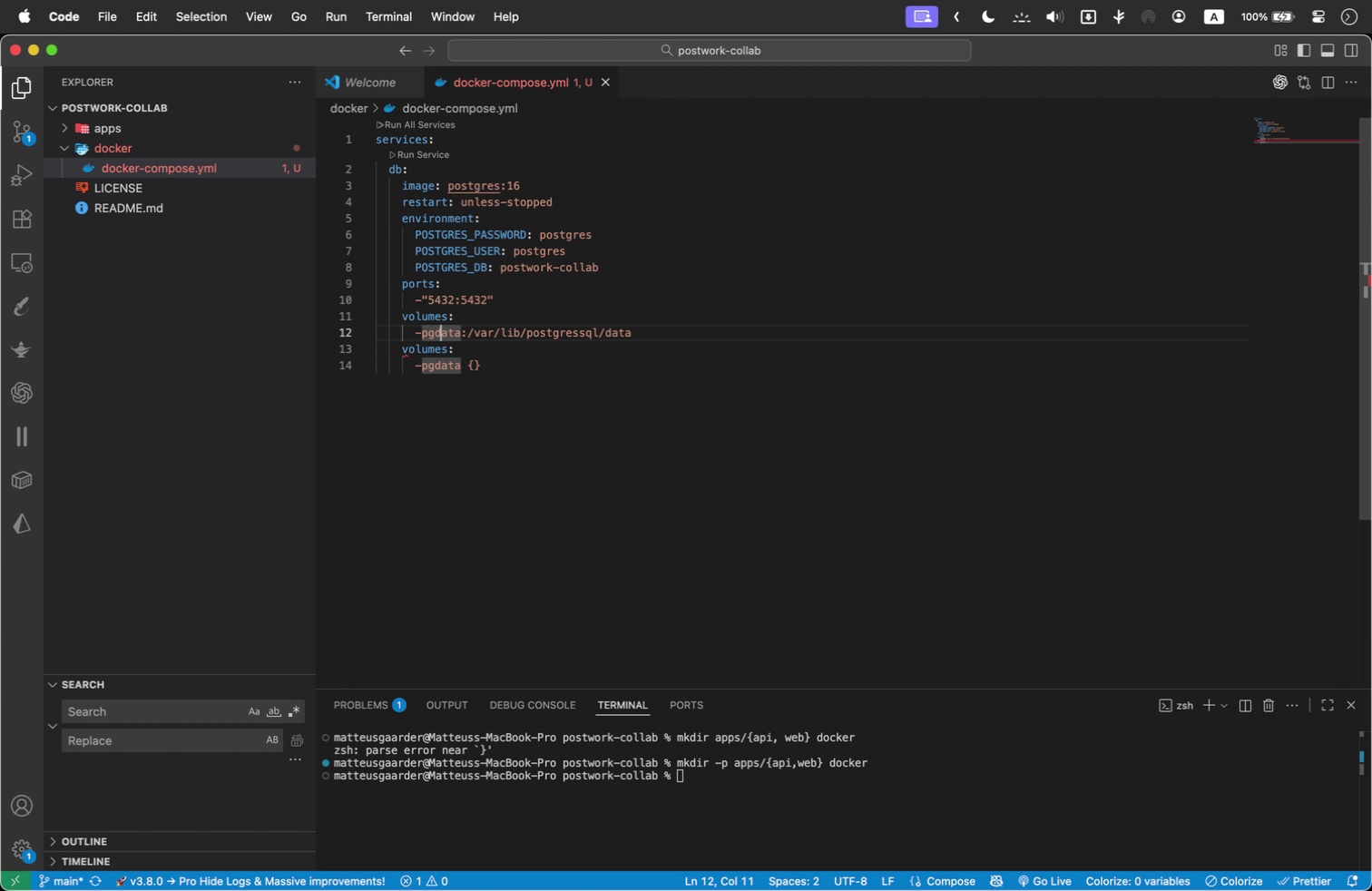 
key(ArrowLeft)
 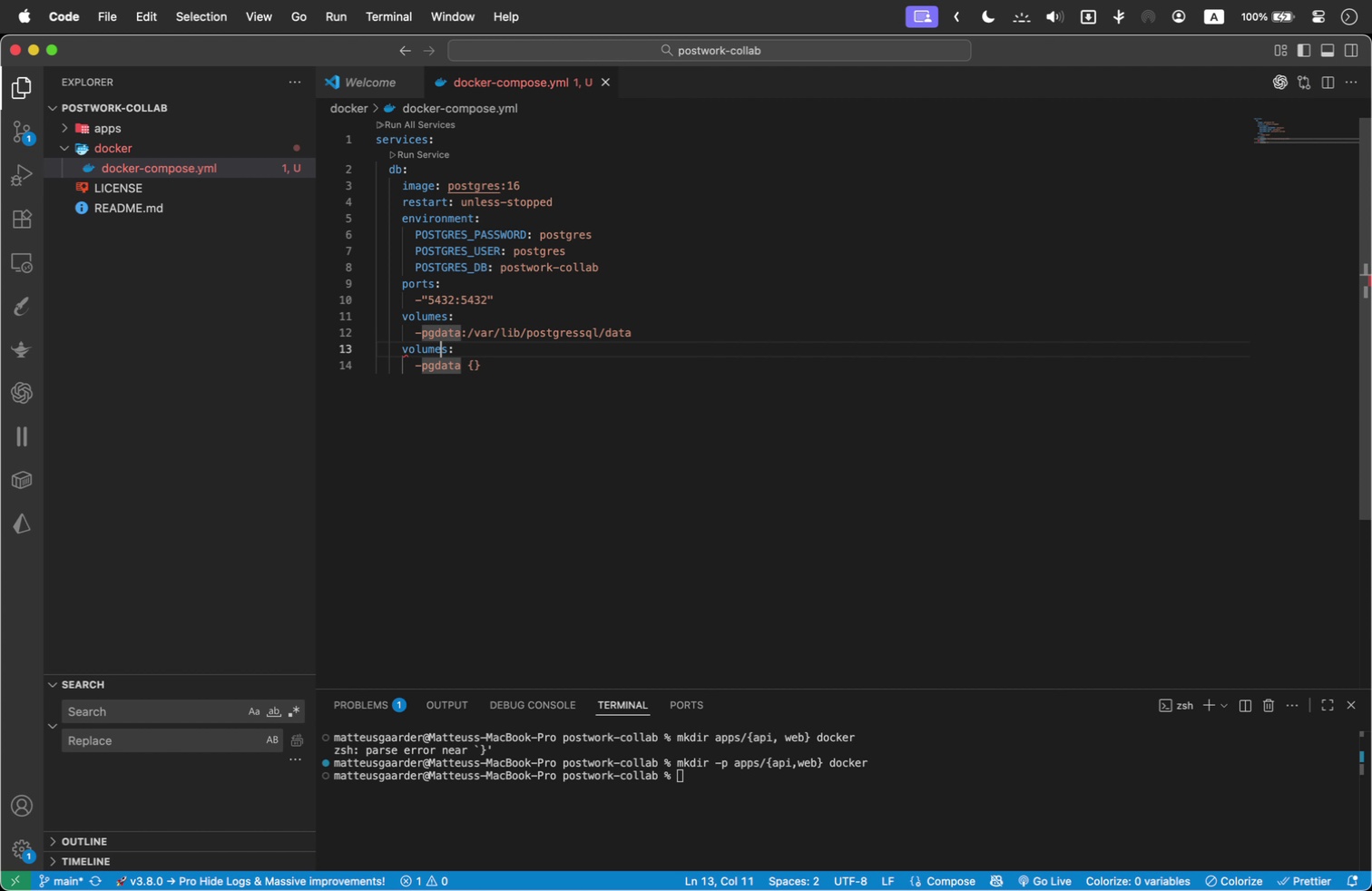 
key(ArrowDown)
 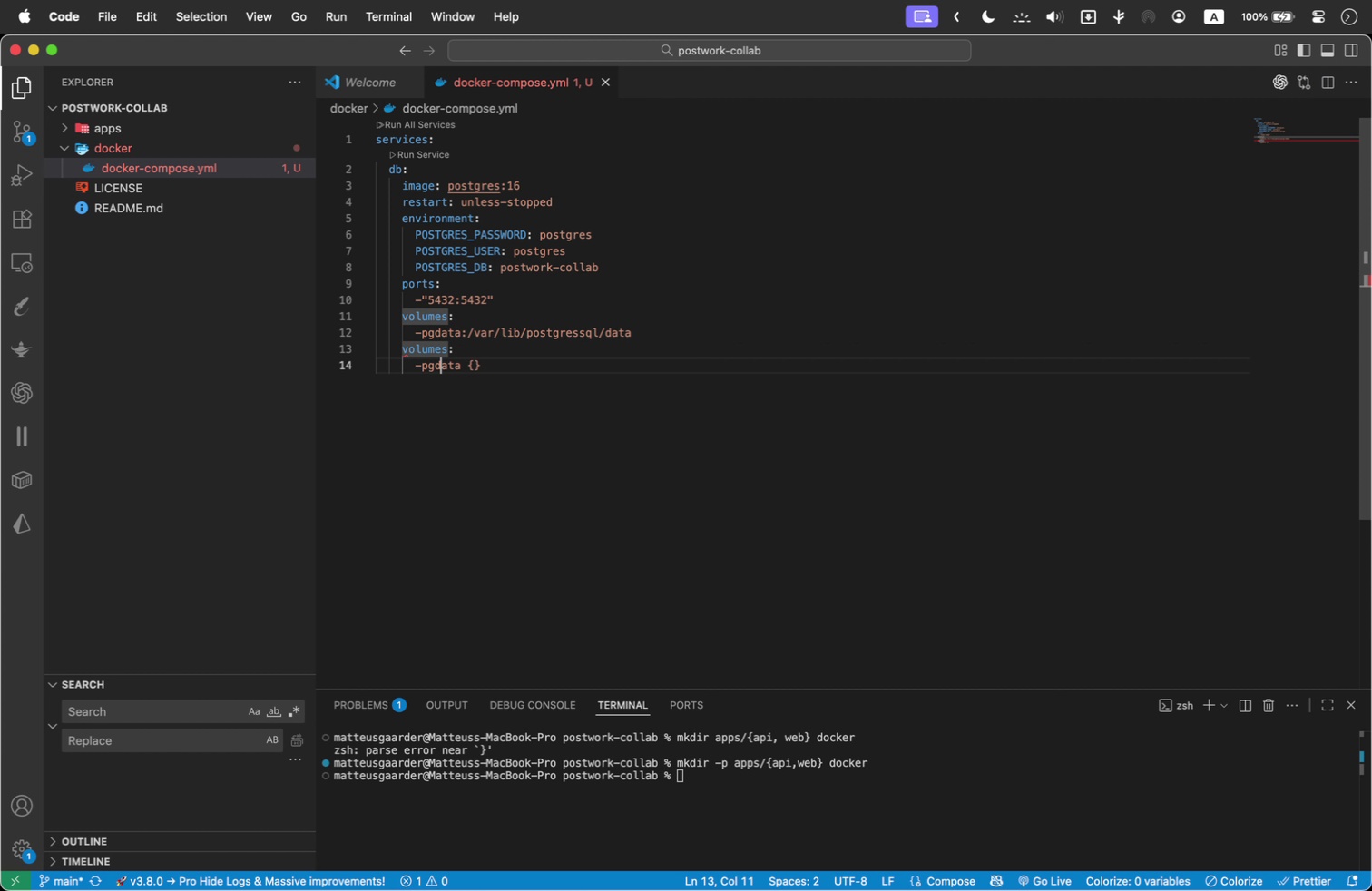 
key(ArrowDown)
 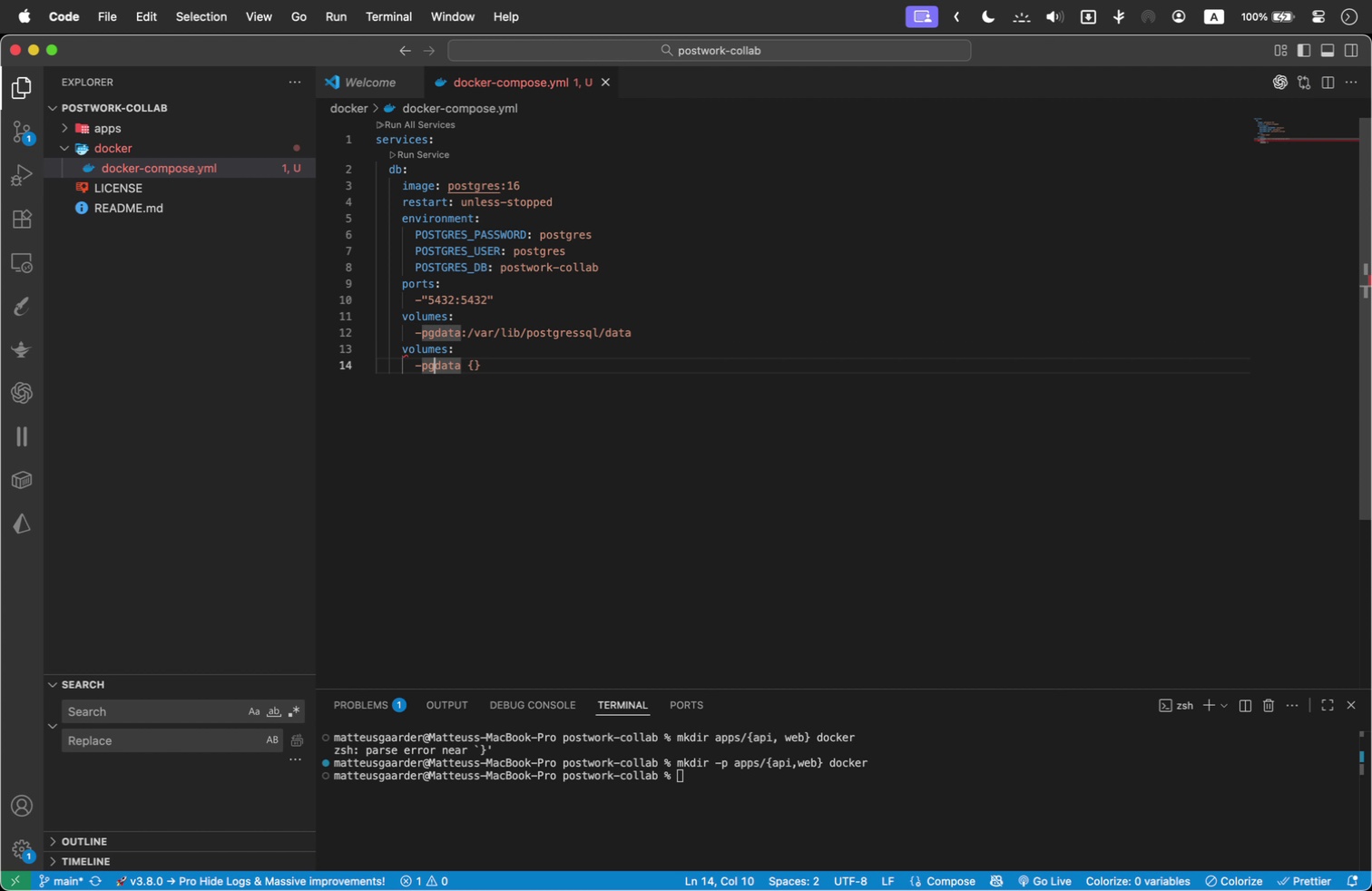 
key(ArrowLeft)
 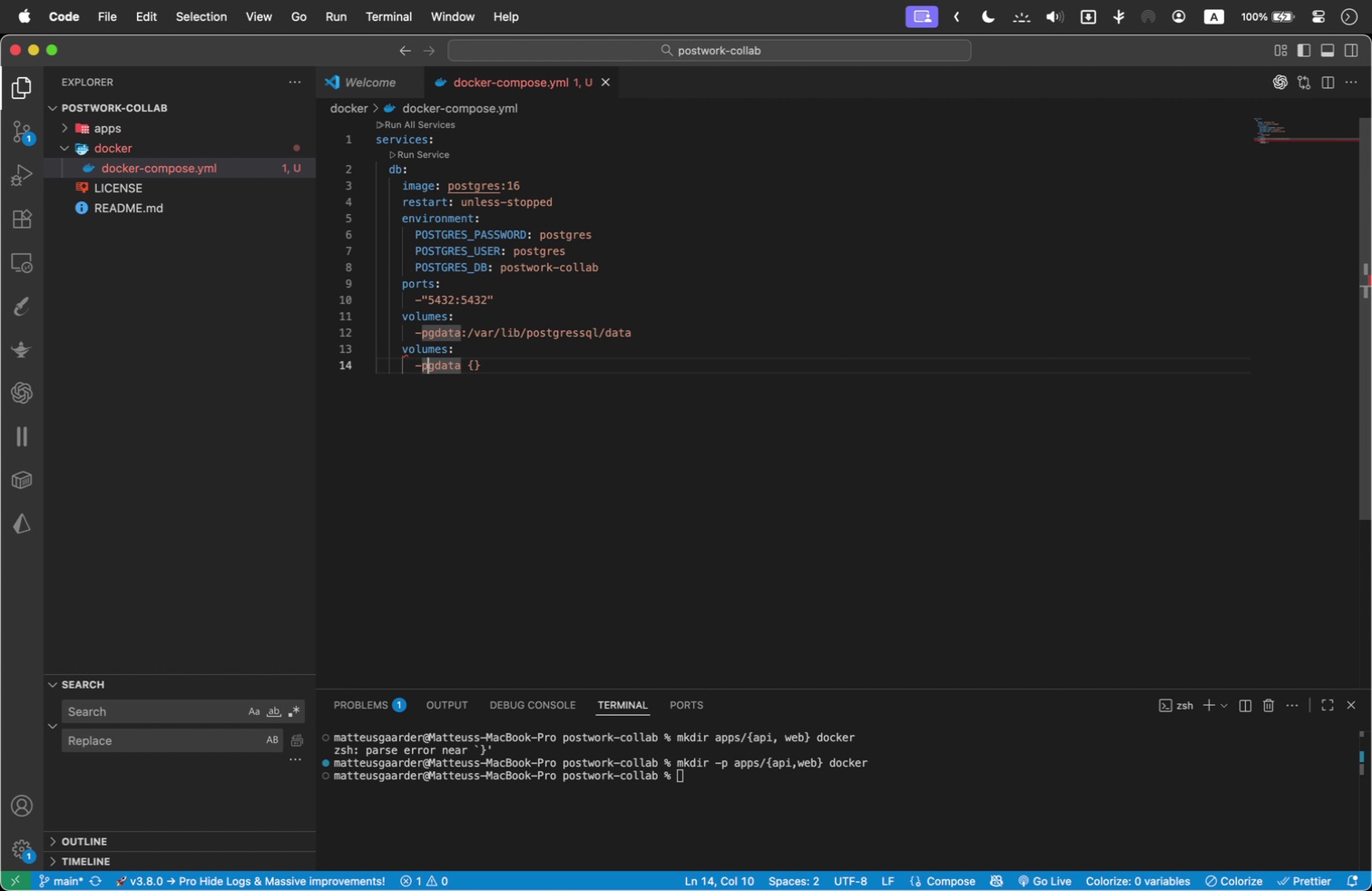 
key(ArrowLeft)
 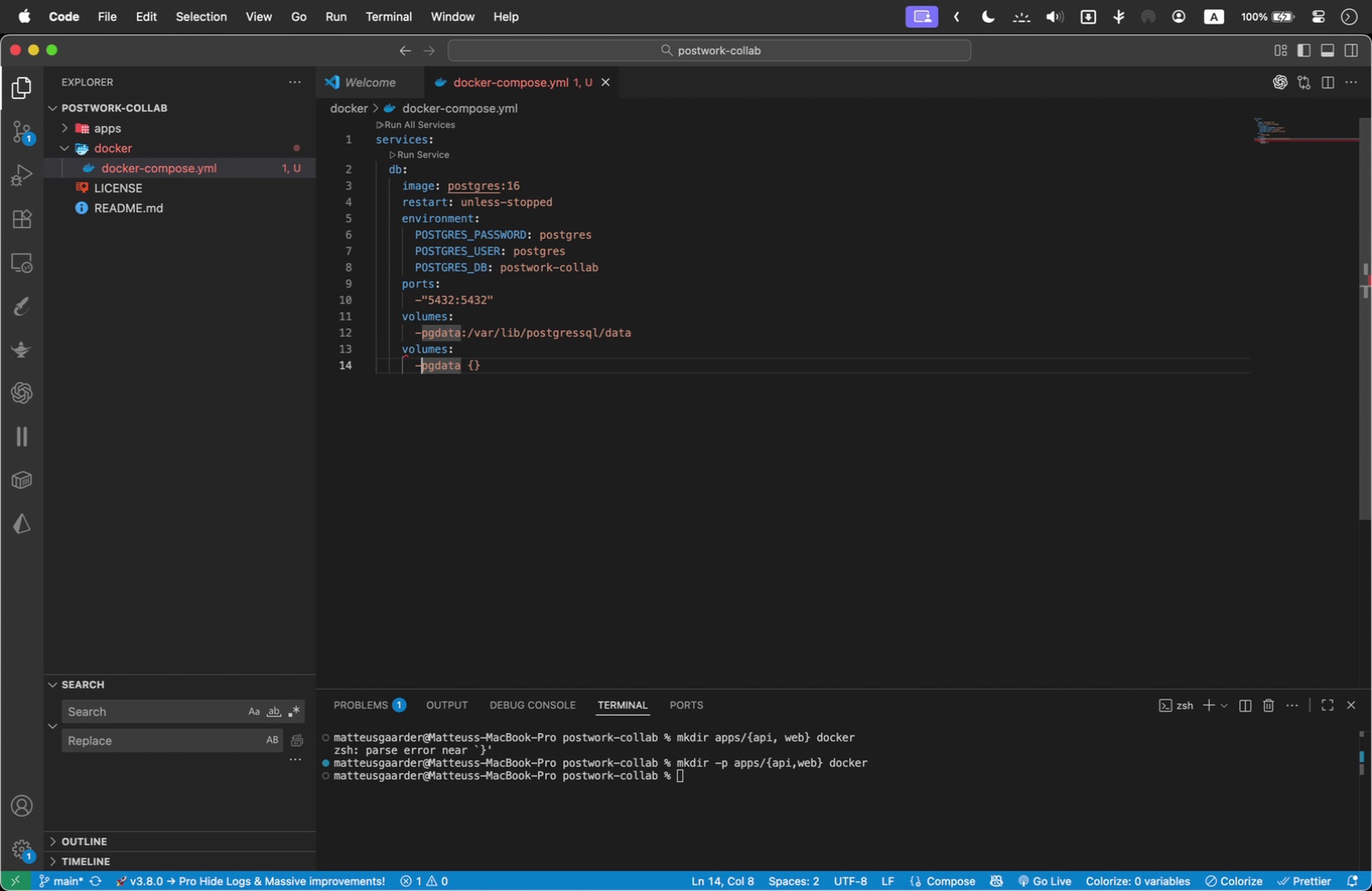 
key(ArrowLeft)
 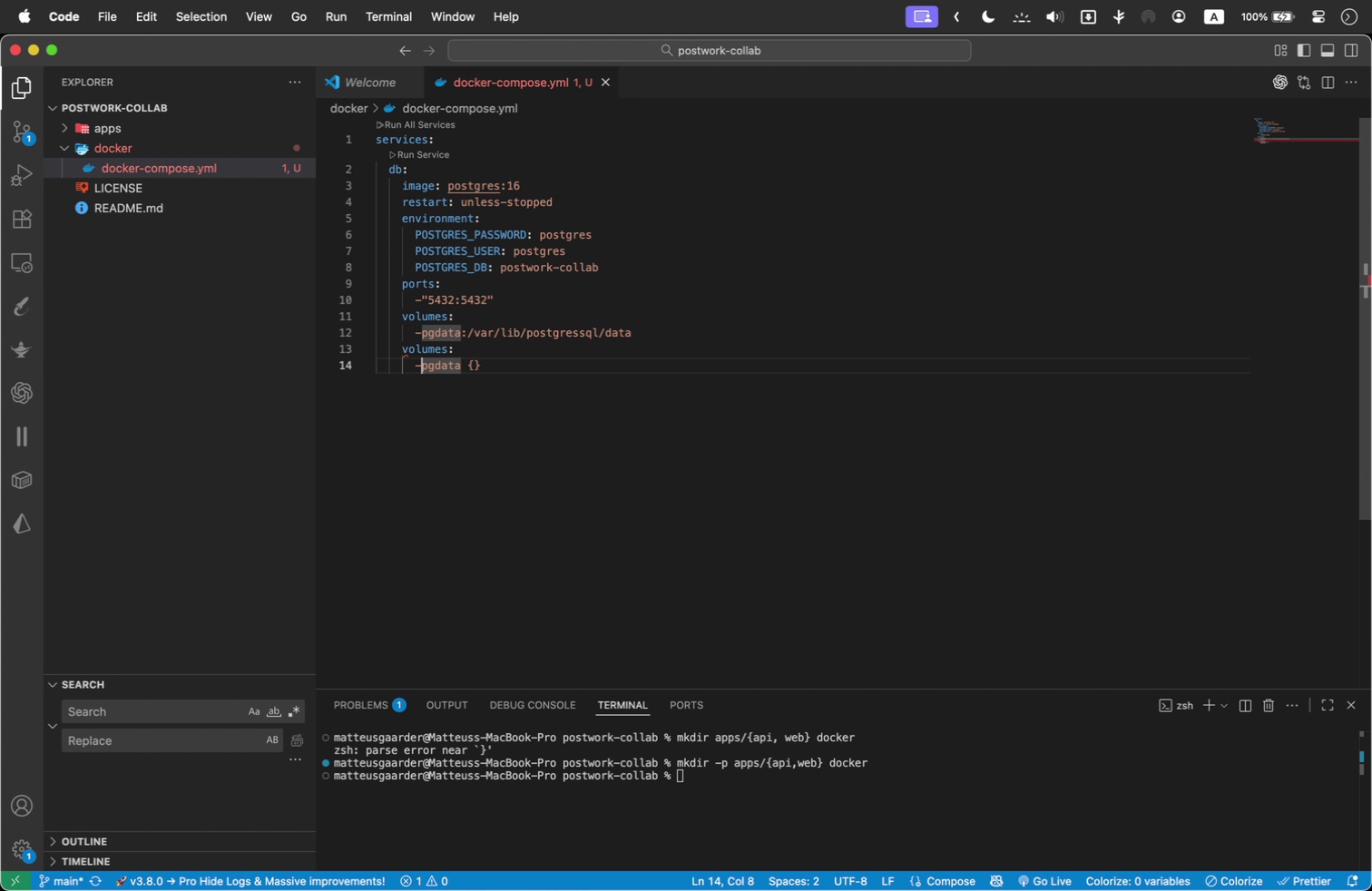 
key(Backspace)
 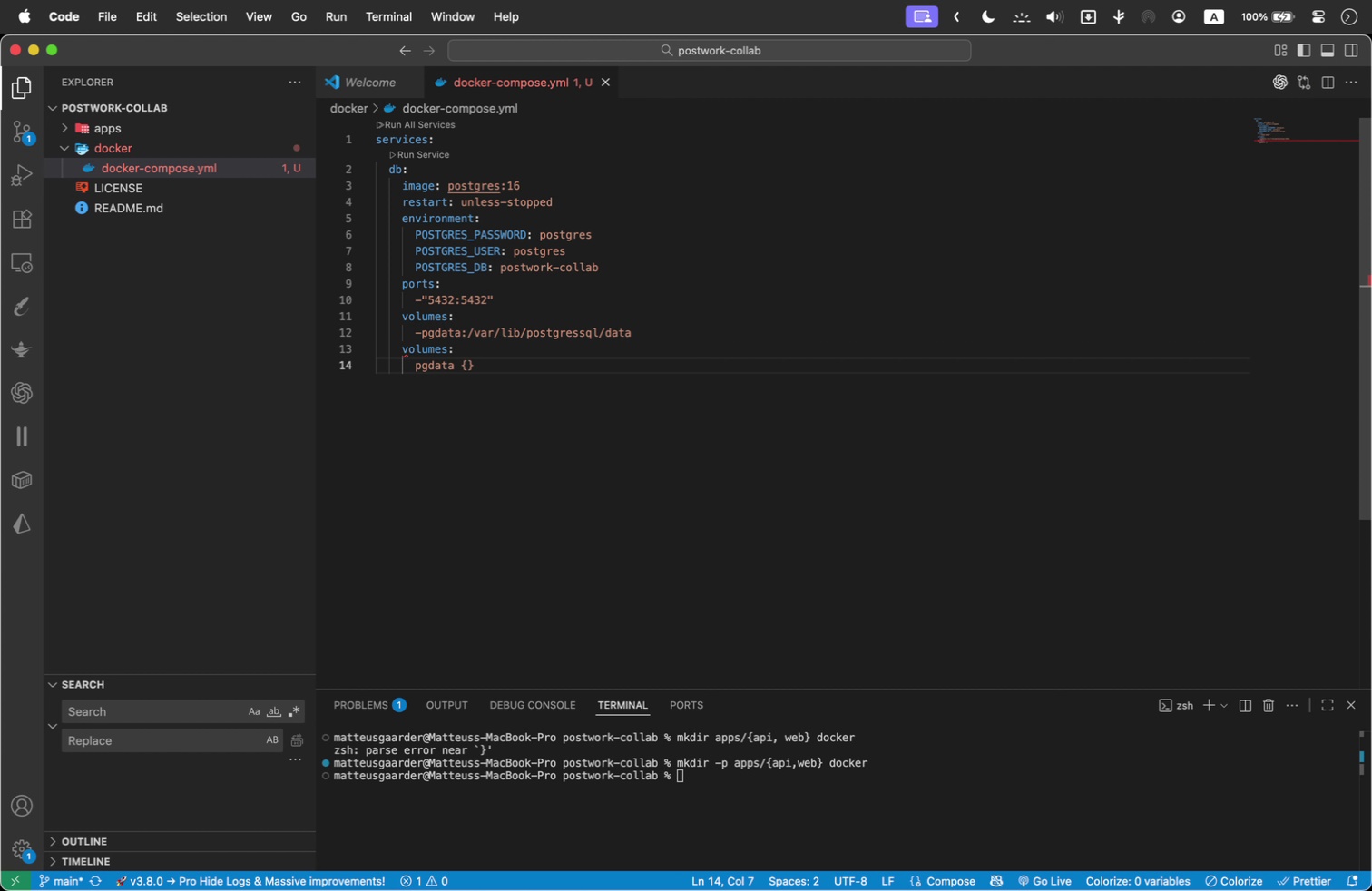 
key(Backspace)
 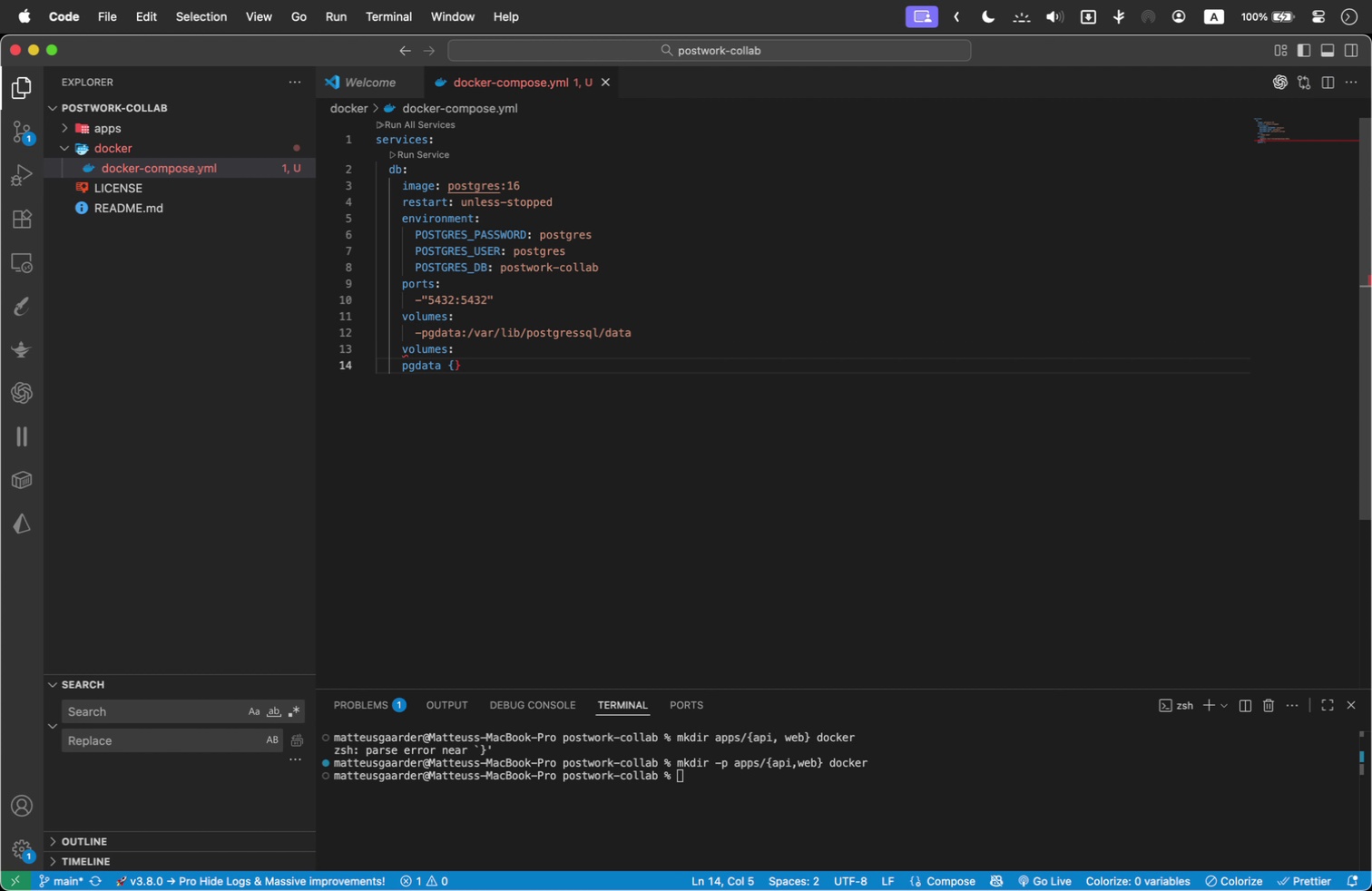 
key(ArrowUp)
 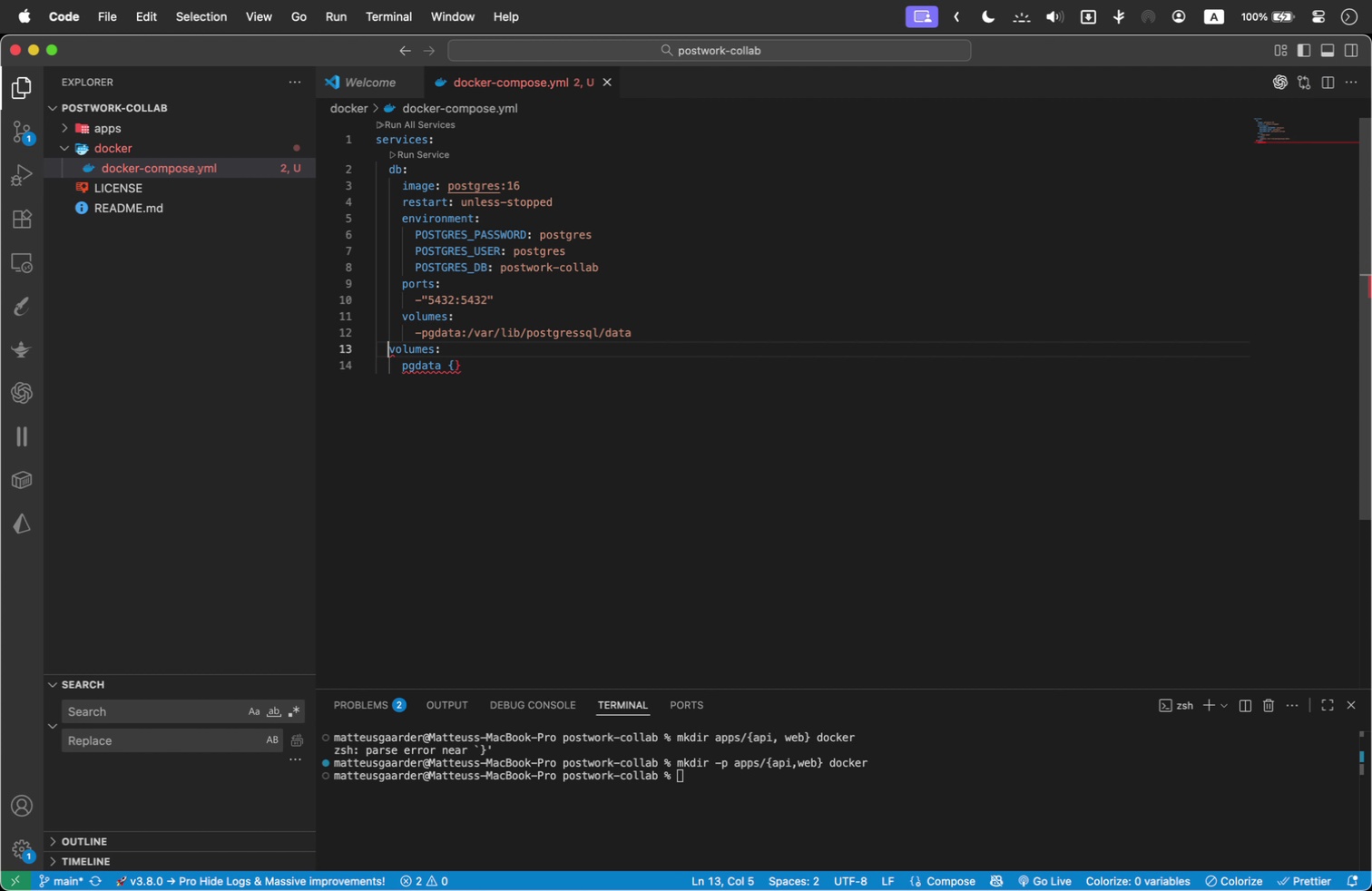 
key(Backspace)
 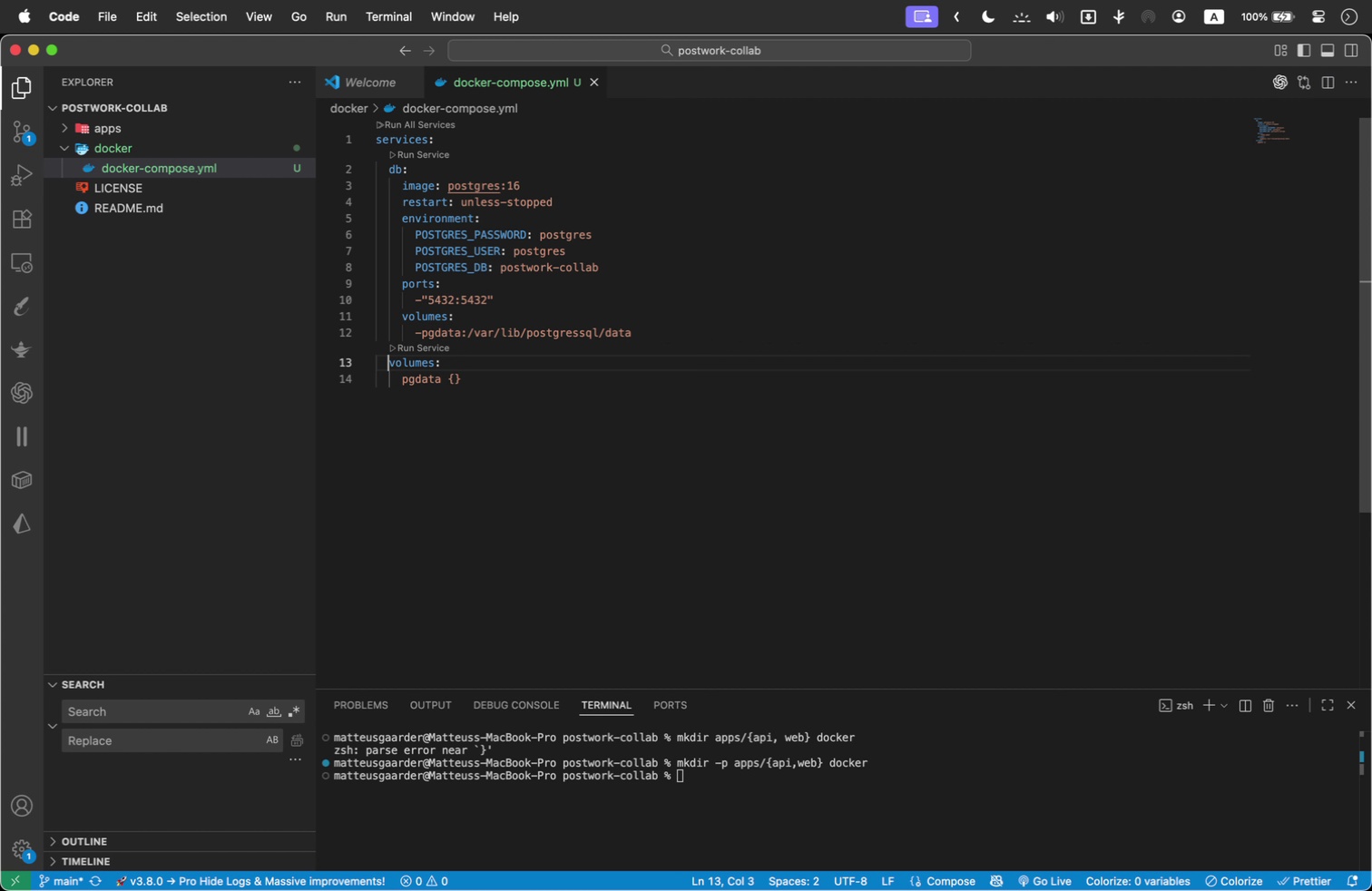 
left_click([670, 343])
 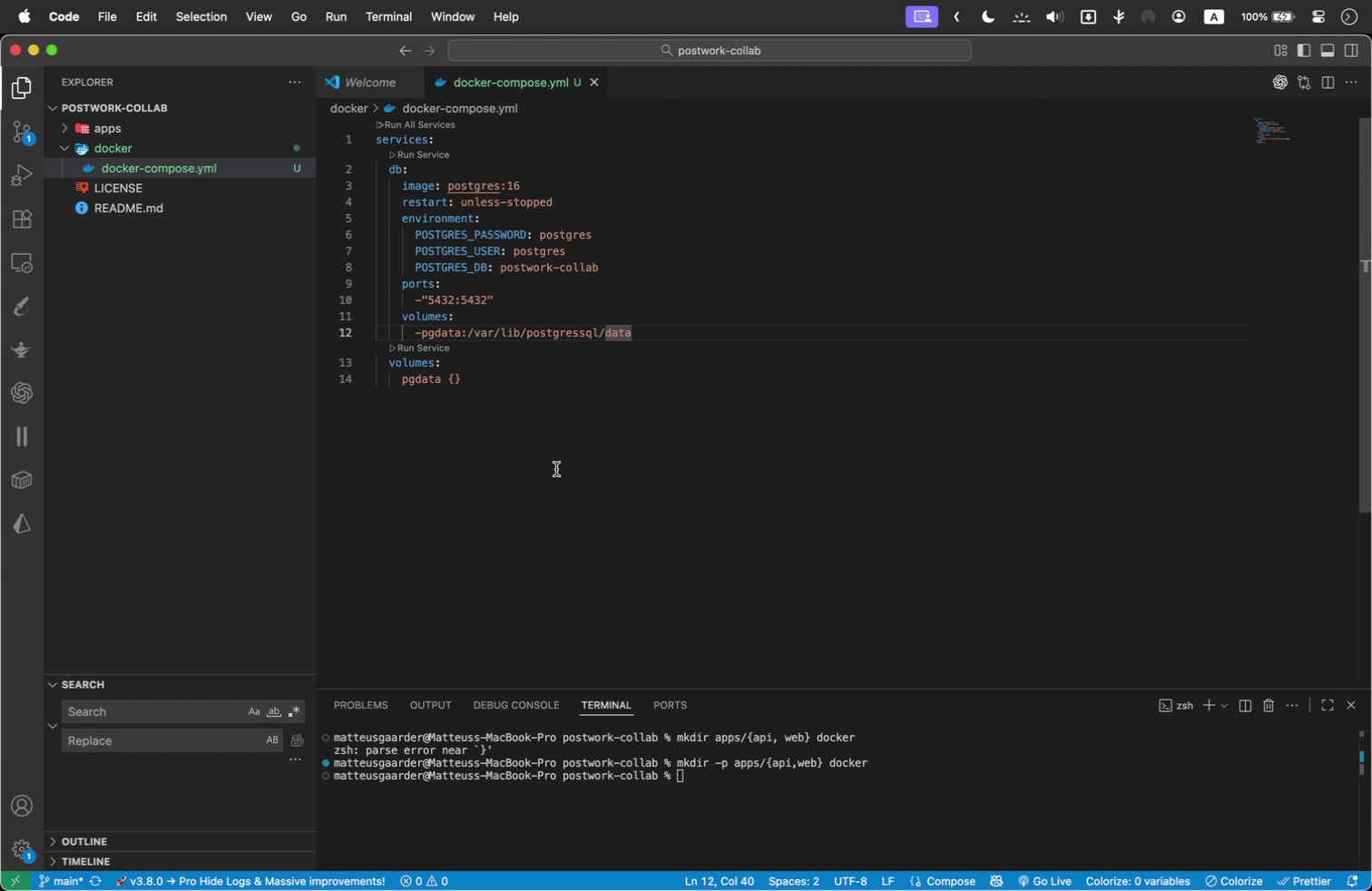 
double_click([554, 475])
 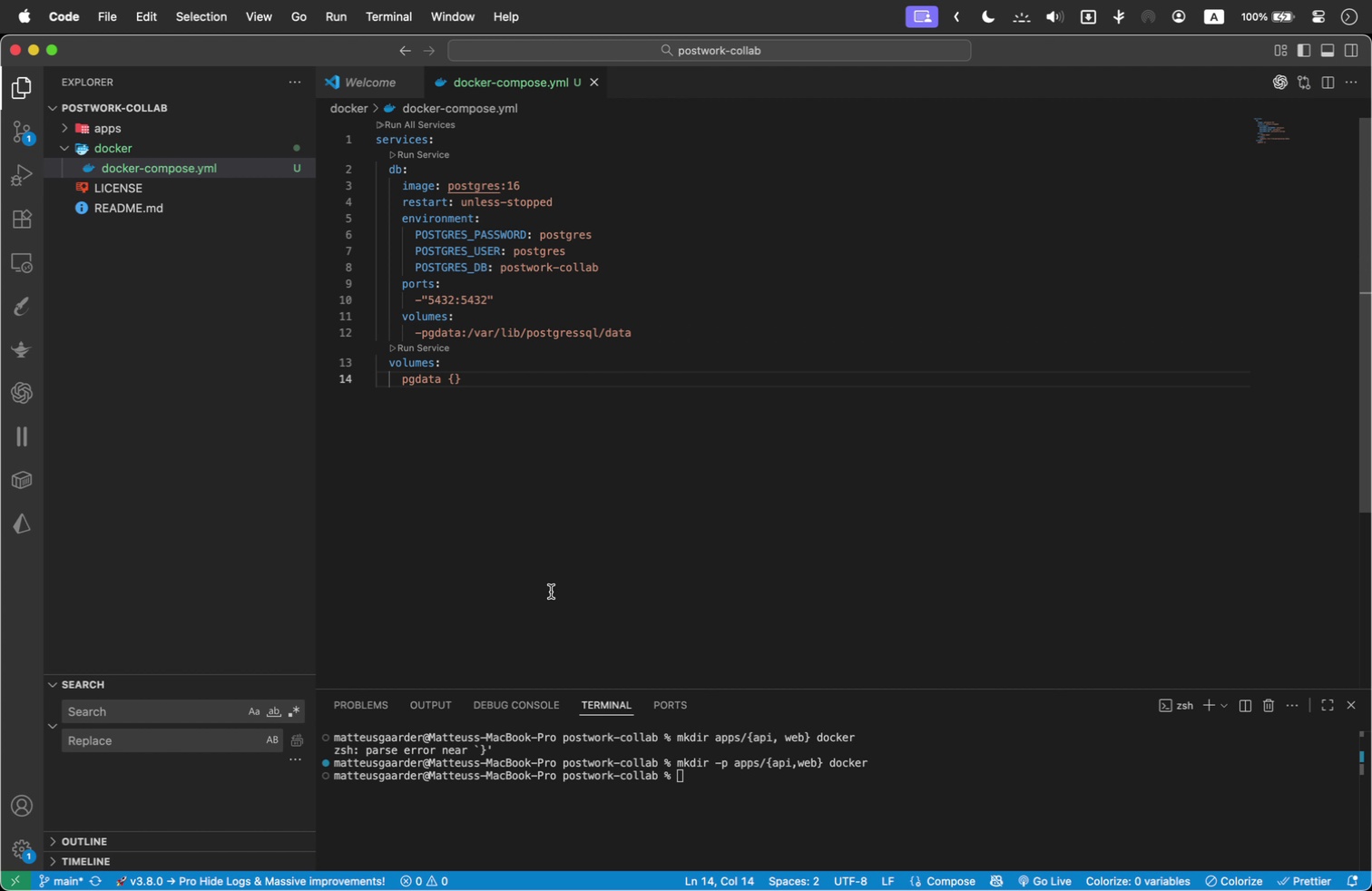 
left_click([618, 784])
 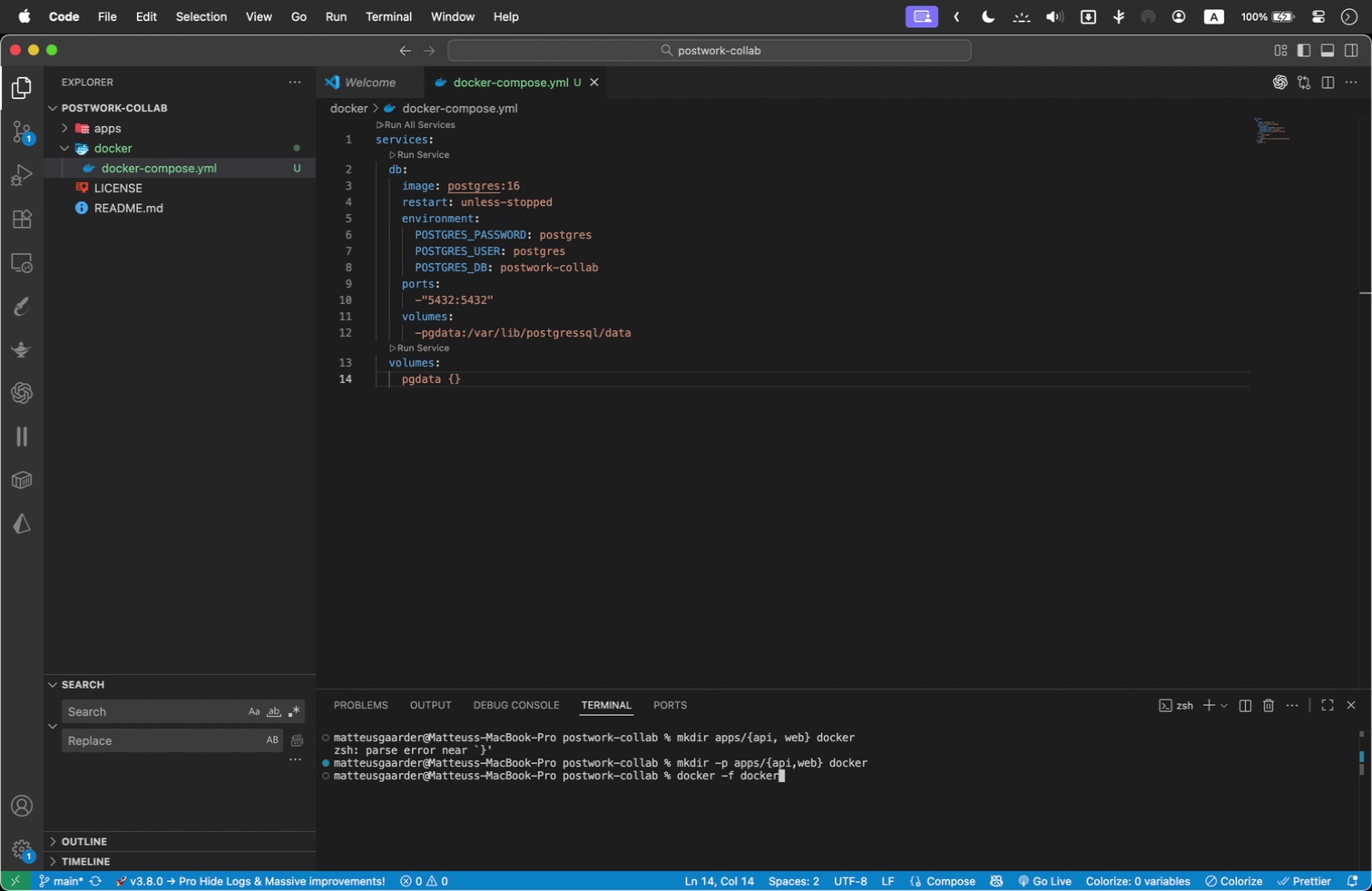 
type(docker -f docker-docker-compon)
key(Backspace)
key(Backspace)
type(/)
 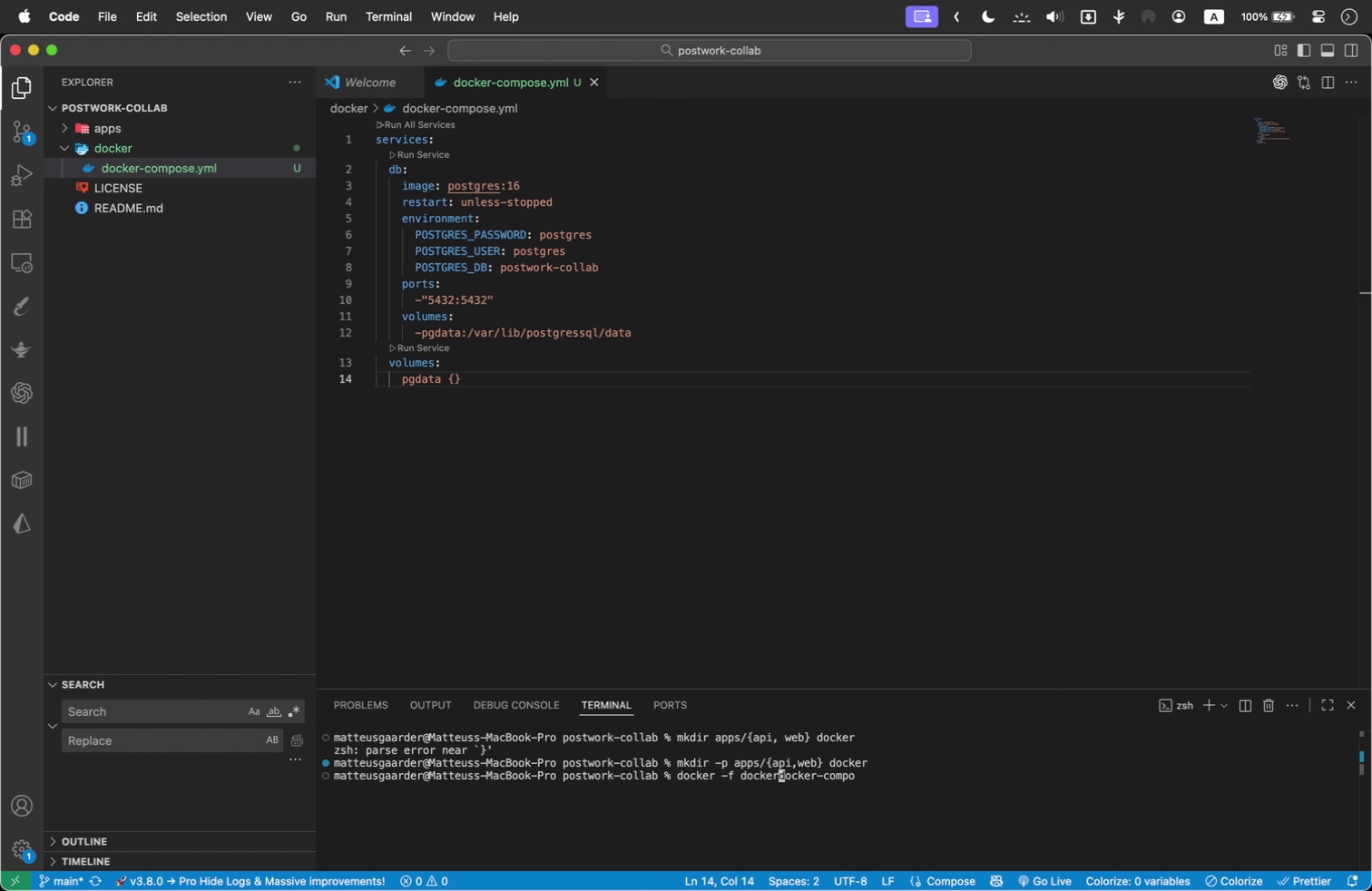 
hold_key(key=ArrowLeft, duration=1.39)
 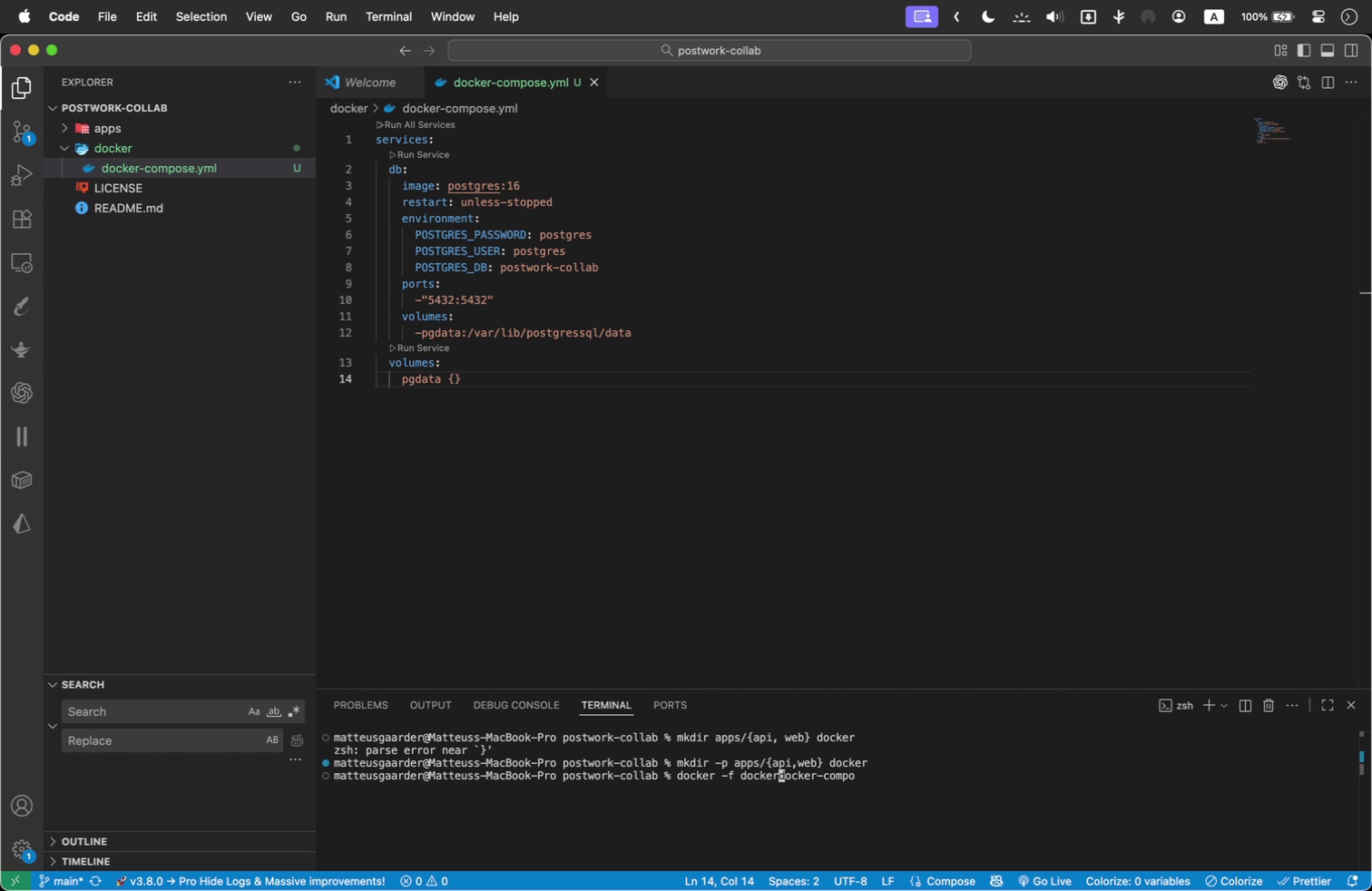 
hold_key(key=ArrowRight, duration=1.51)
 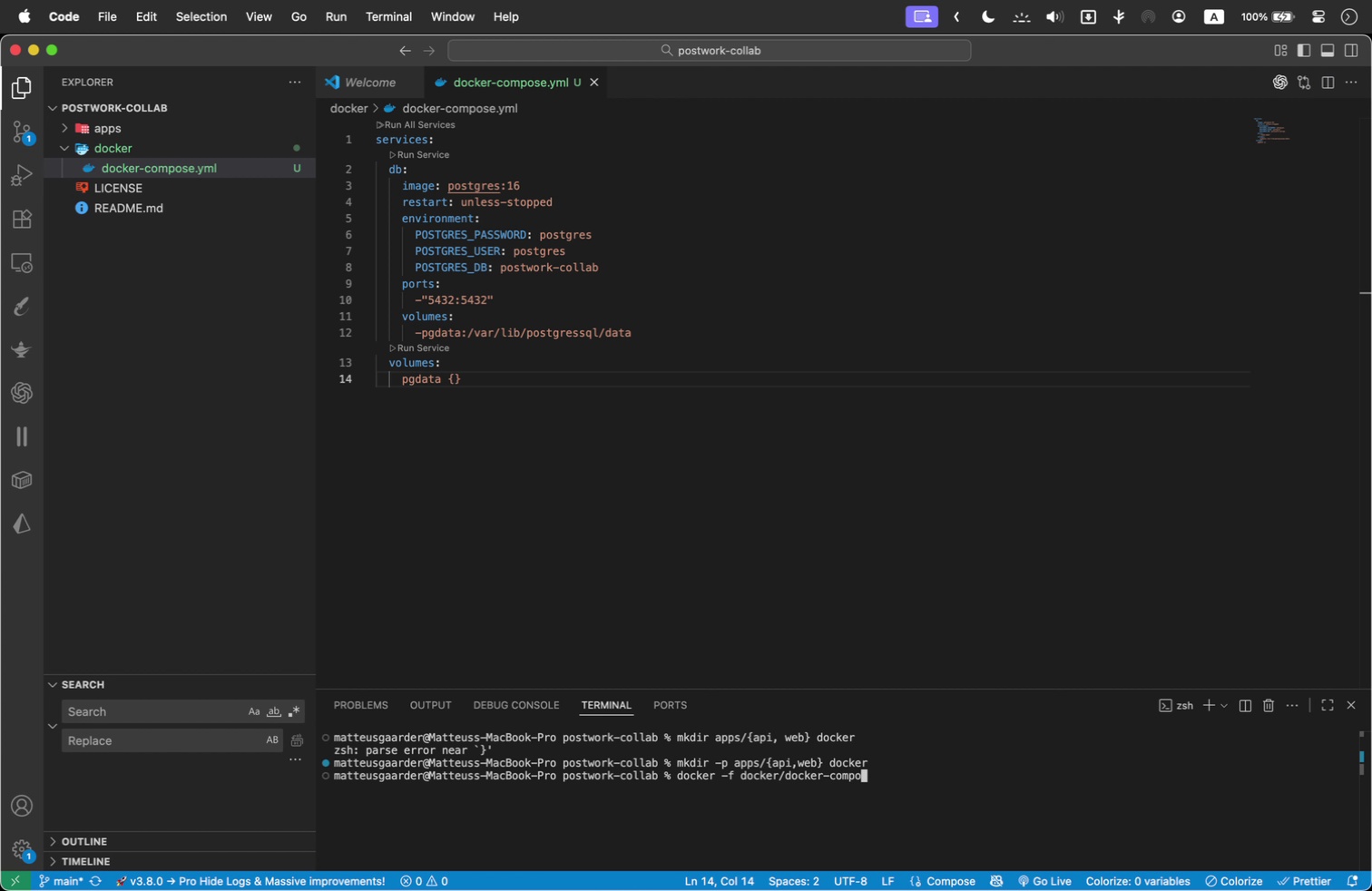 
key(ArrowRight)
 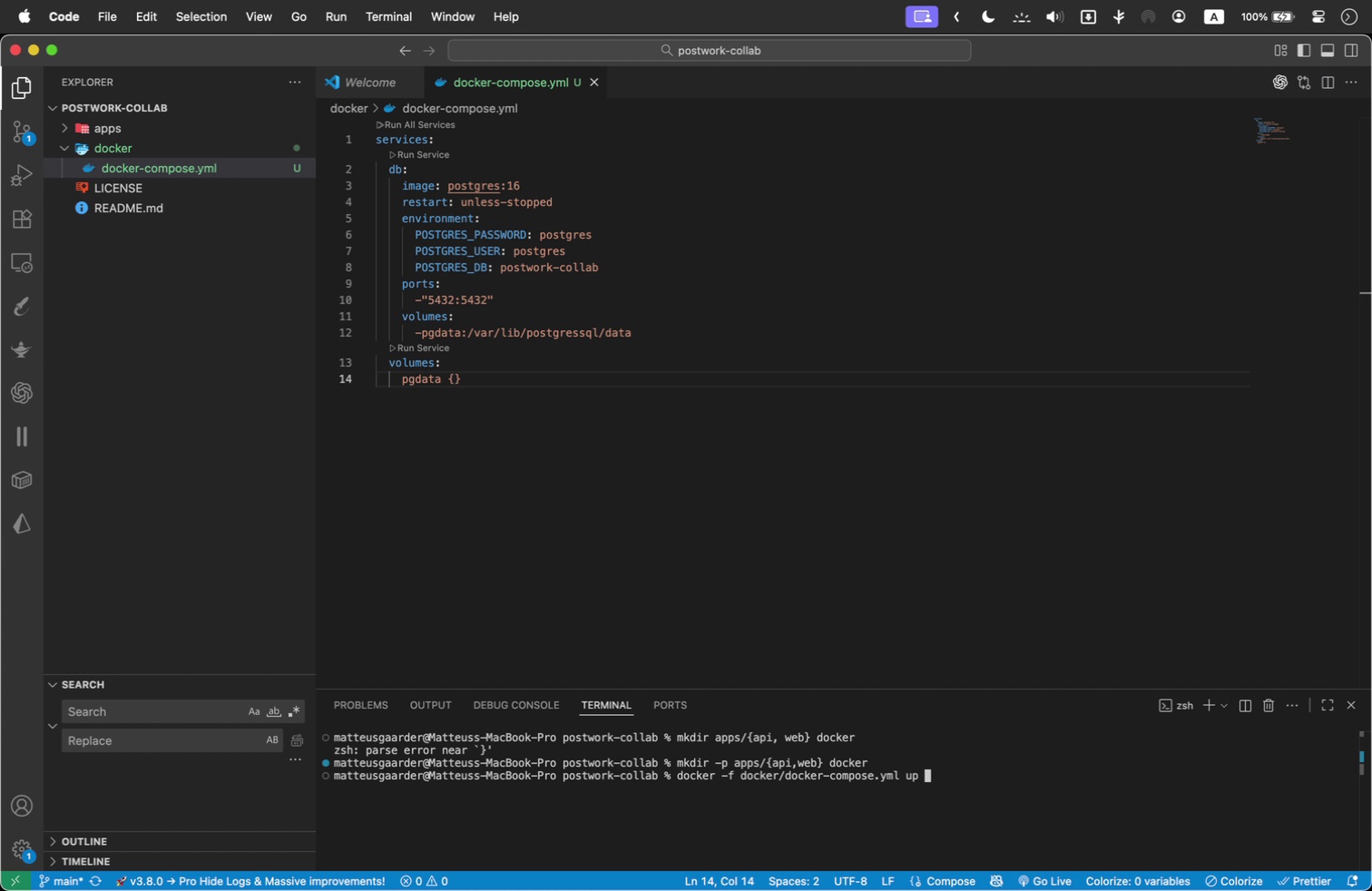 
type(se.yml up -d)
 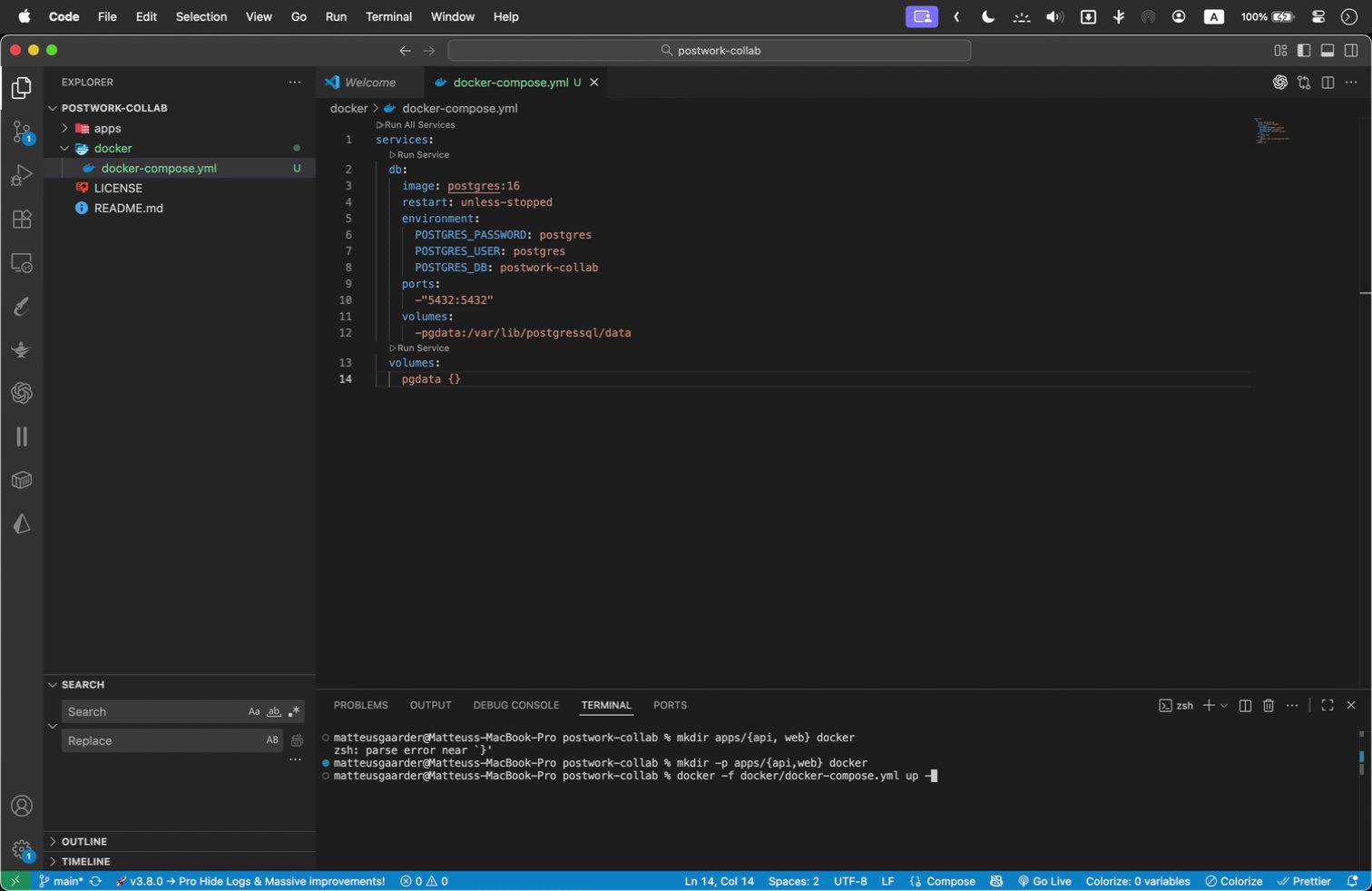 
key(Enter)
 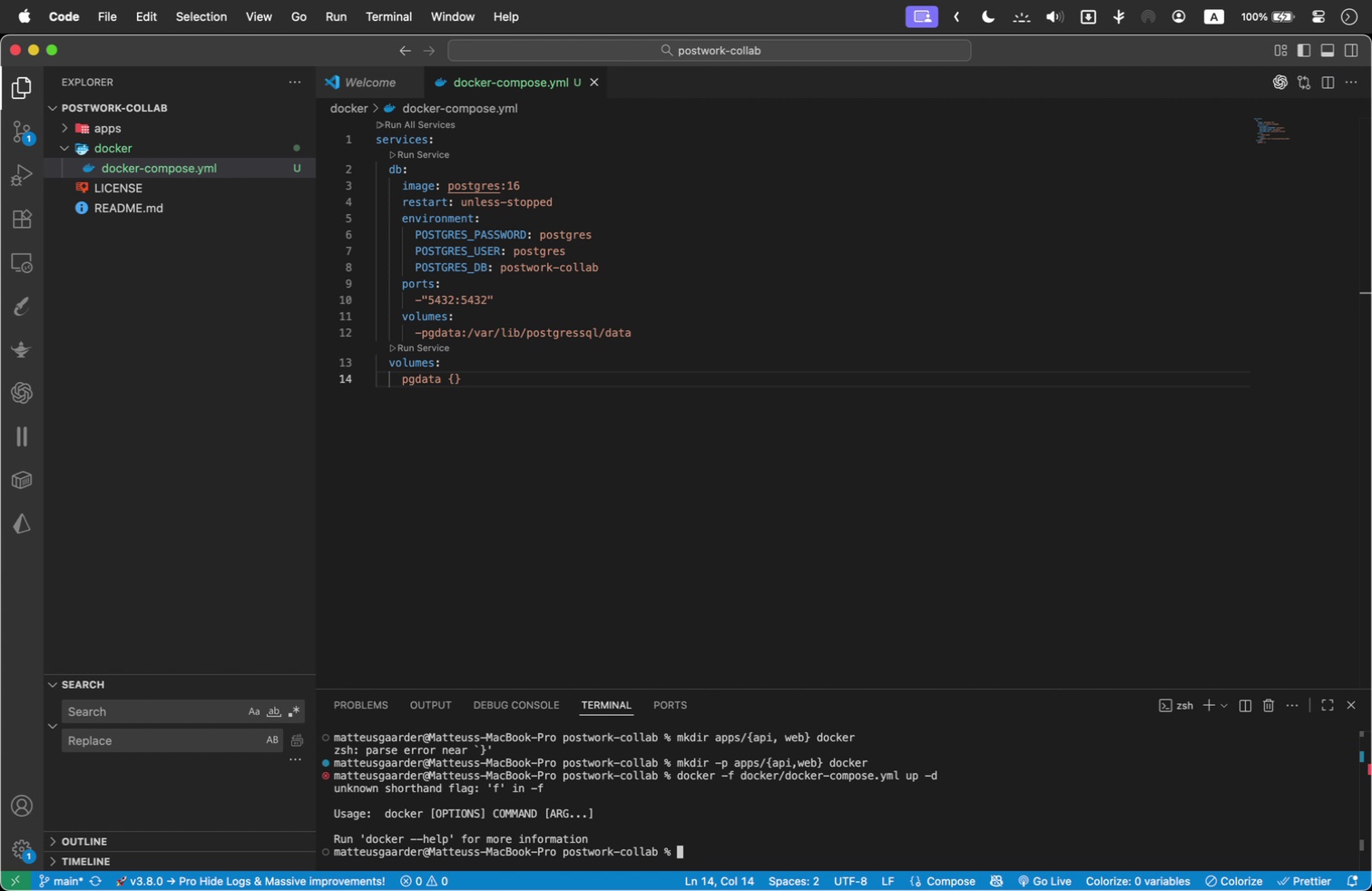 
key(ArrowUp)
 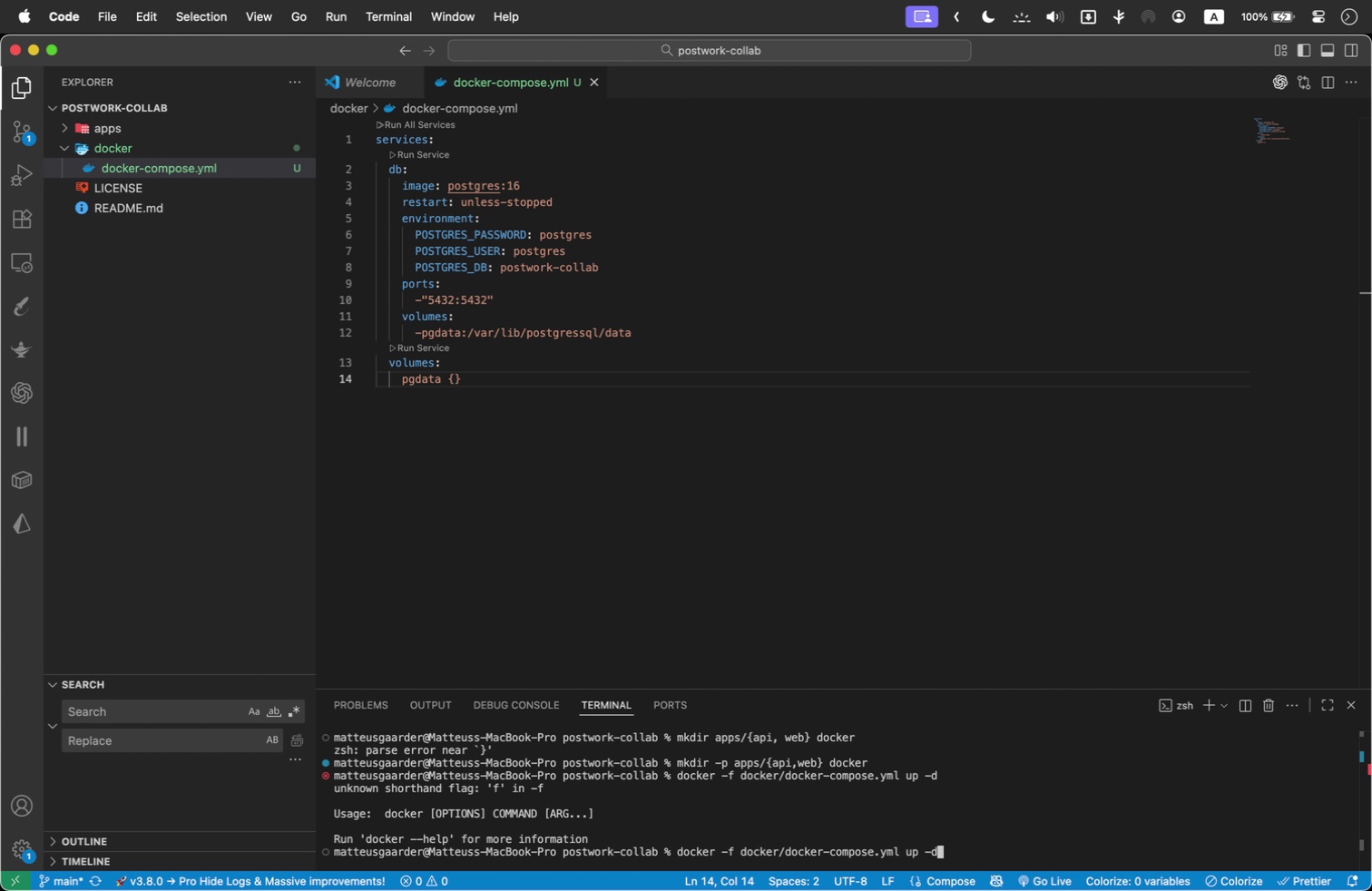 
wait(11.75)
 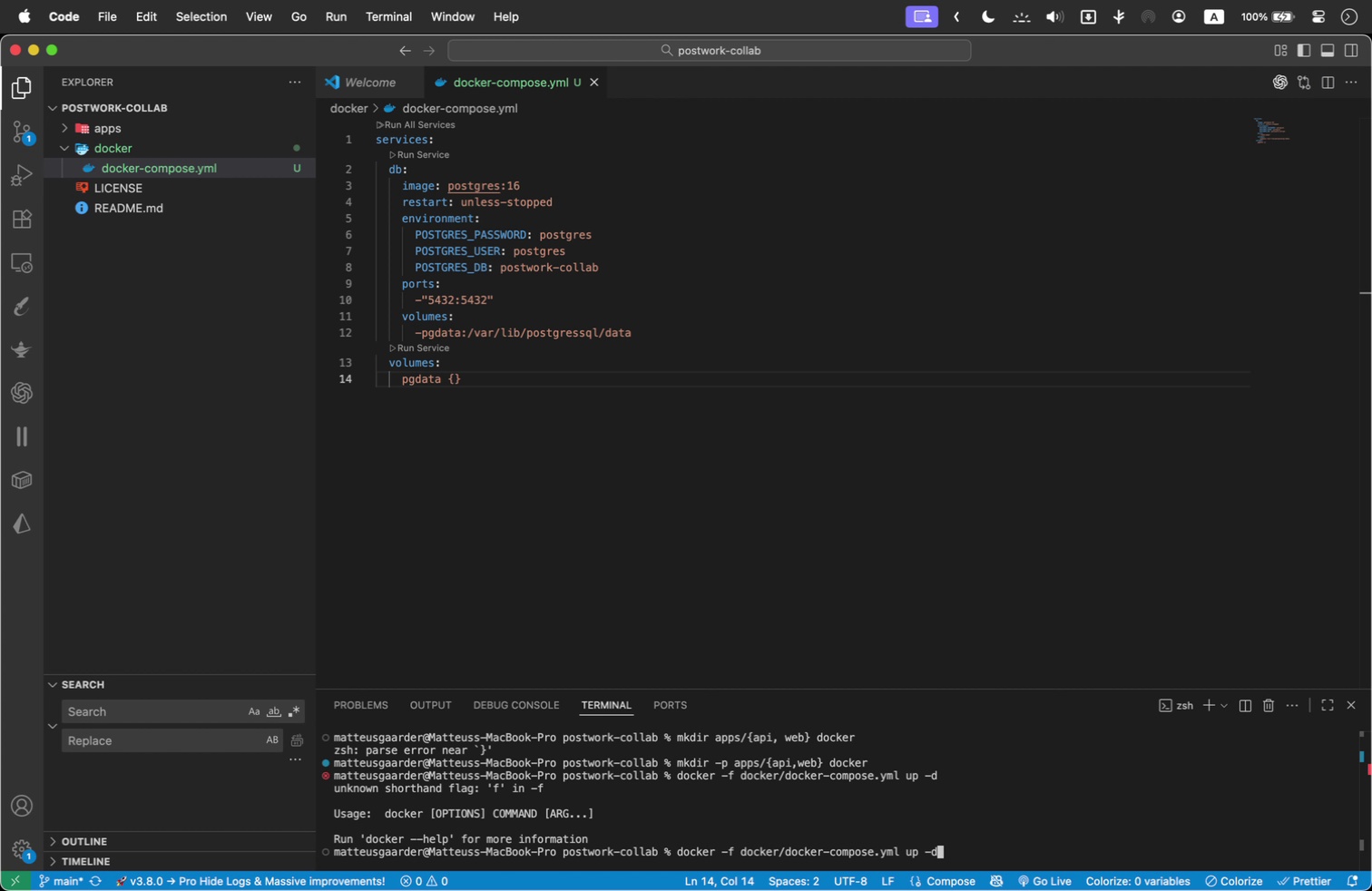 
hold_key(key=ArrowLeft, duration=1.51)
 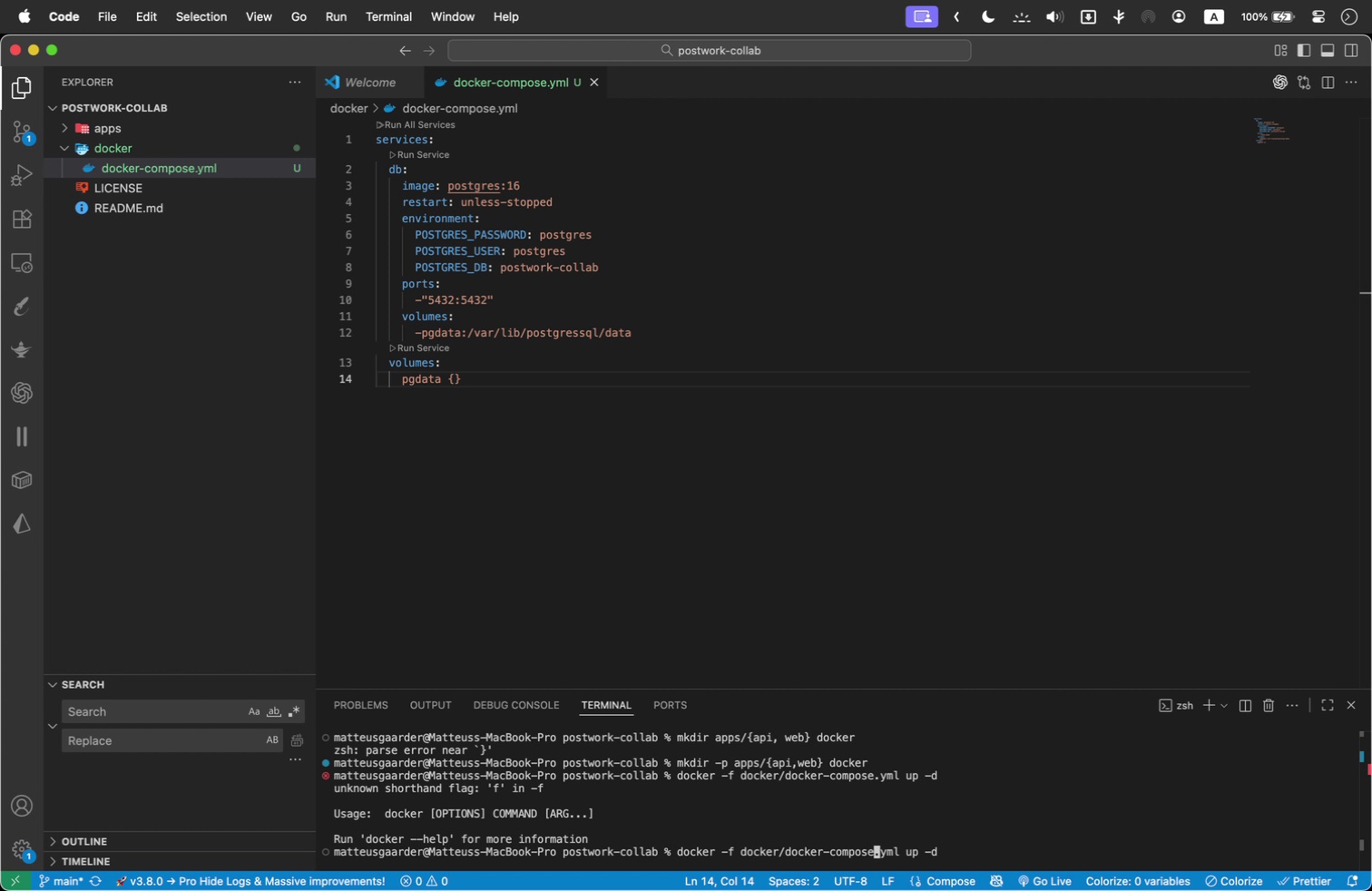 
hold_key(key=ArrowLeft, duration=1.51)
 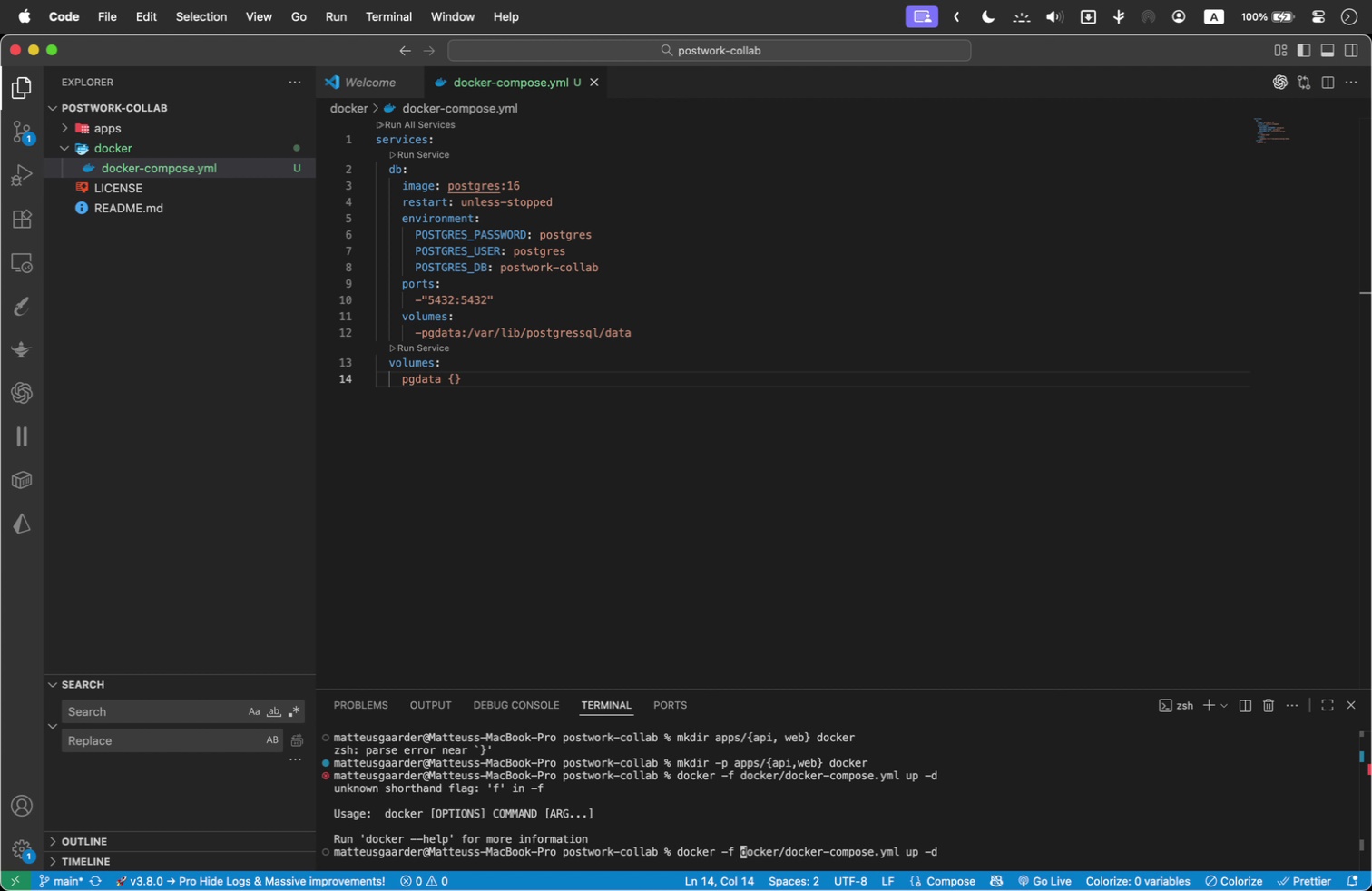 
key(ArrowLeft)
 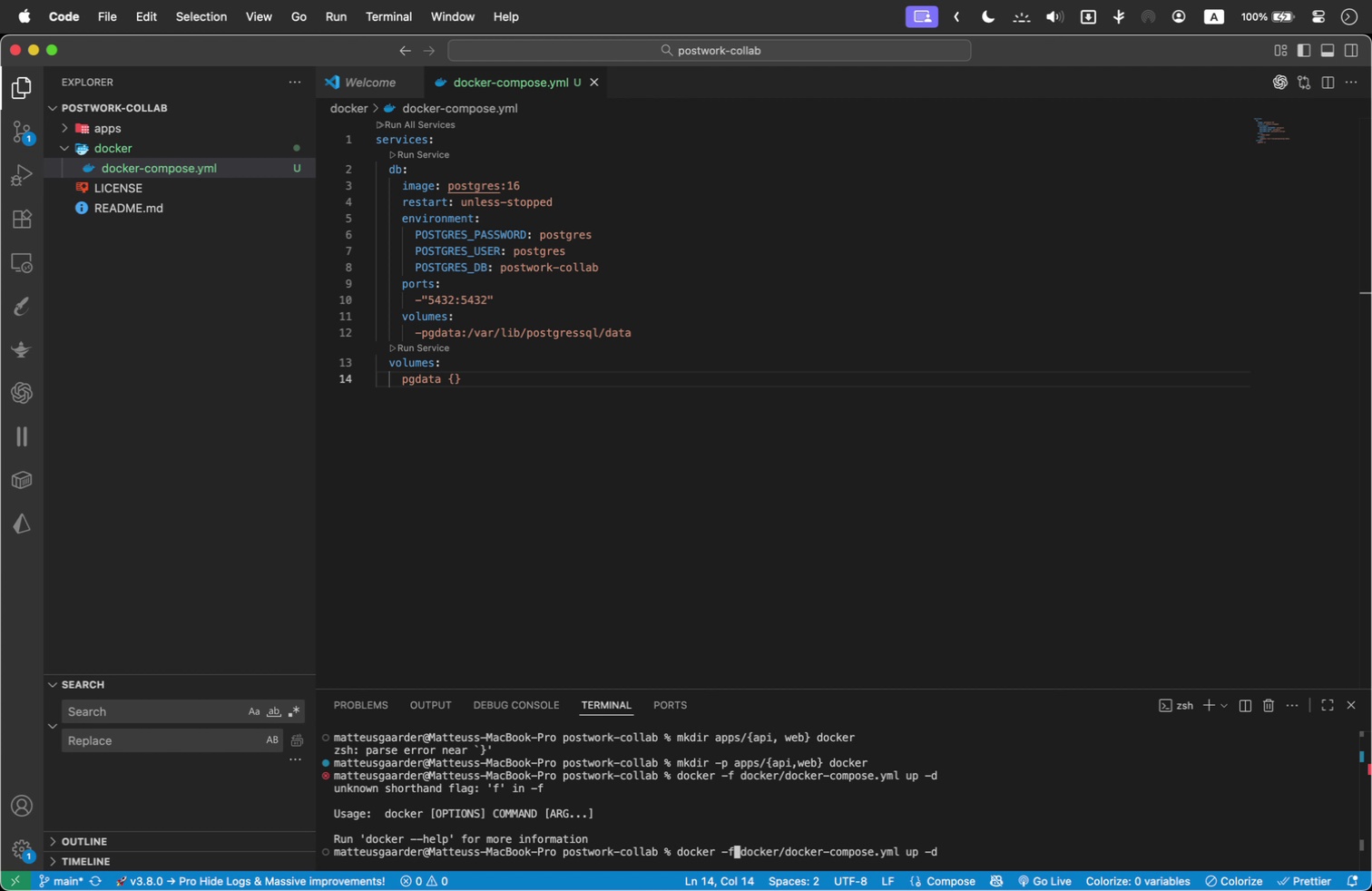 
key(Backspace)
 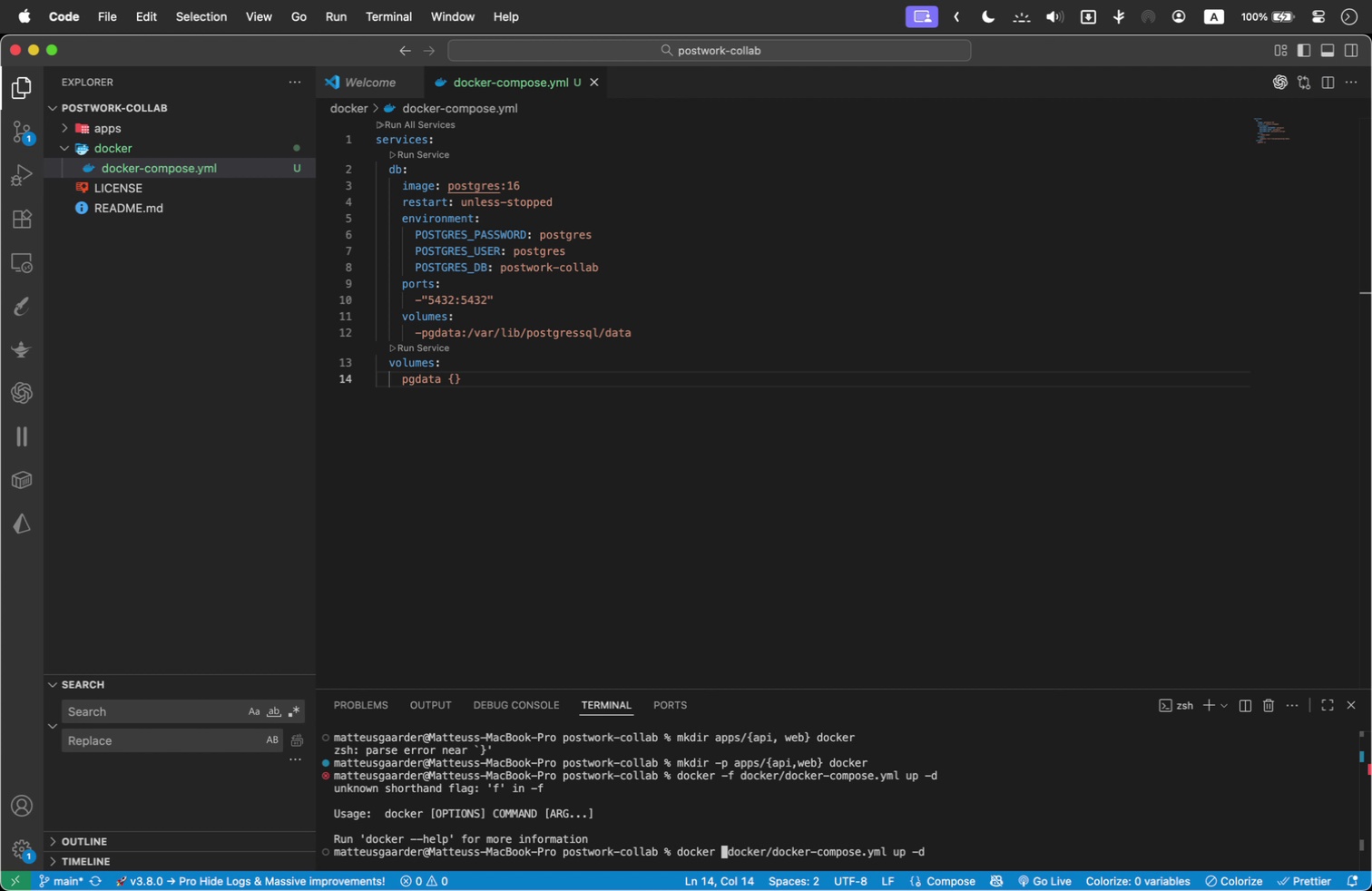 
key(Backspace)
 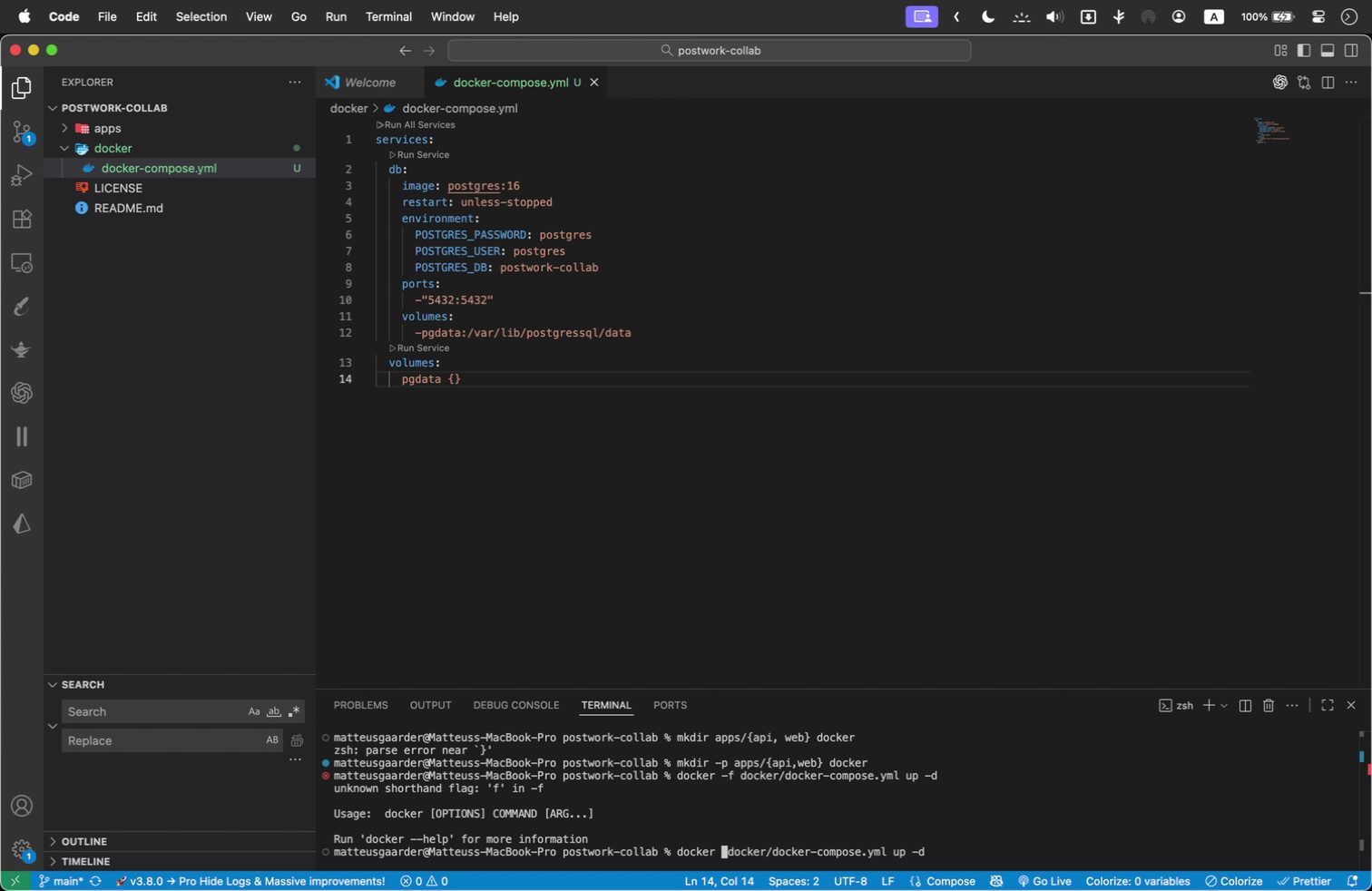 
key(Backspace)
 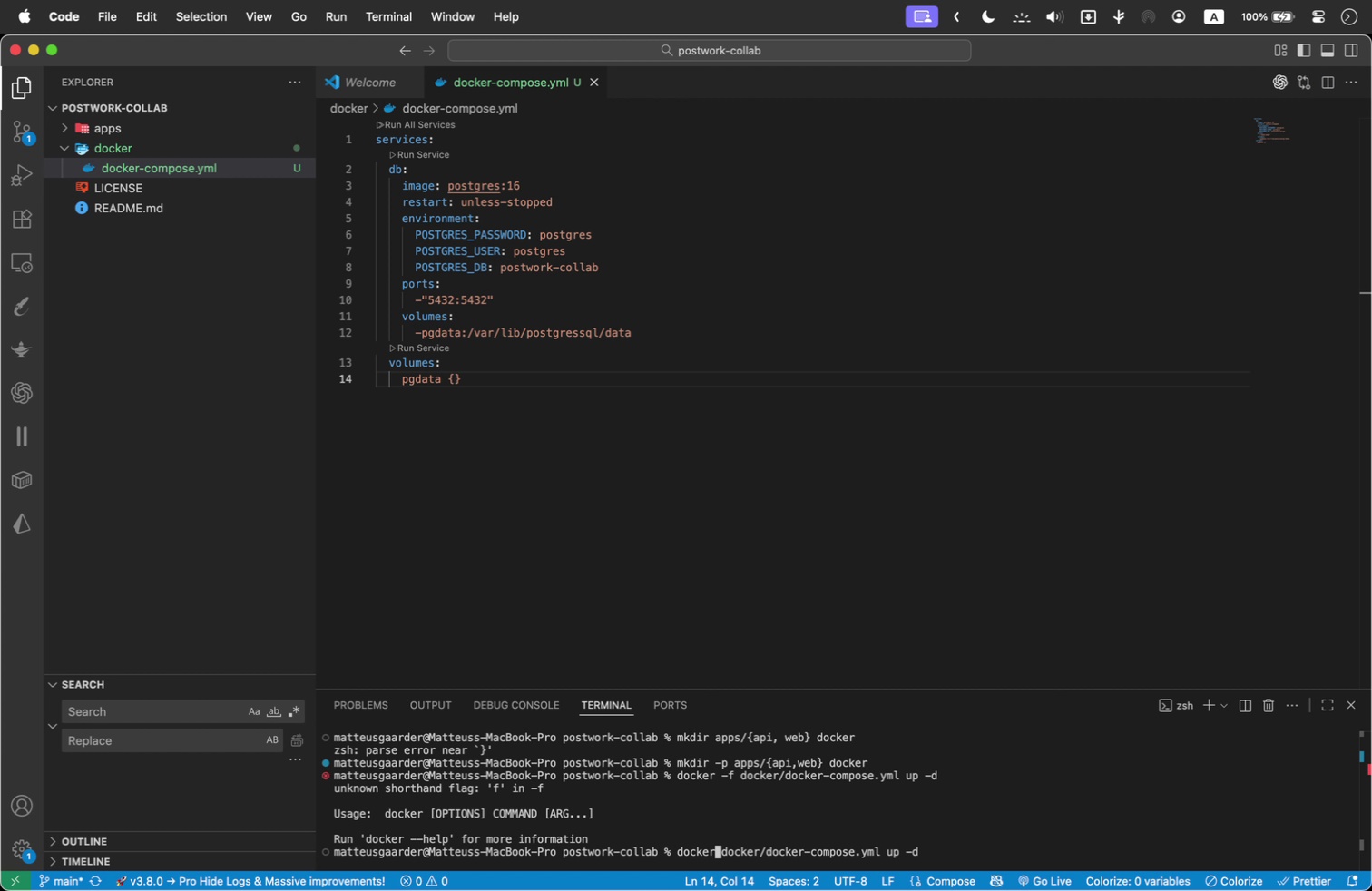 
key(Enter)
 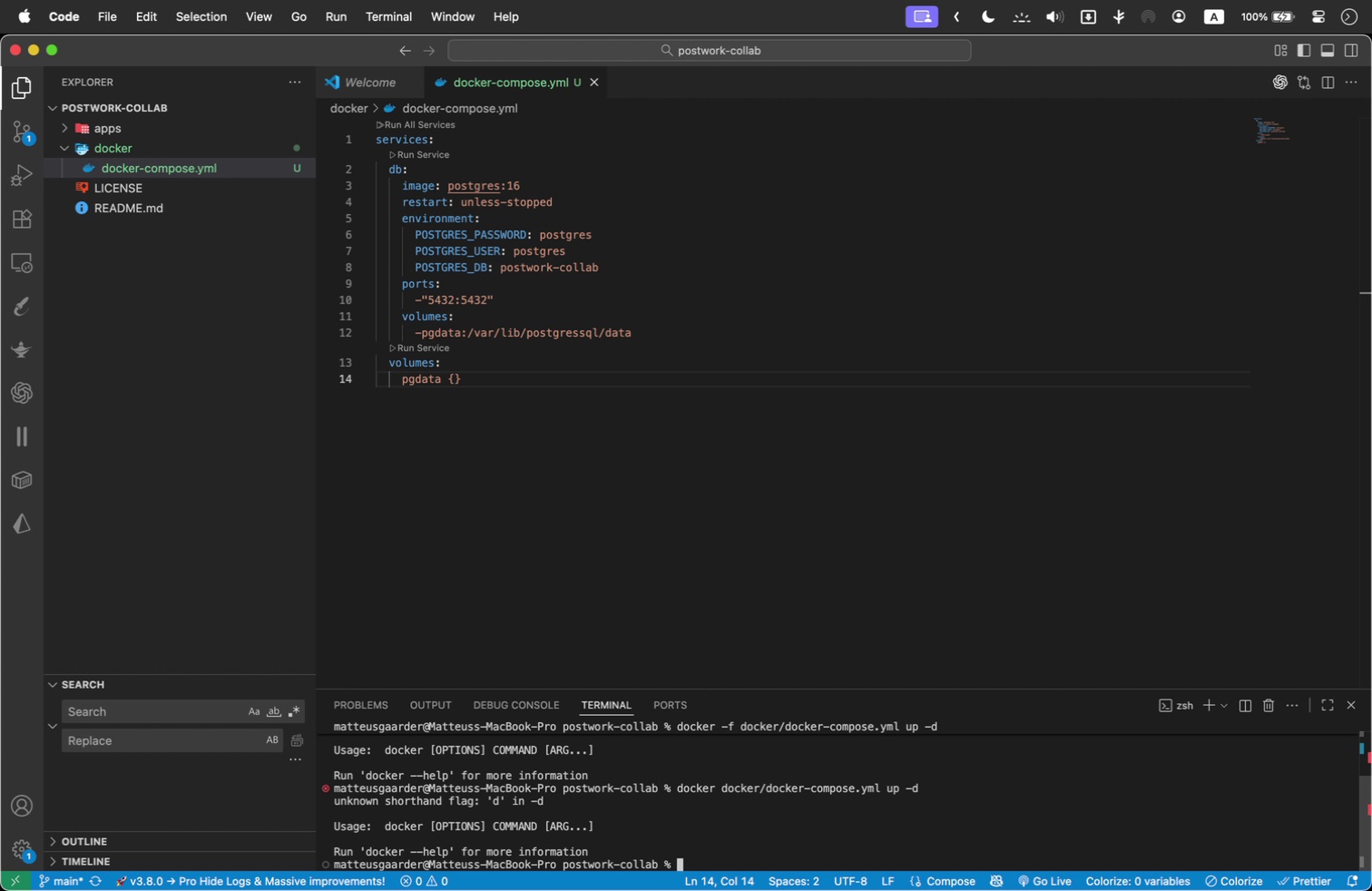 
wait(5.05)
 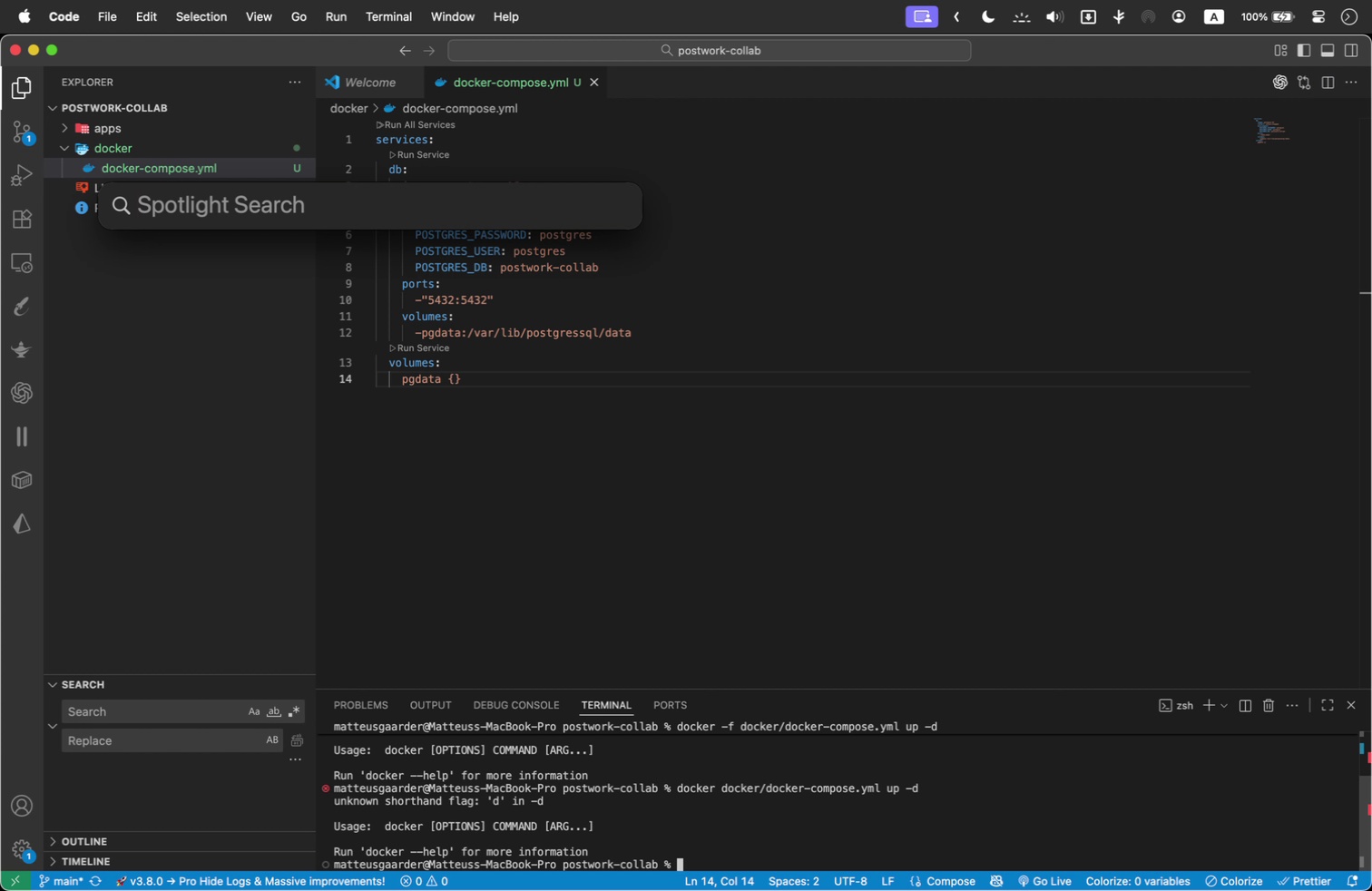 
key(Meta+Space)
 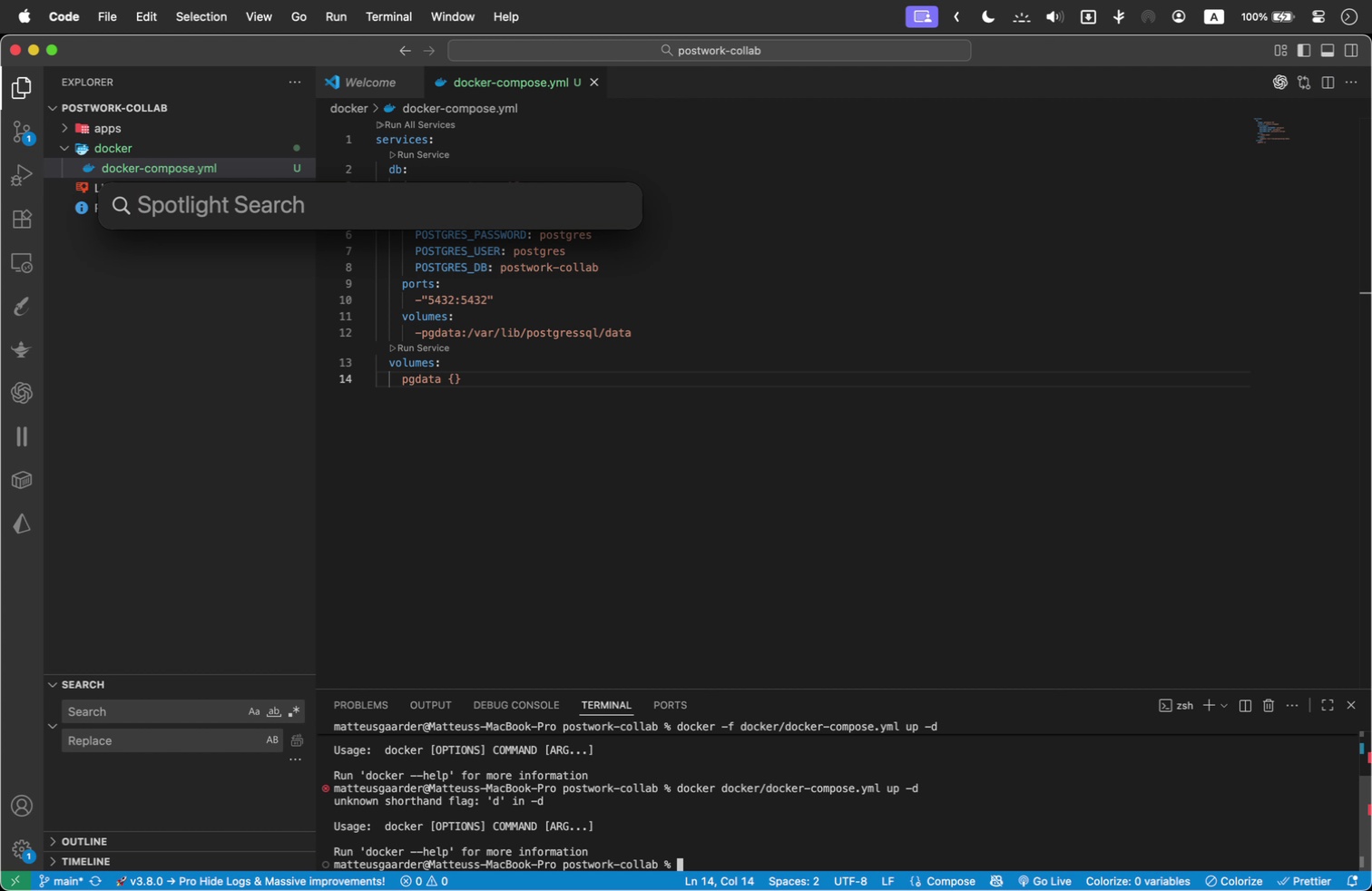 
type(dock)
 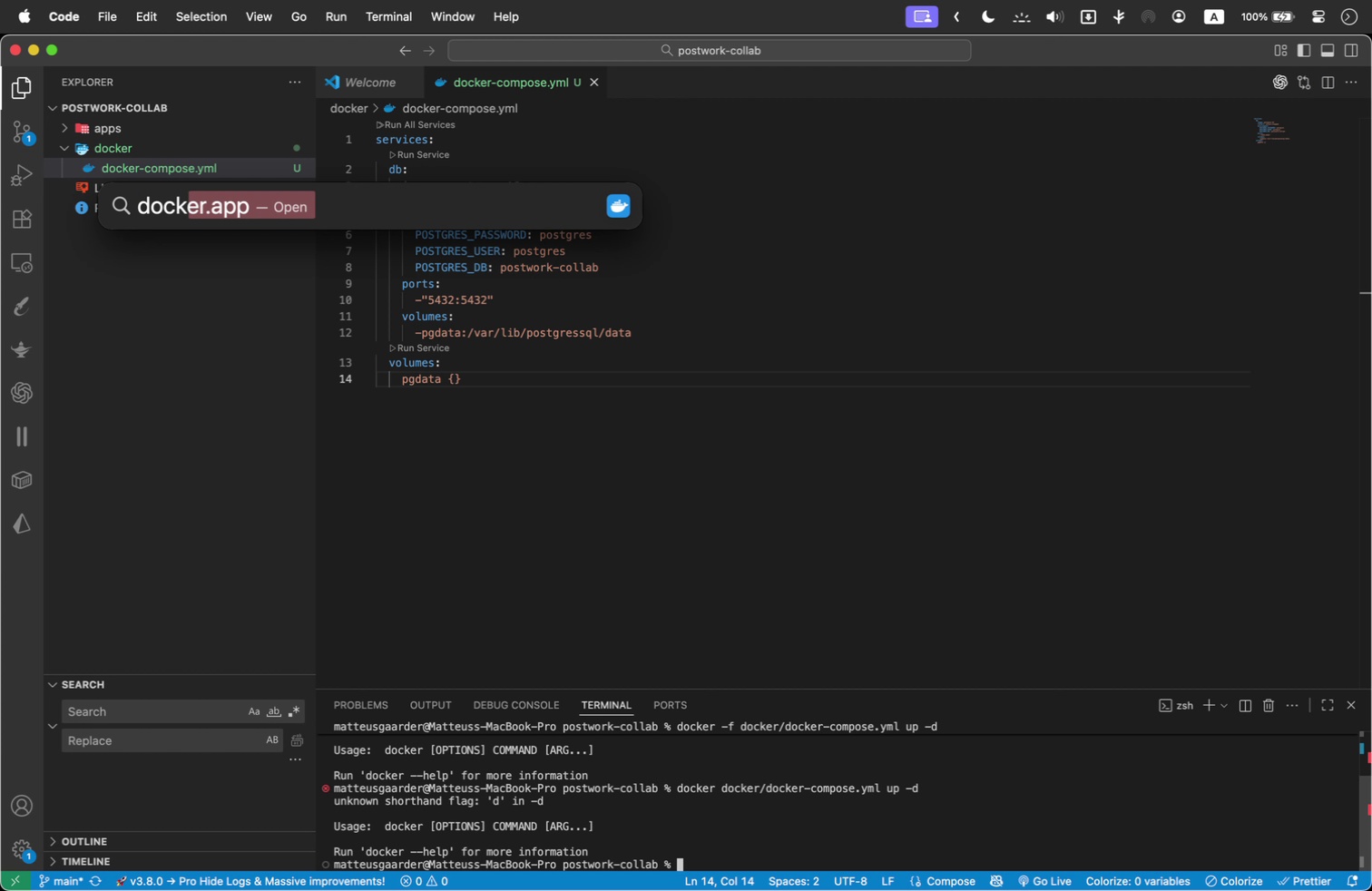 
key(Enter)
 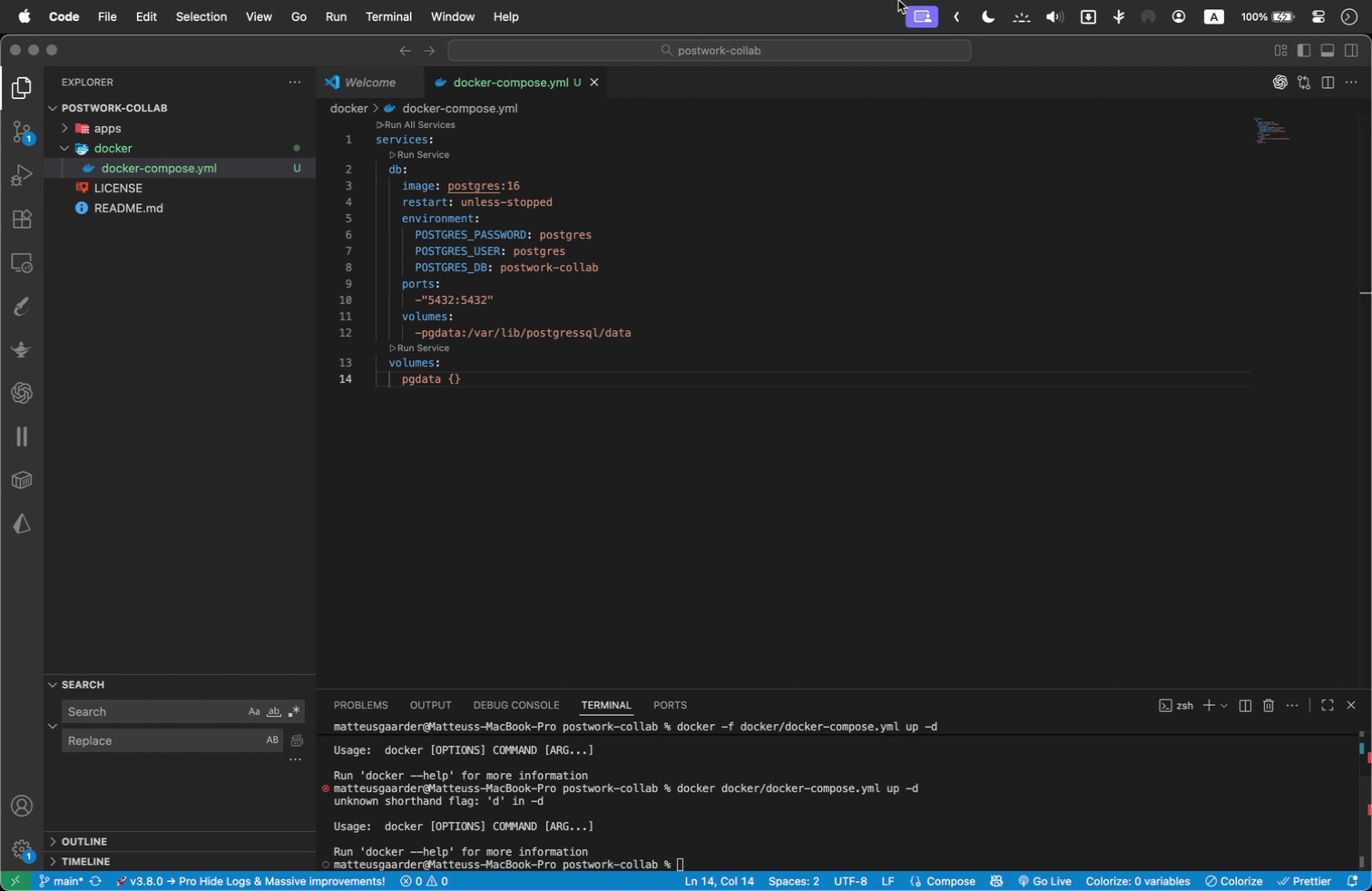 
left_click([958, 11])
 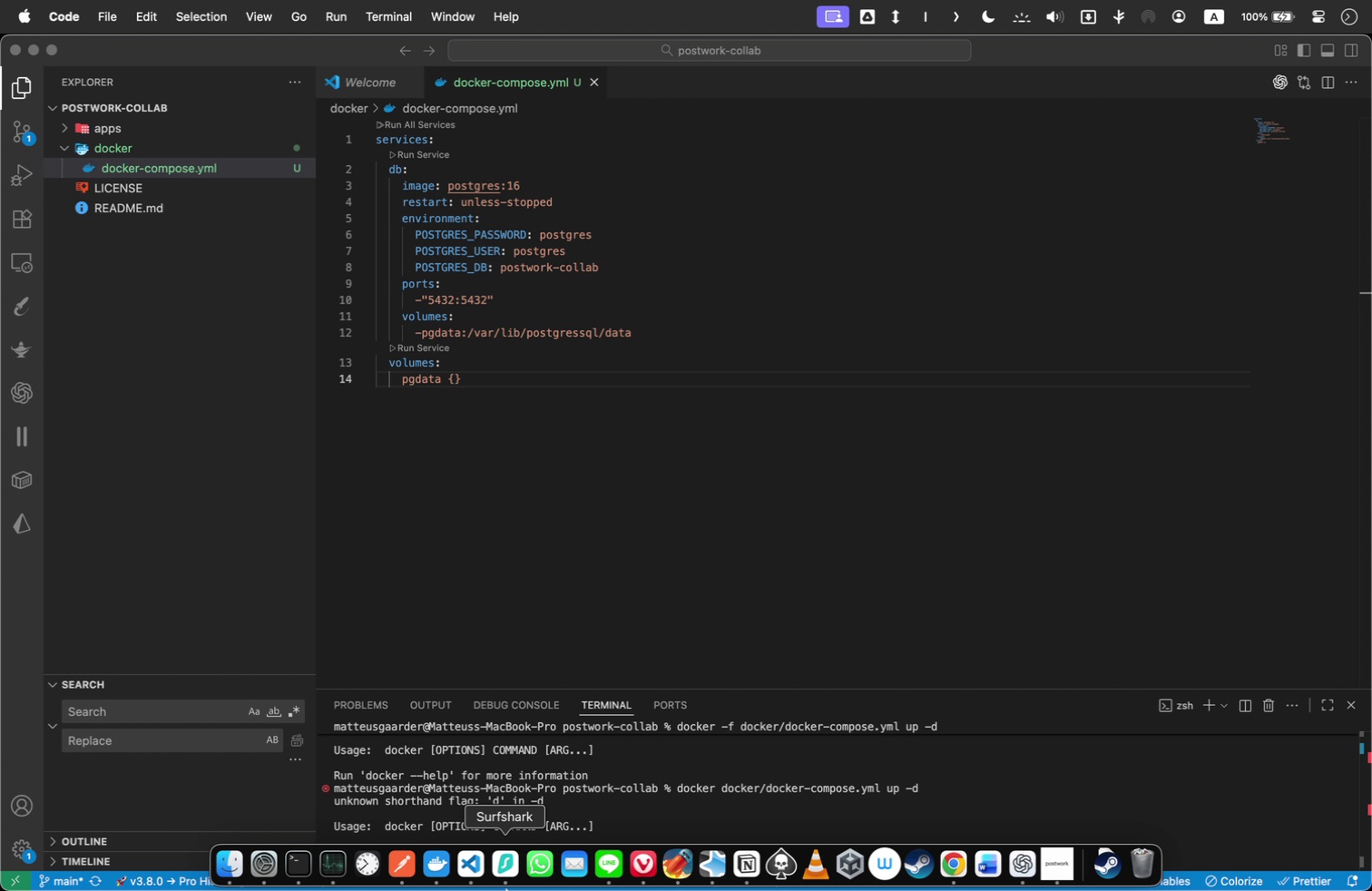 
left_click([436, 857])
 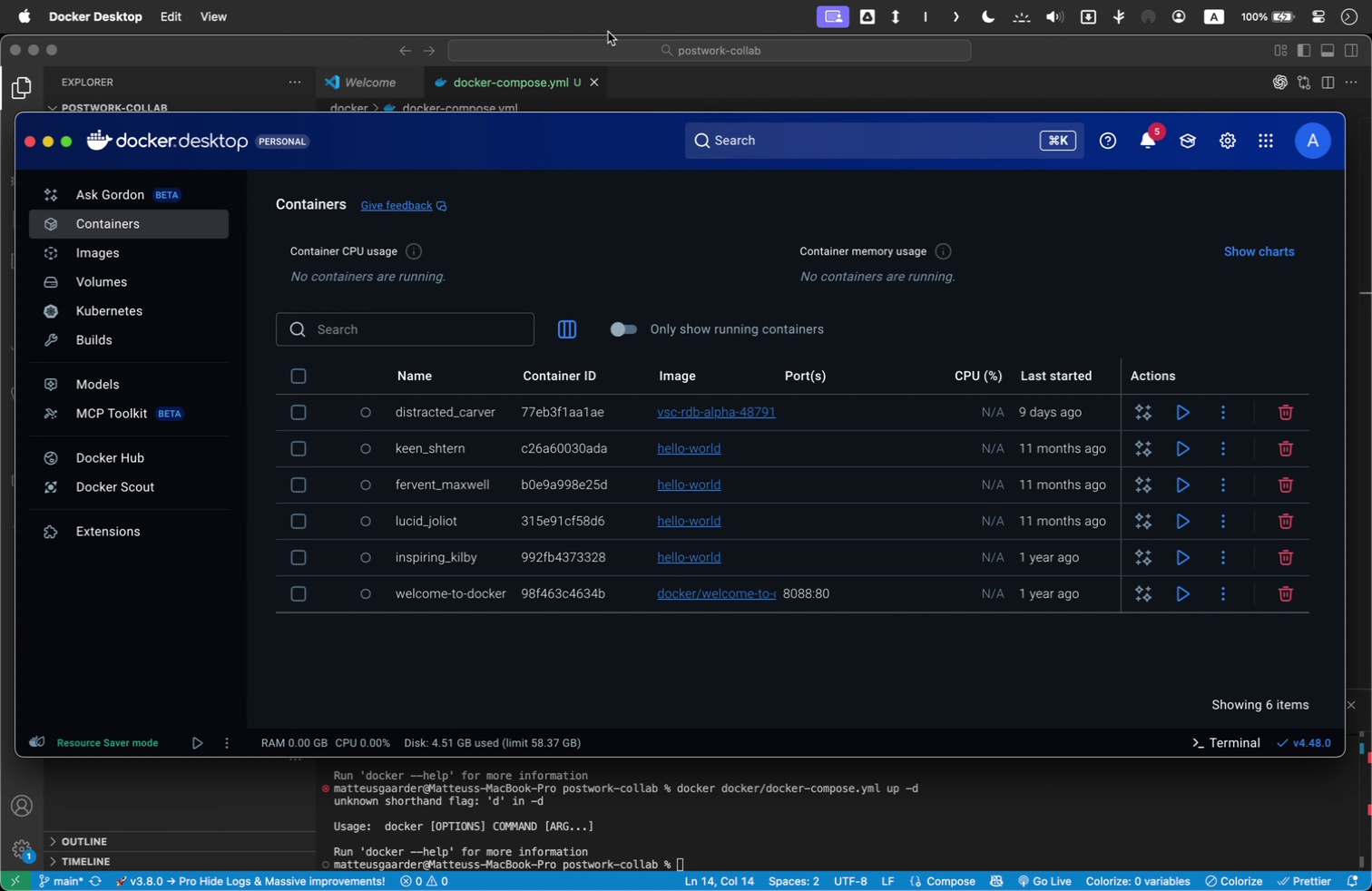 
wait(6.22)
 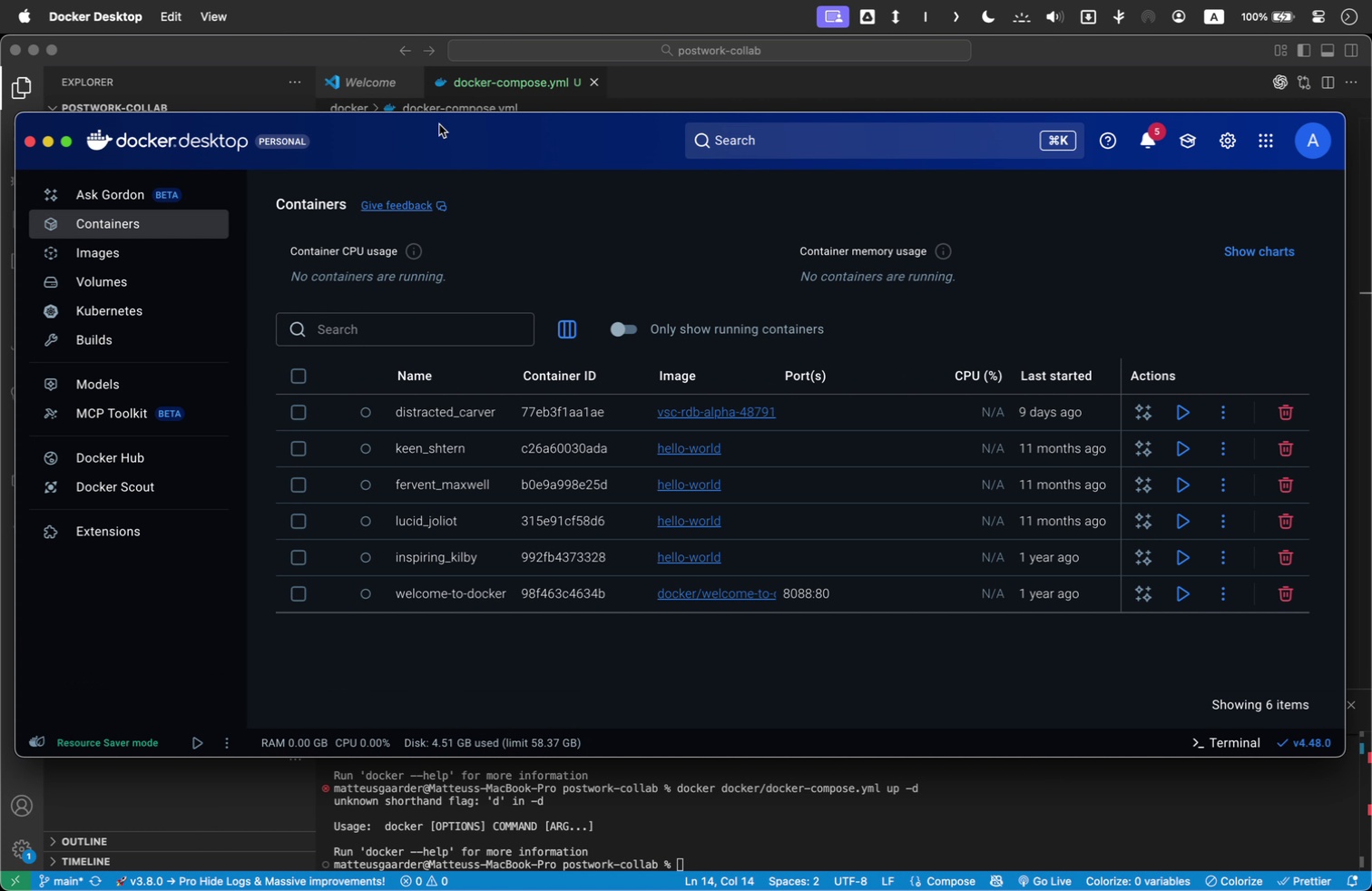 
left_click([1070, 59])
 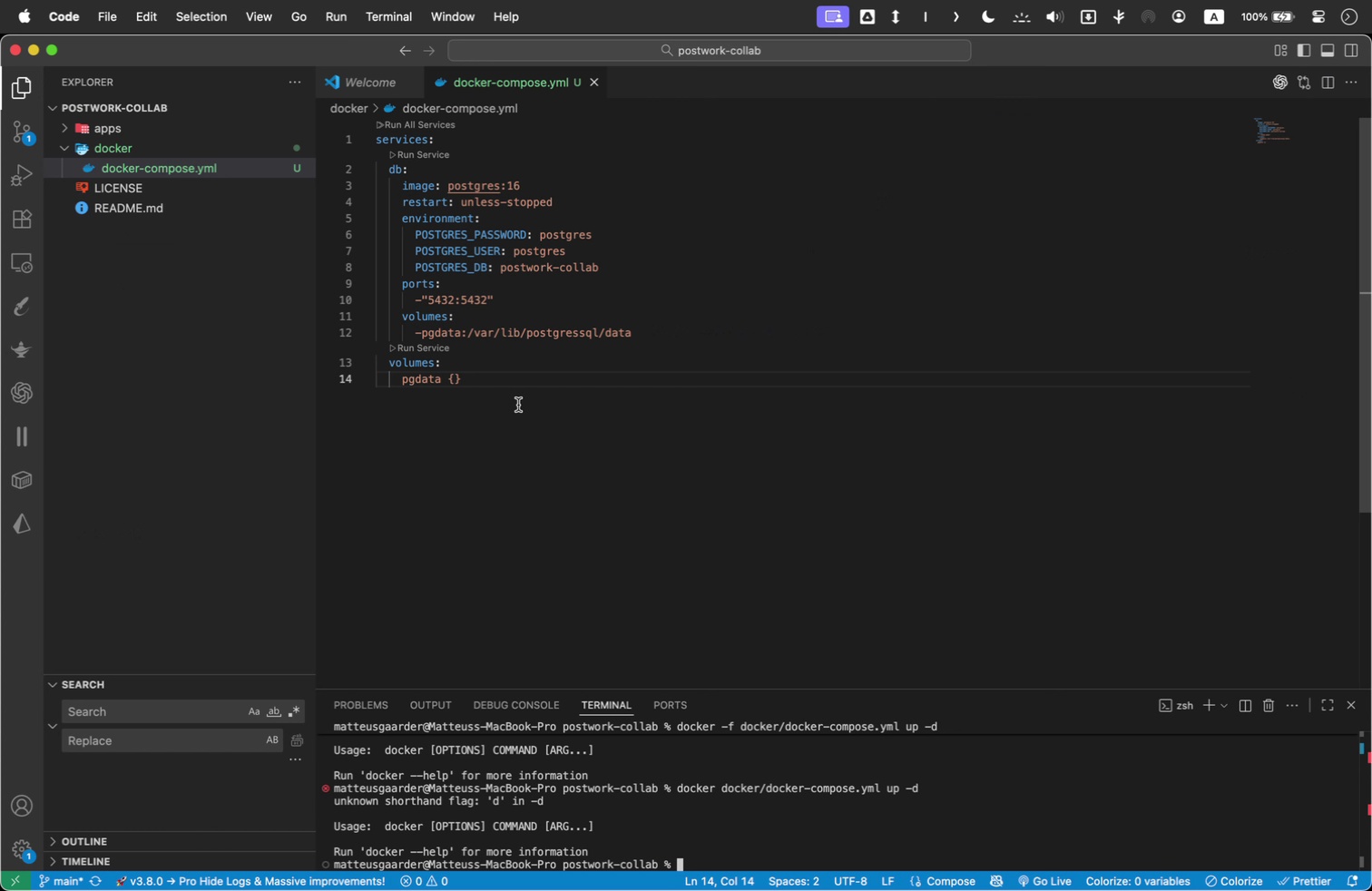 
left_click([514, 356])
 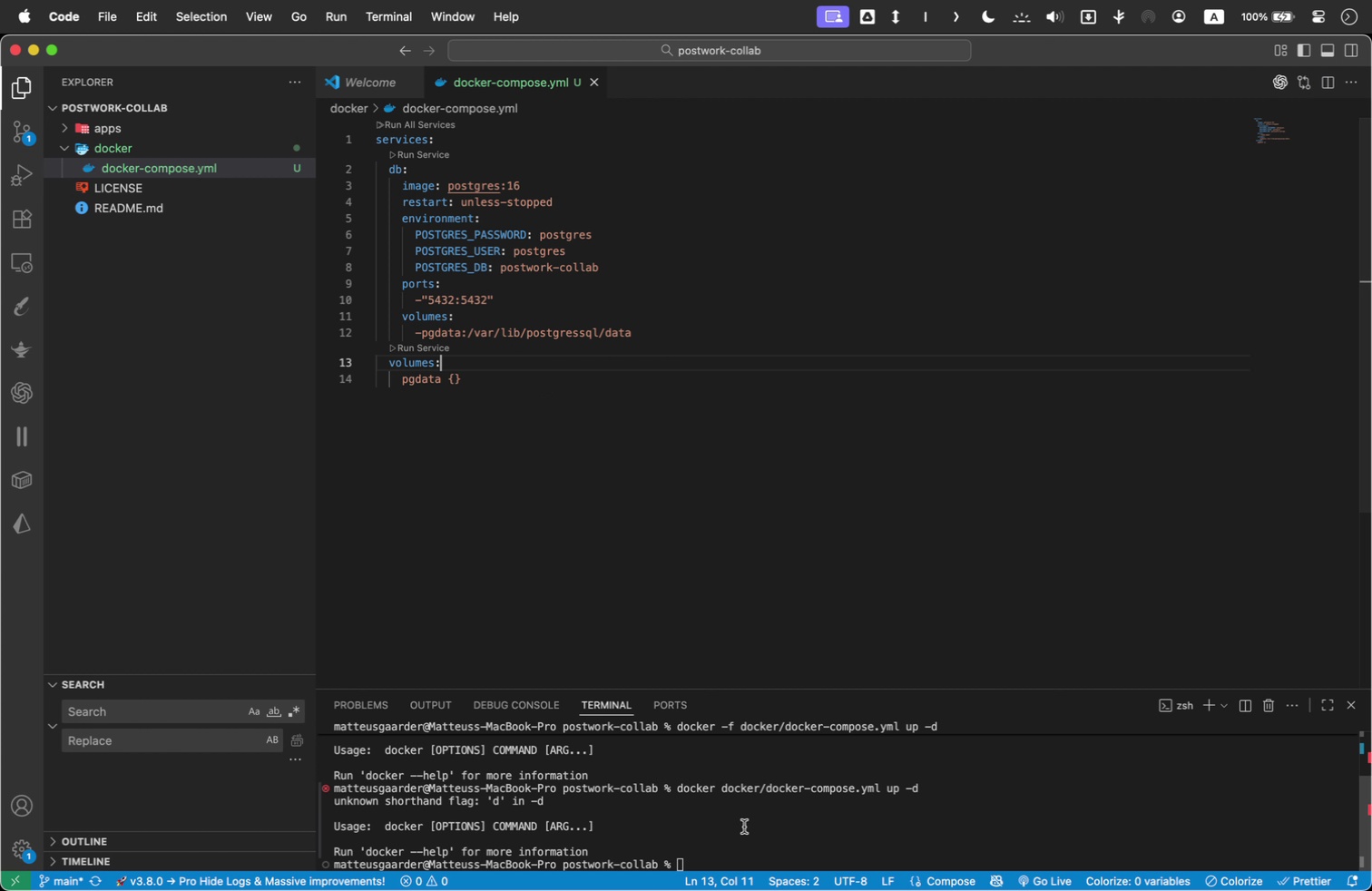 
left_click([744, 827])
 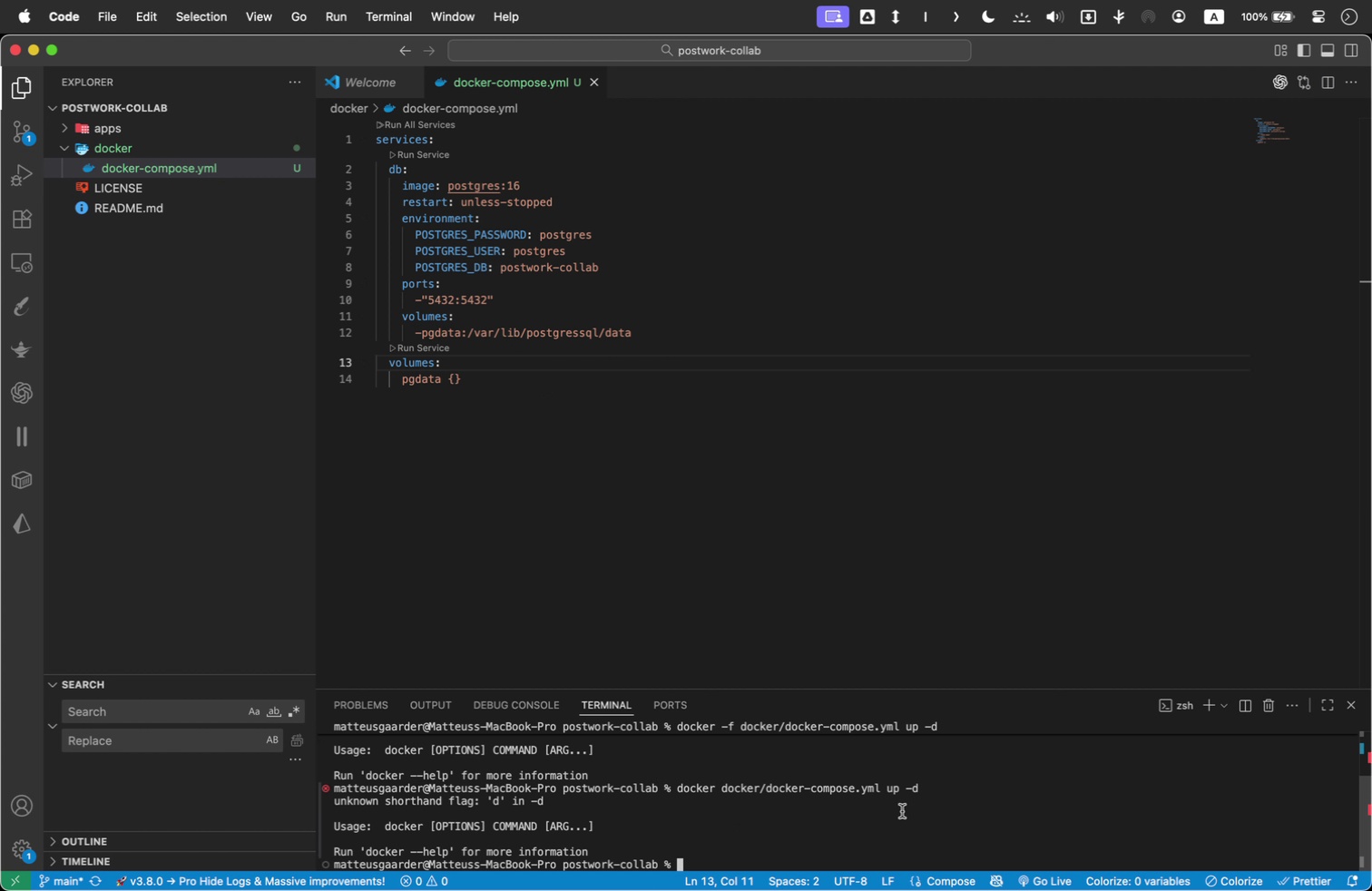 
wait(11.37)
 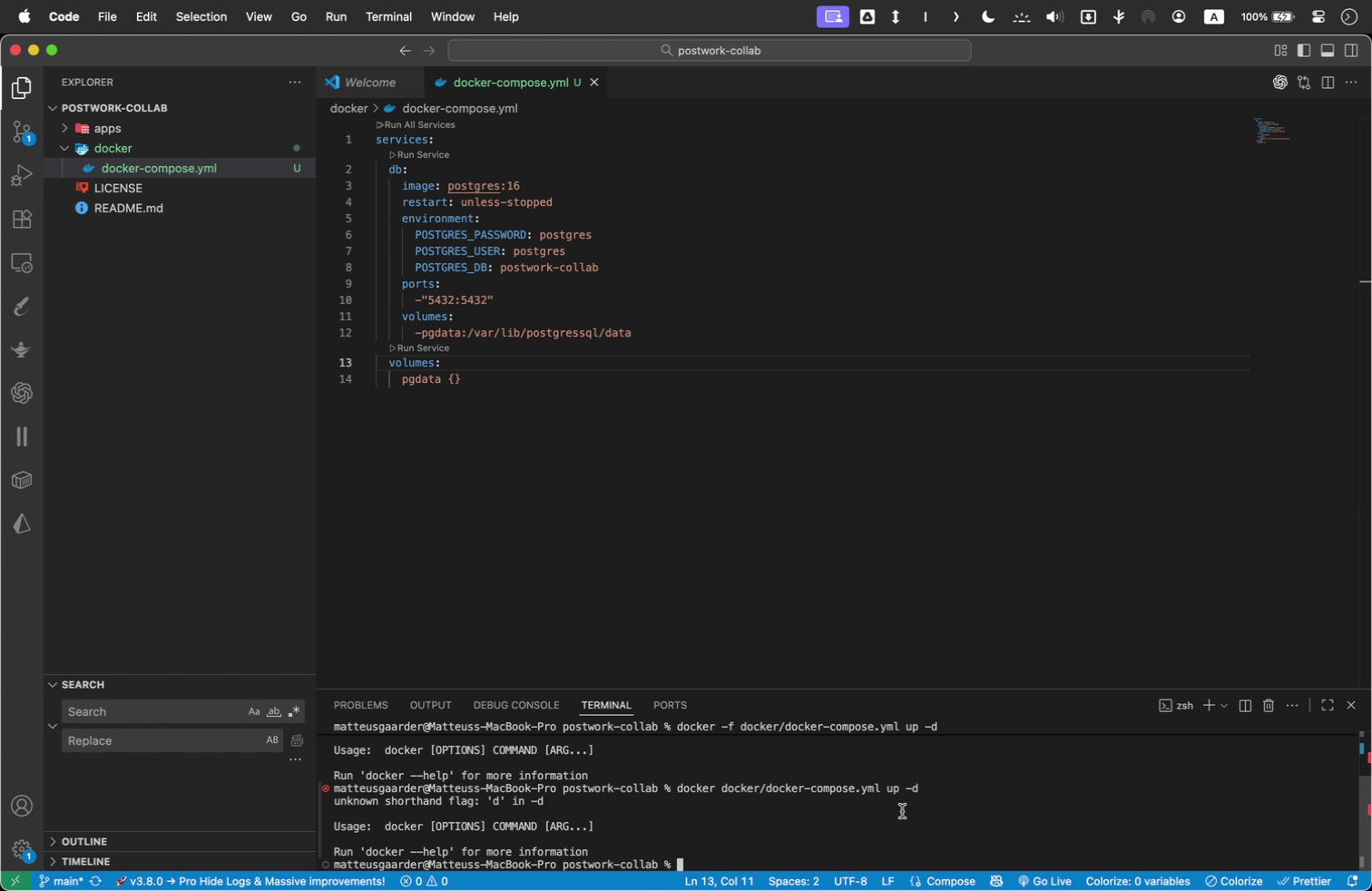 
key(ArrowUp)
 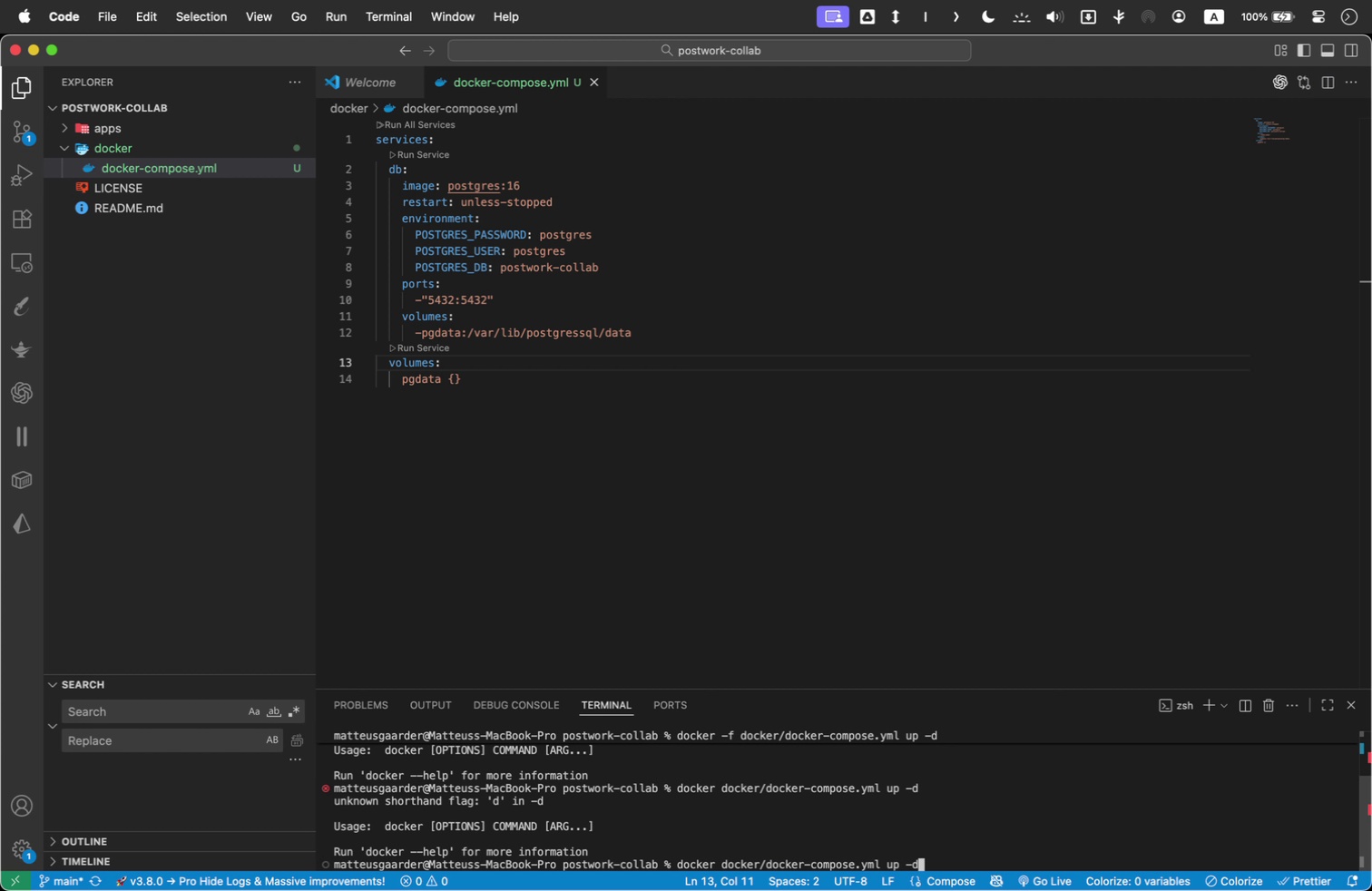 
hold_key(key=ArrowLeft, duration=0.37)
 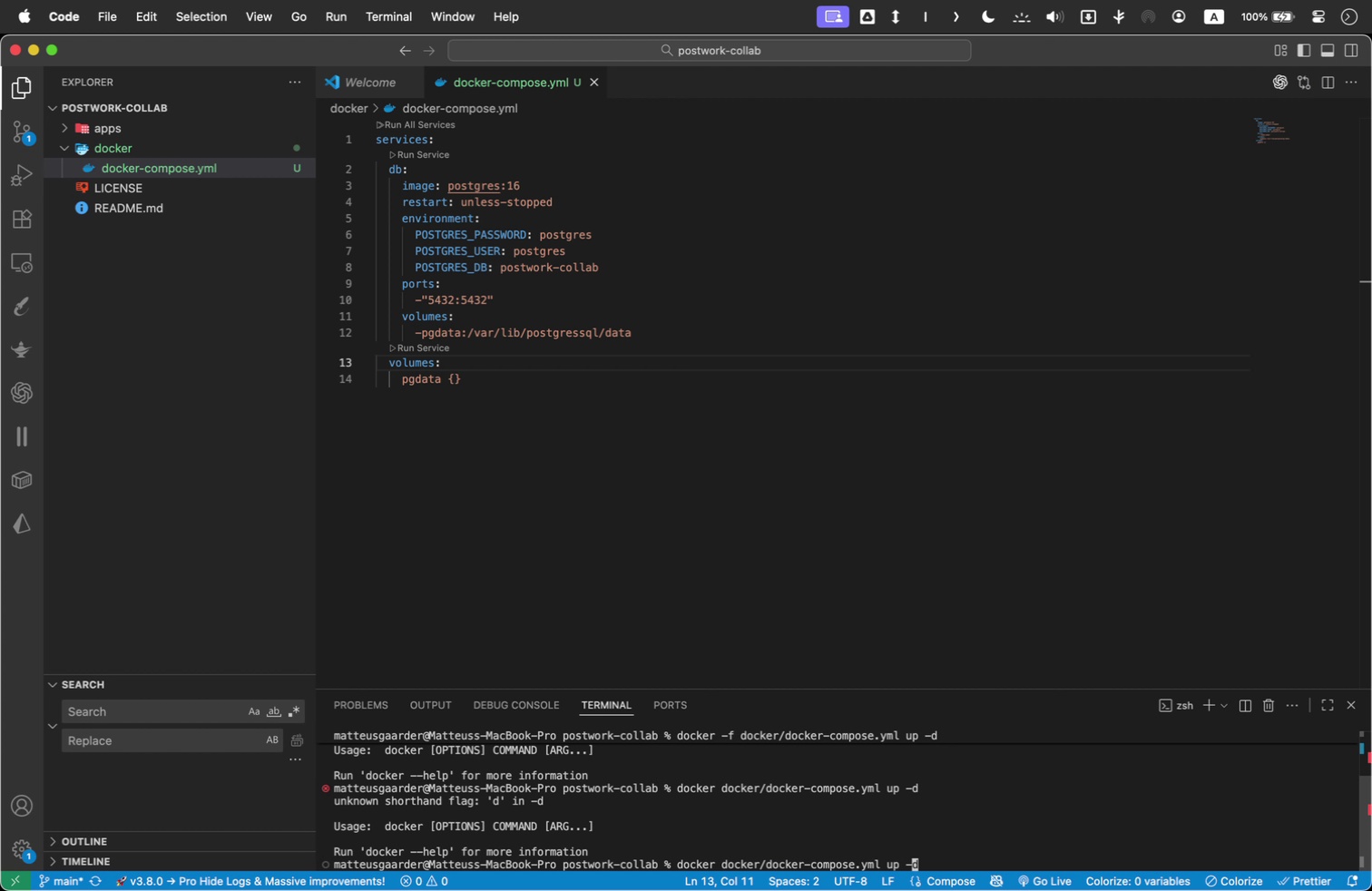 
key(ArrowRight)
 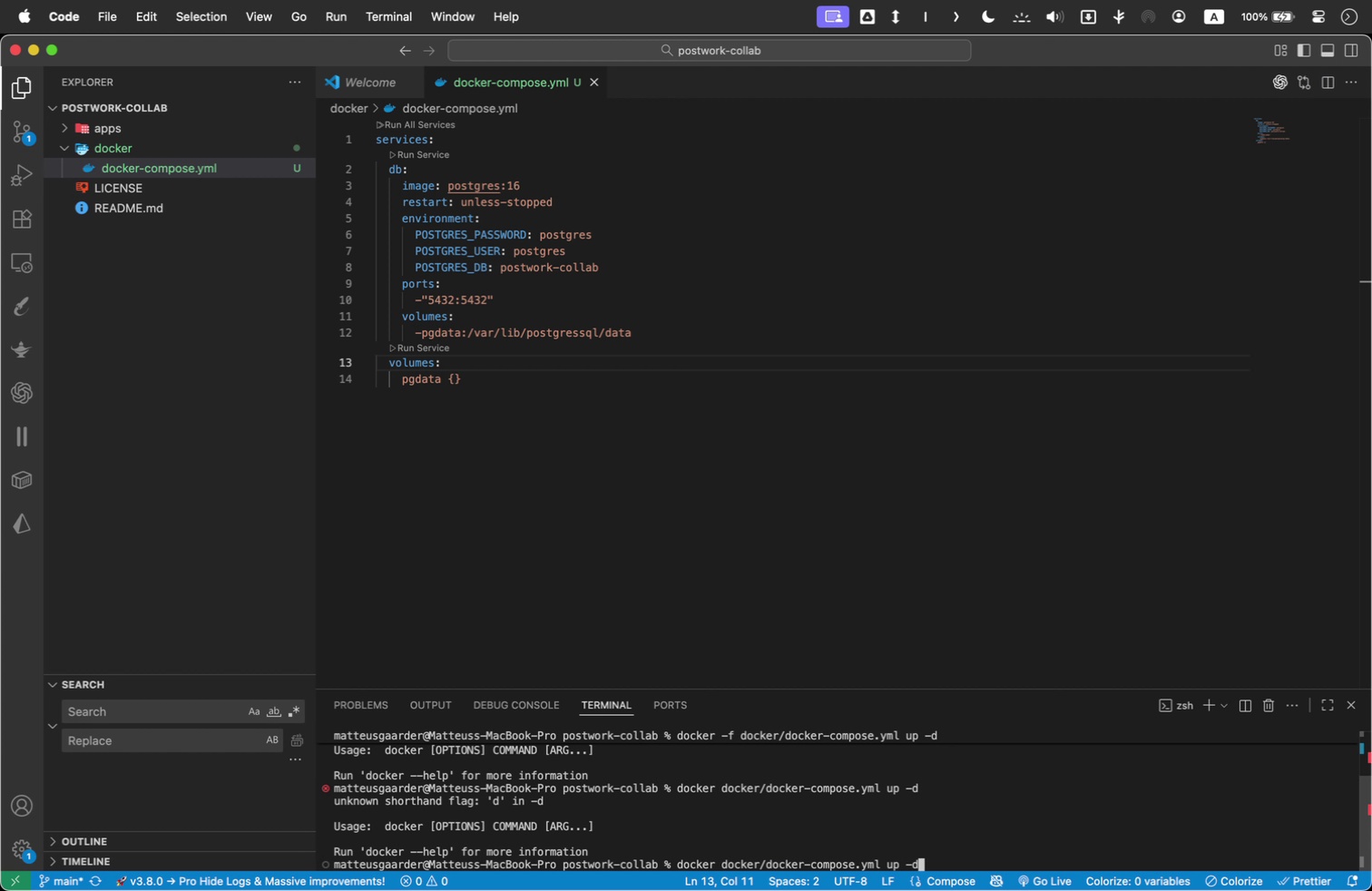 
key(ArrowRight)
 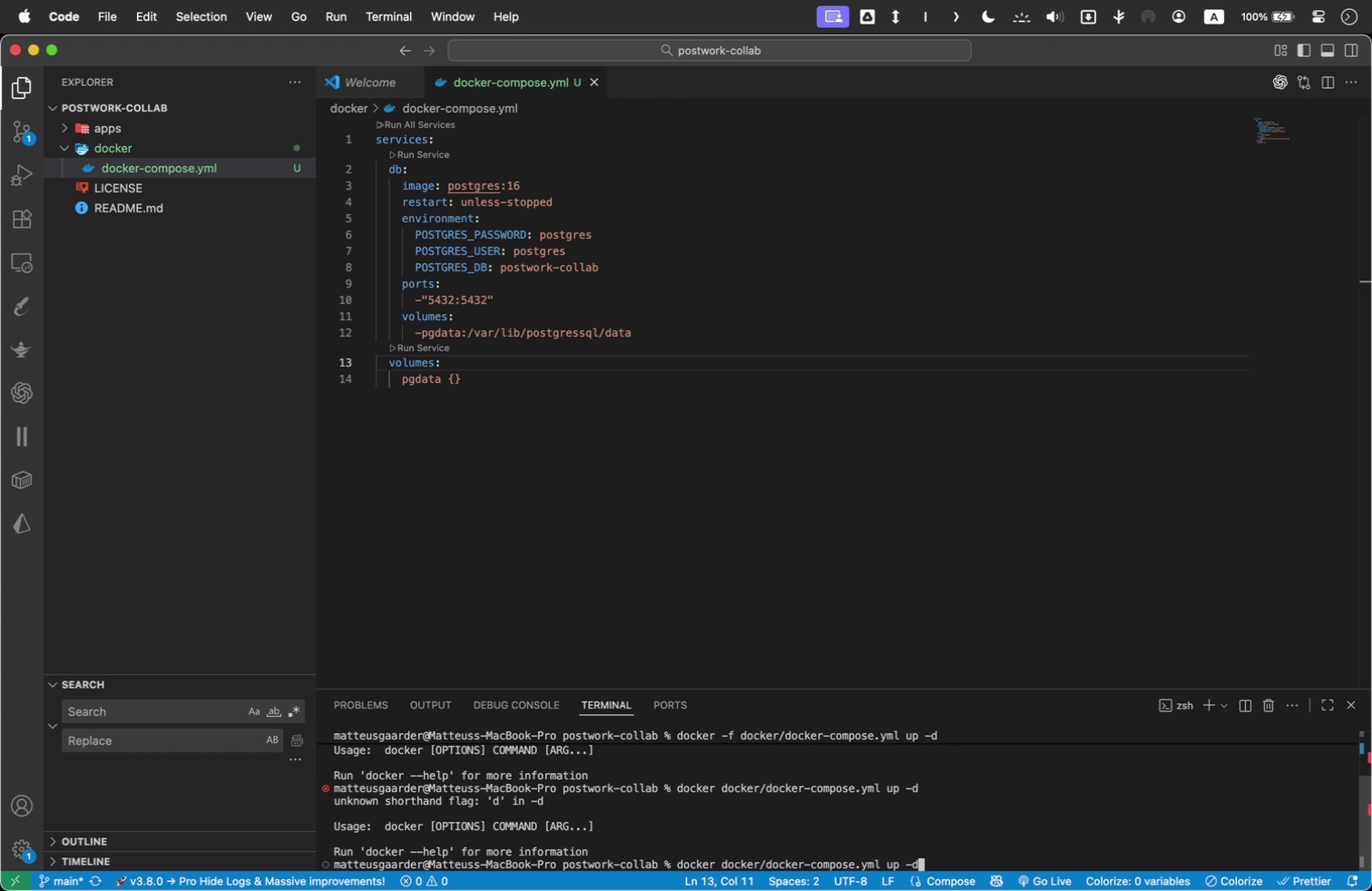 
key(ArrowRight)
 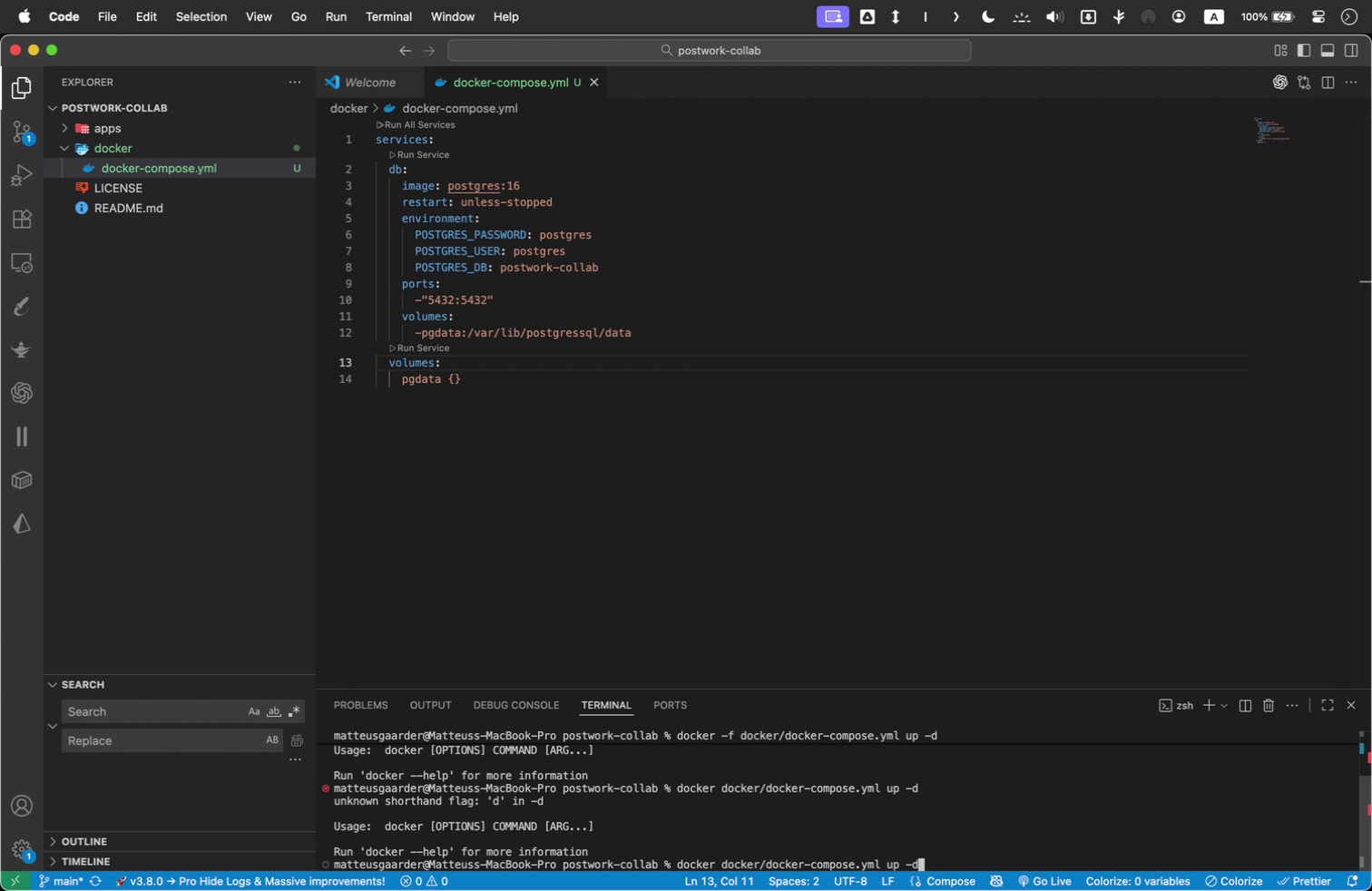 
hold_key(key=ArrowLeft, duration=1.5)
 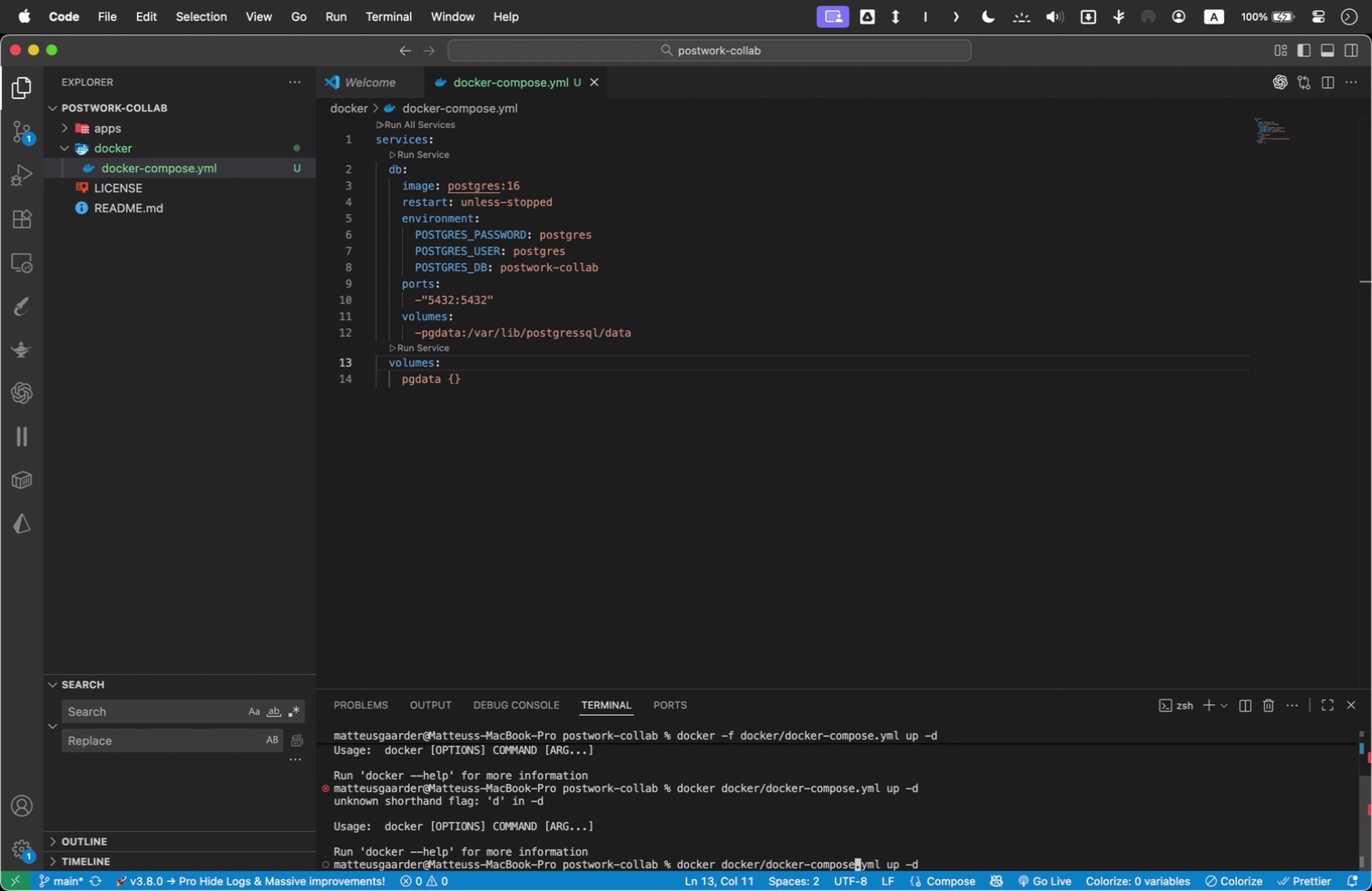 
hold_key(key=ArrowLeft, duration=1.51)
 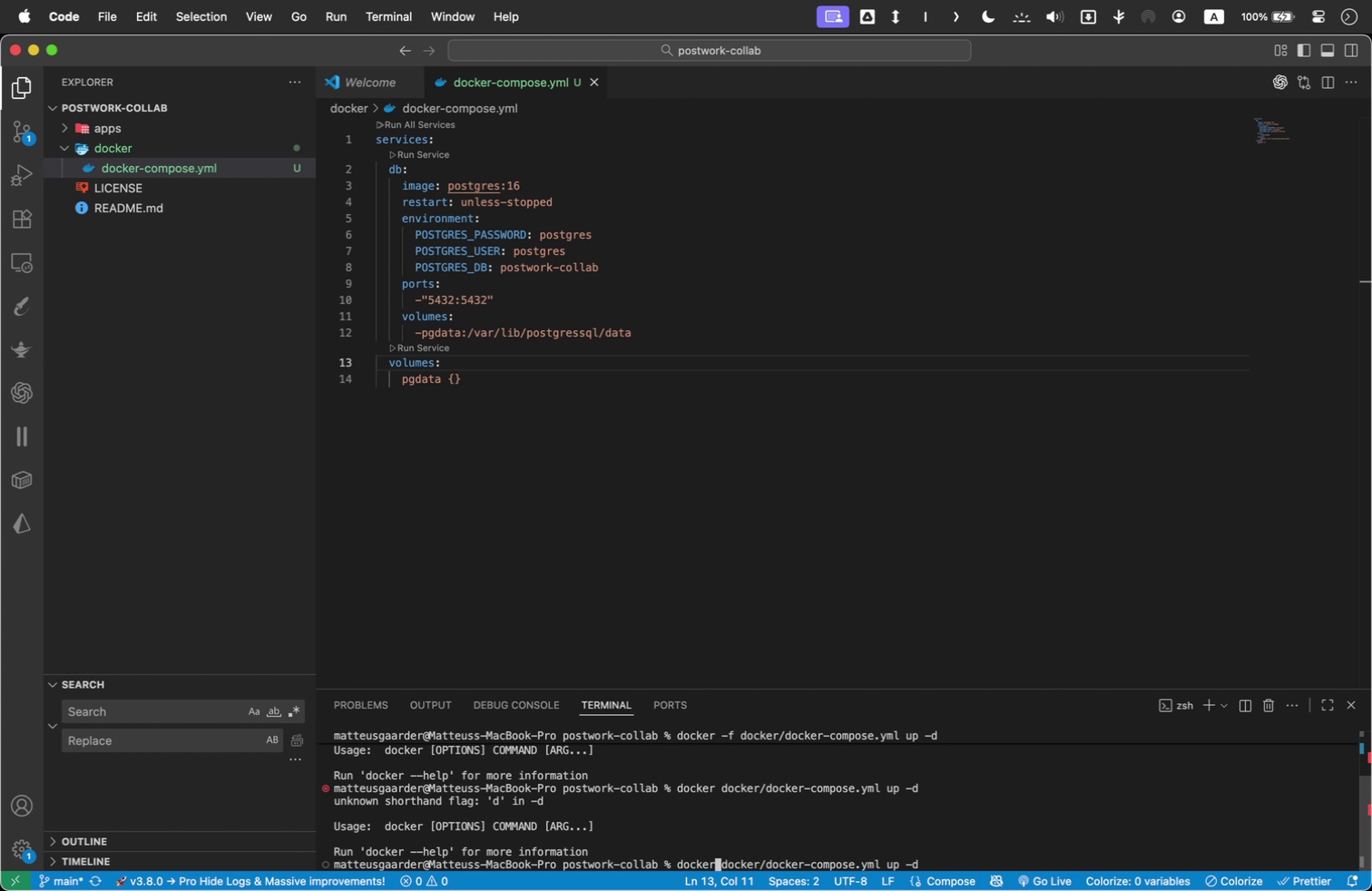 
key(ArrowLeft)
 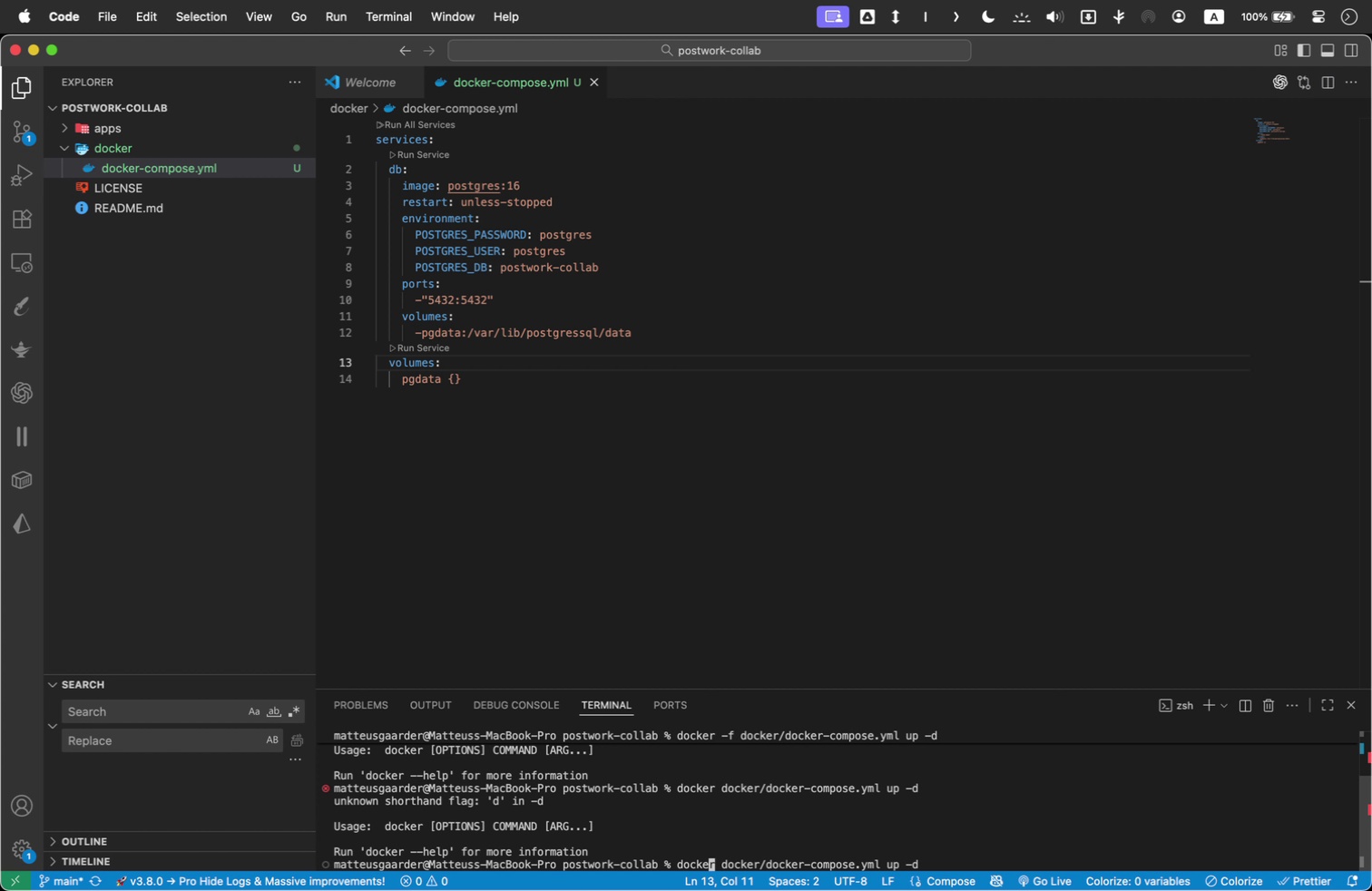 
key(Space)
 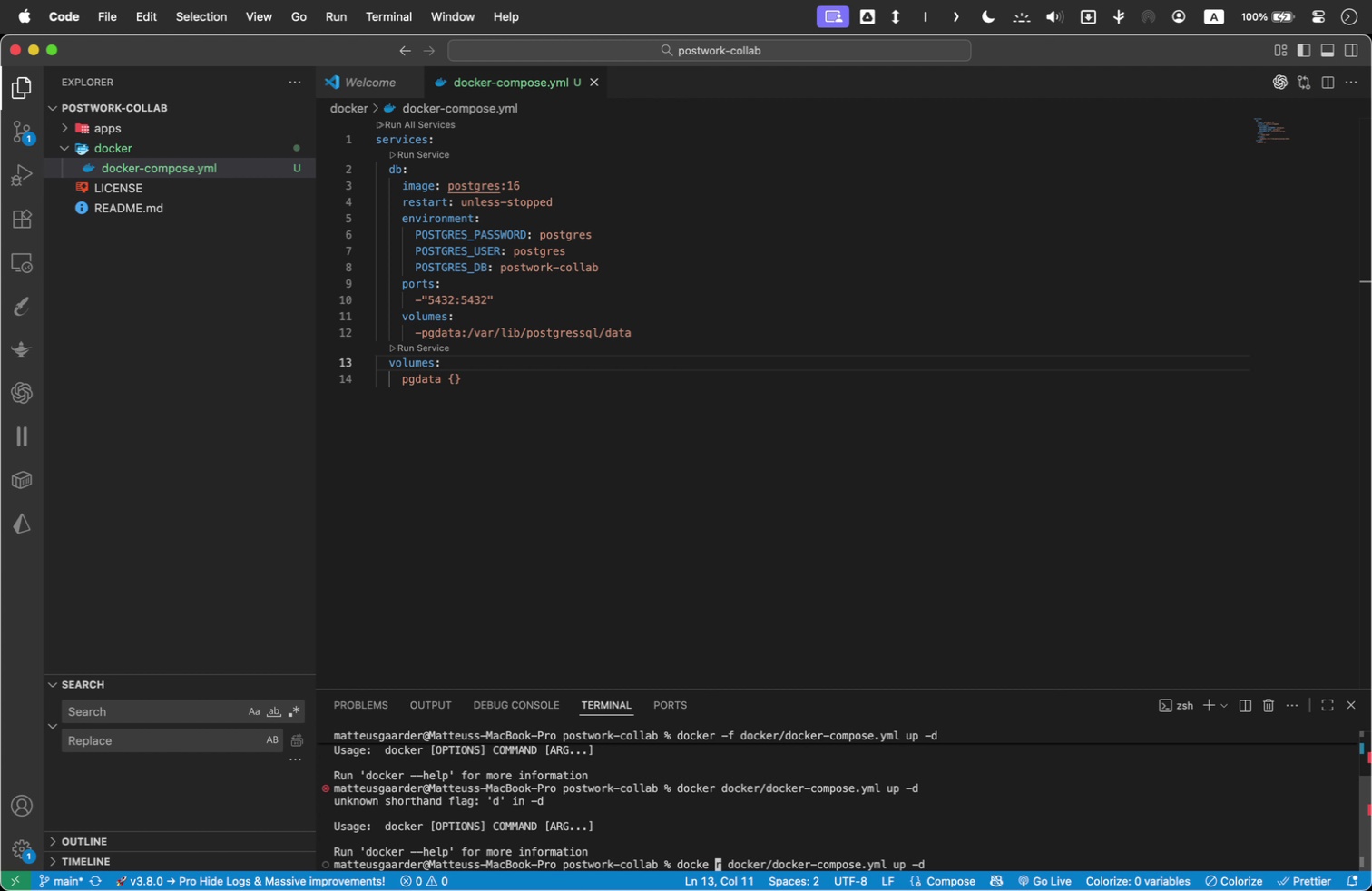 
key(Backspace)
 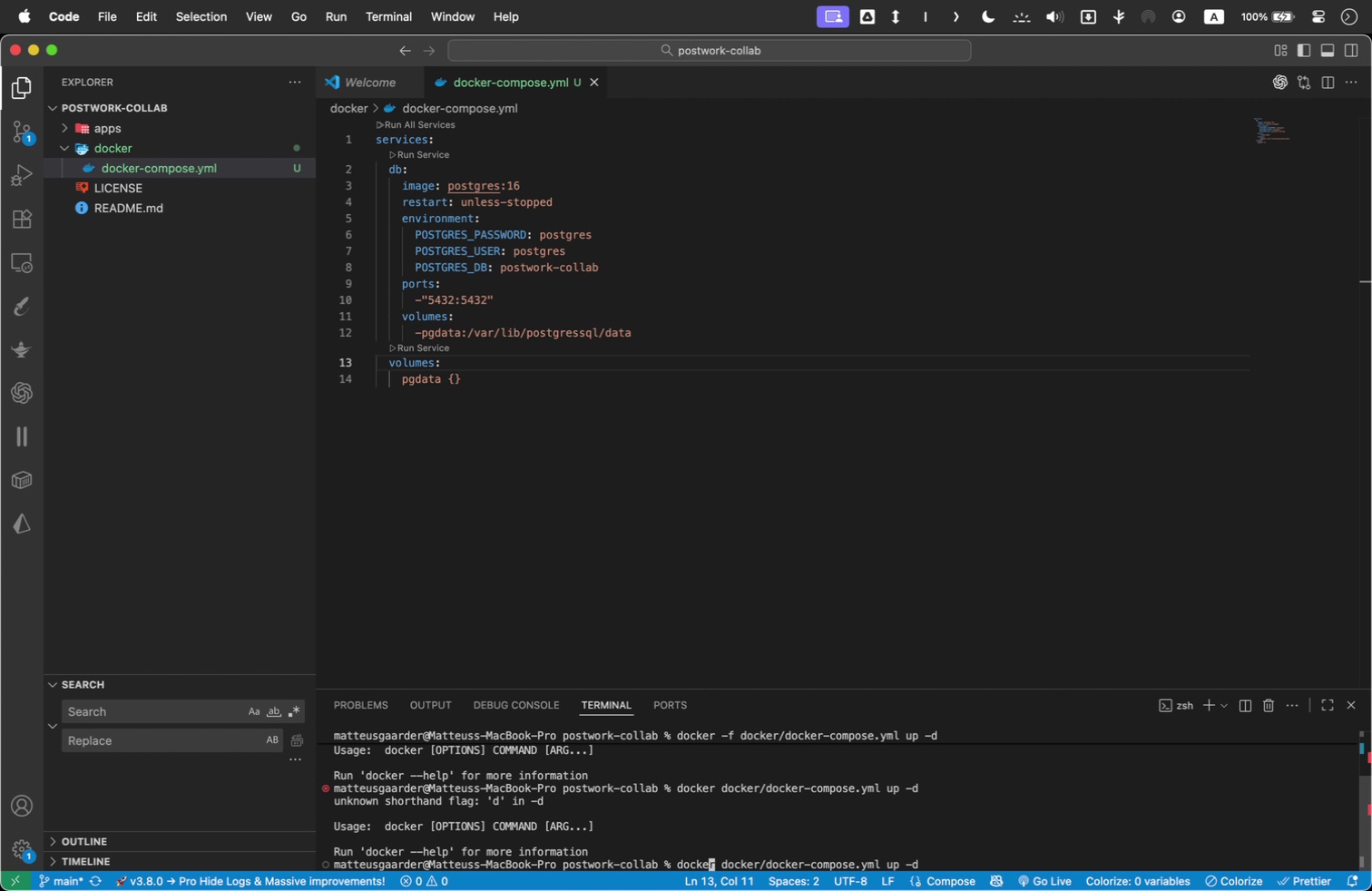 
key(ArrowRight)
 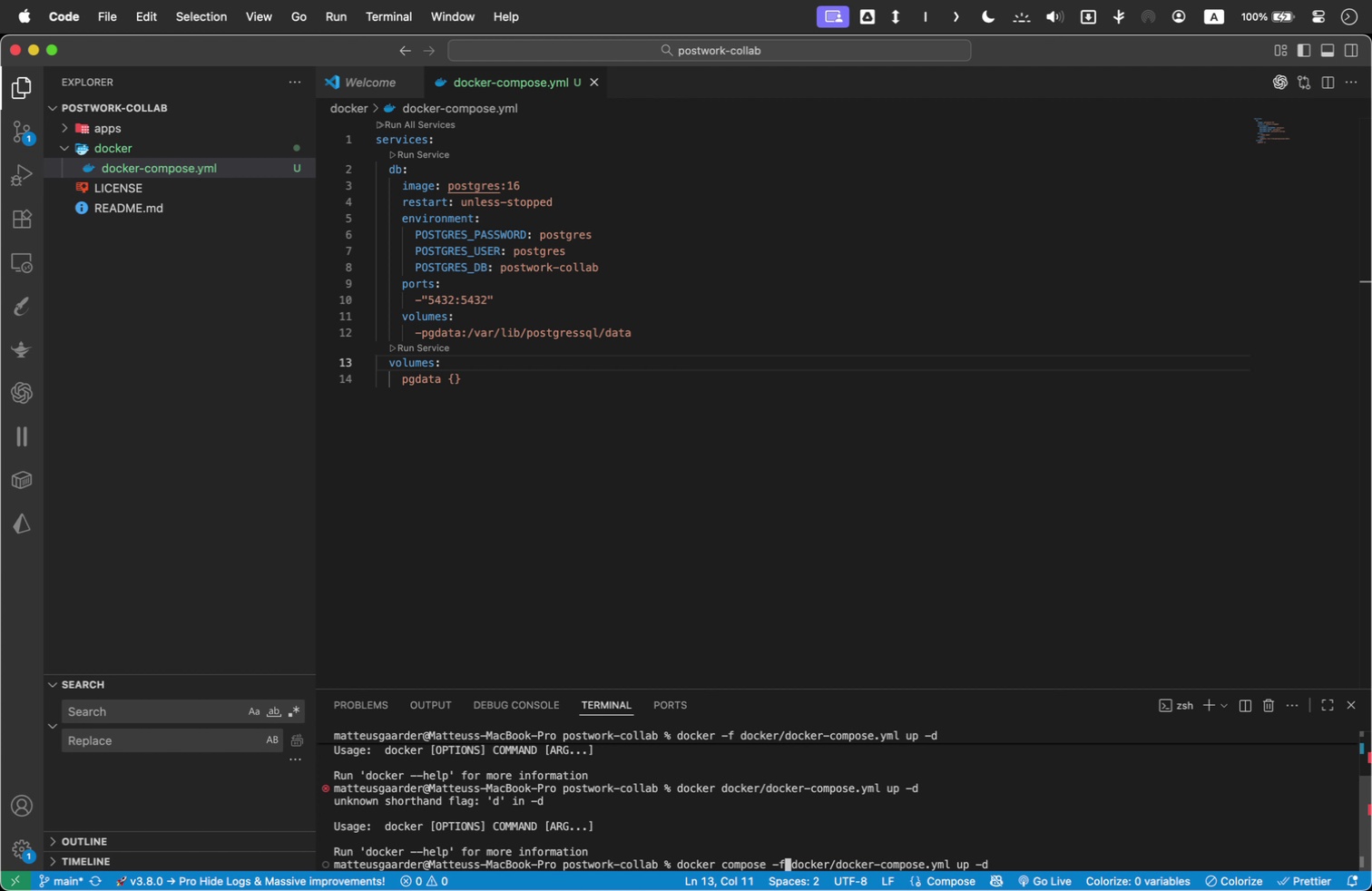 
type( compose -f )
key(Backspace)
 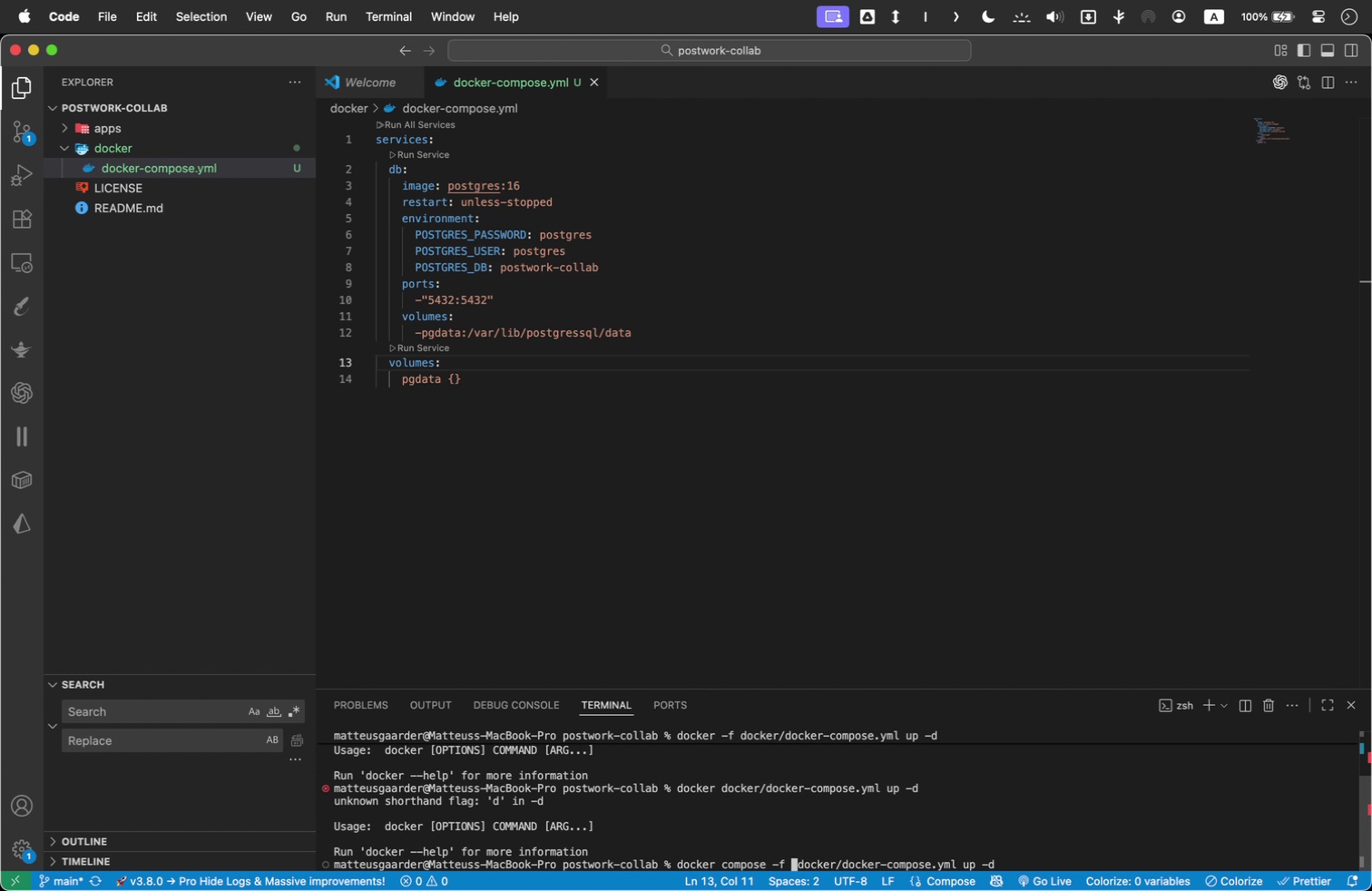 
key(Enter)
 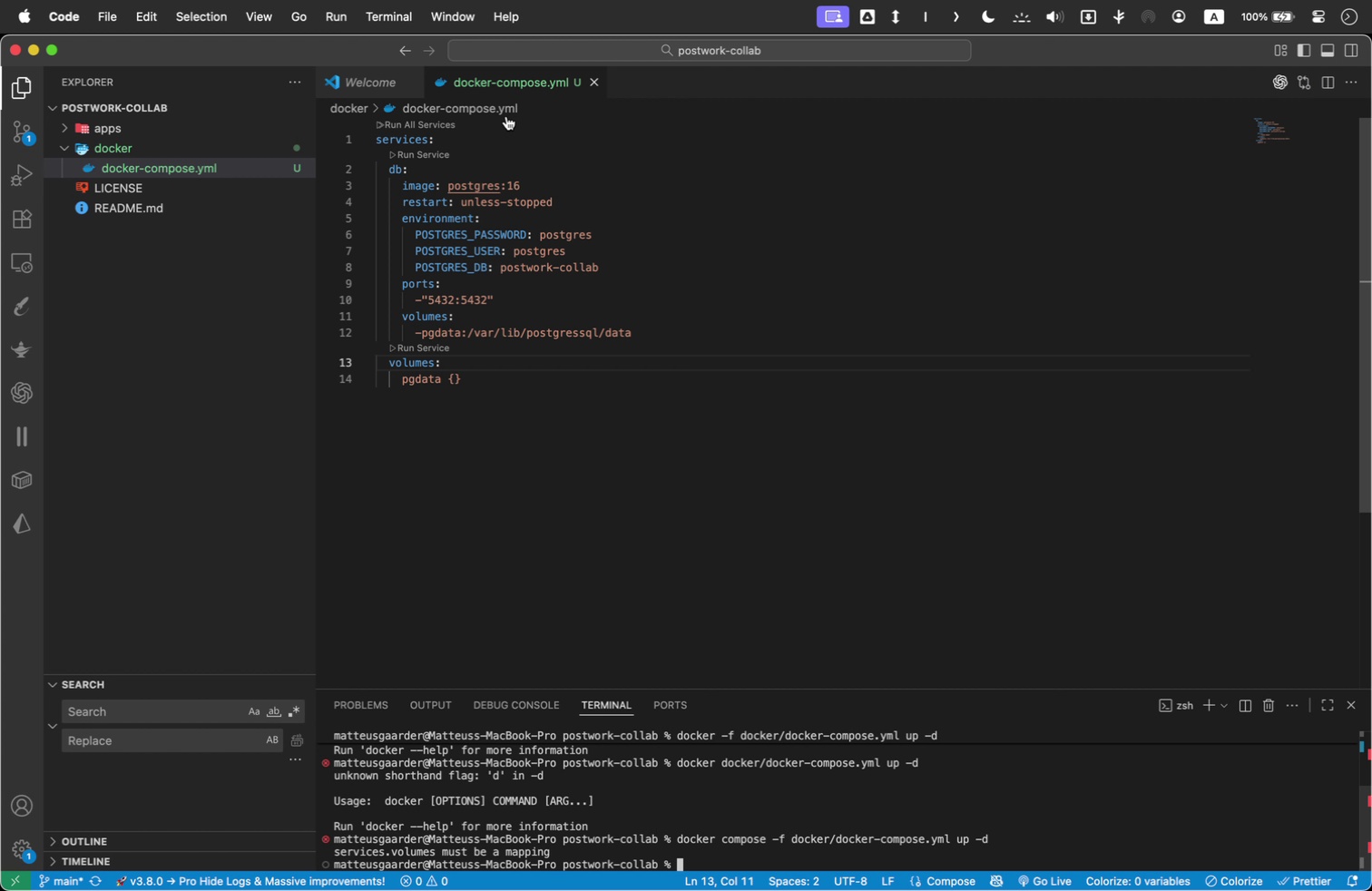 
wait(12.68)
 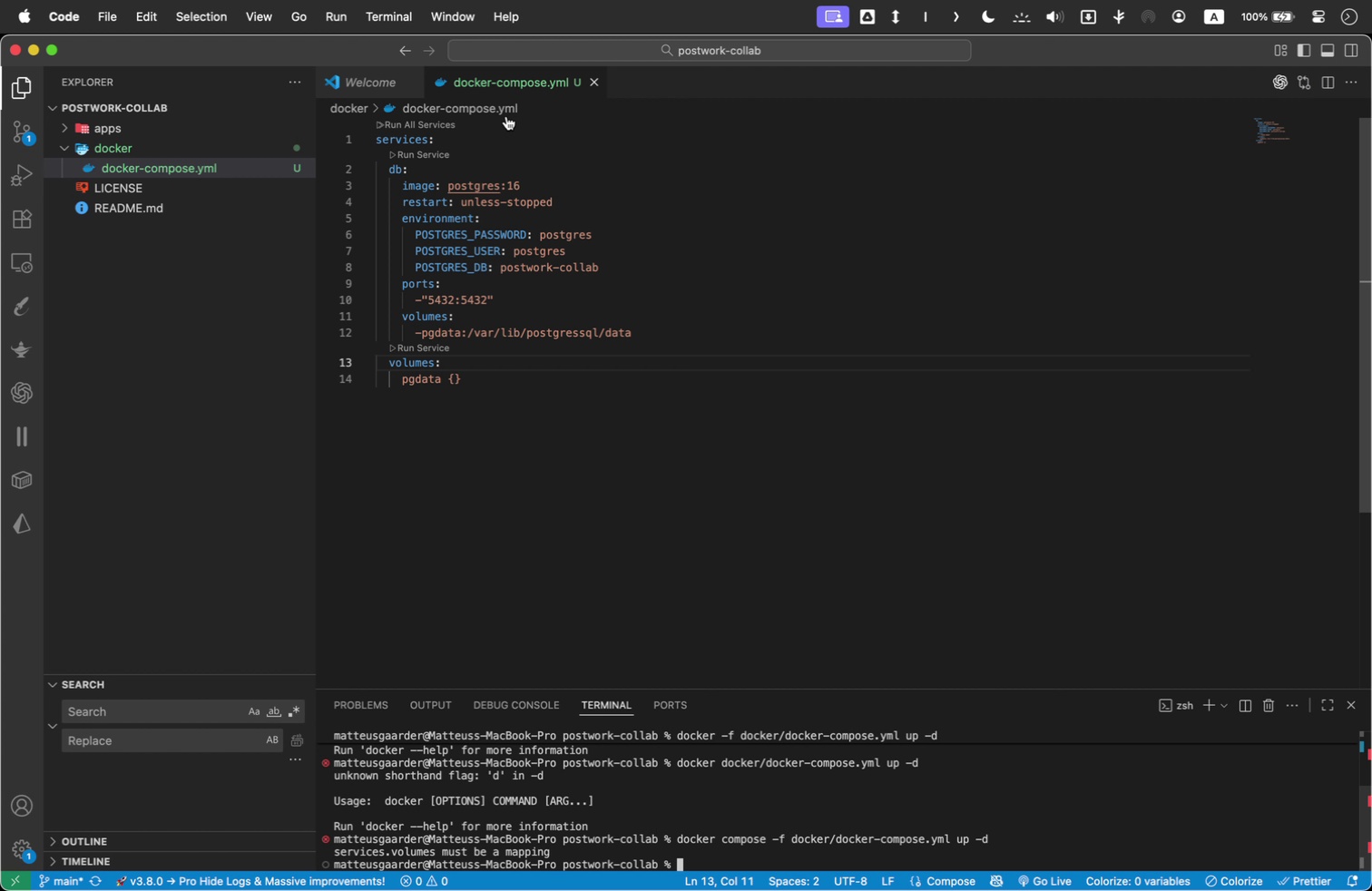 
mouse_move([453, 345])
 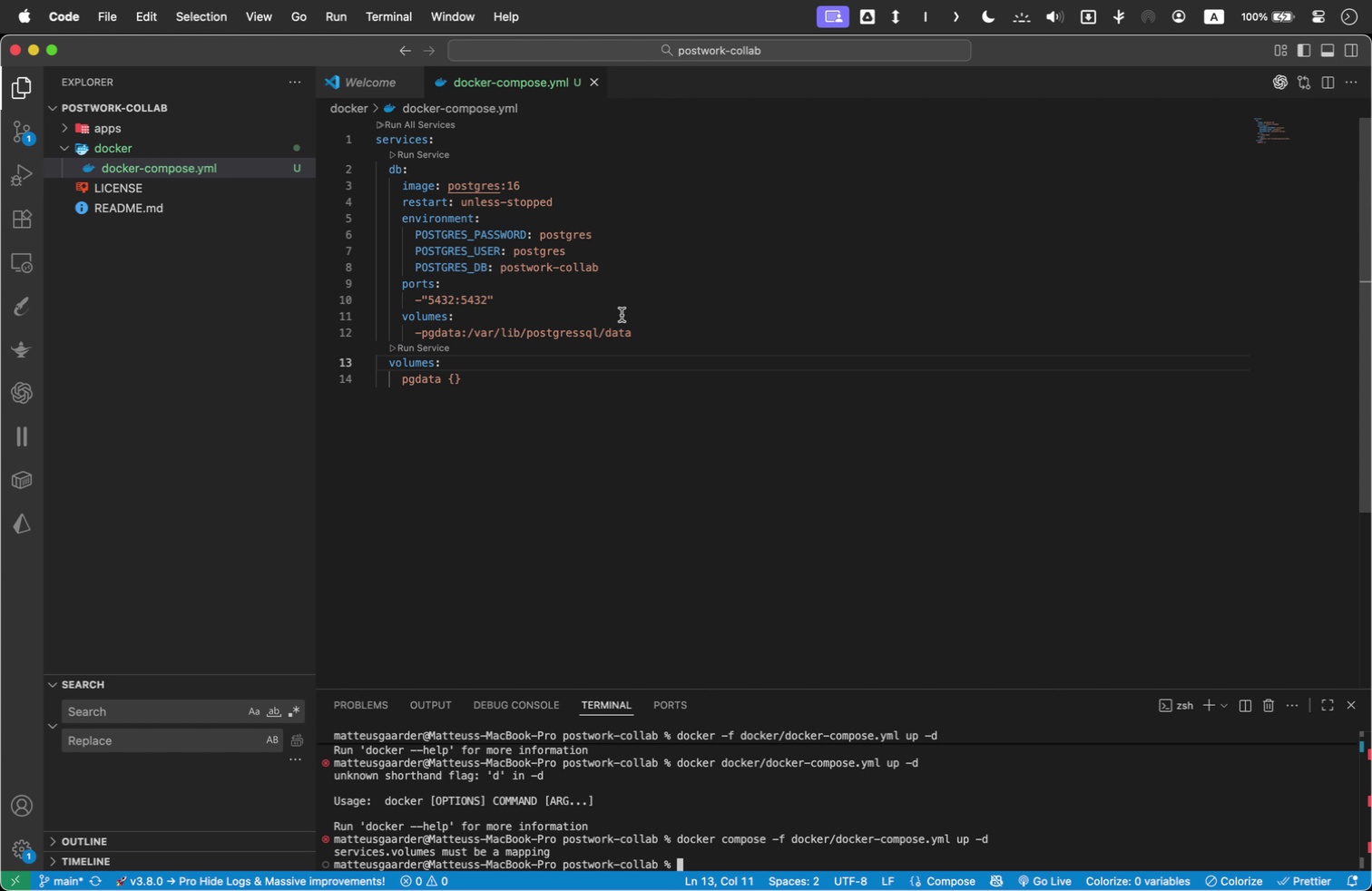 
left_click([577, 329])
 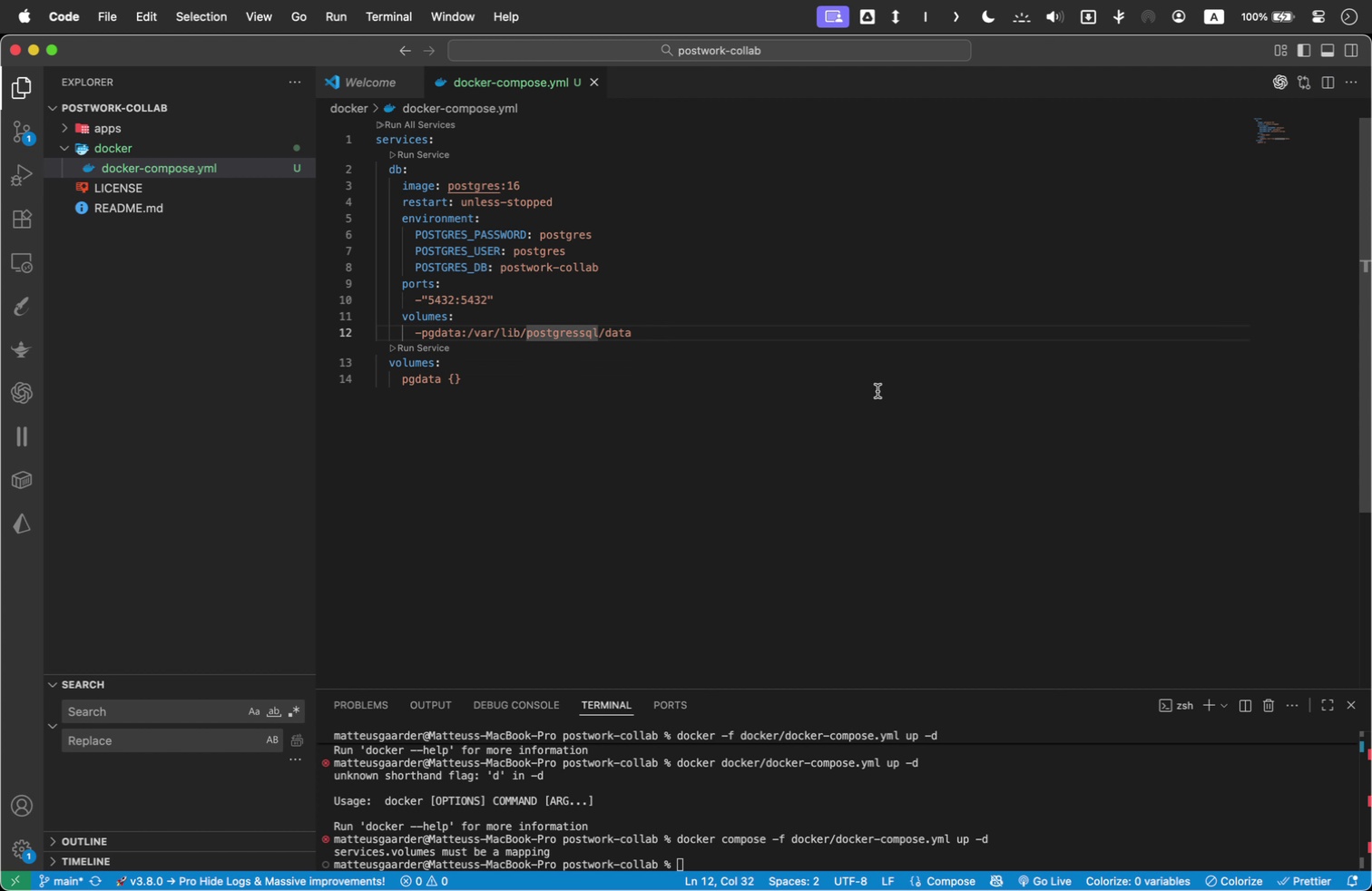 
key(Backspace)
 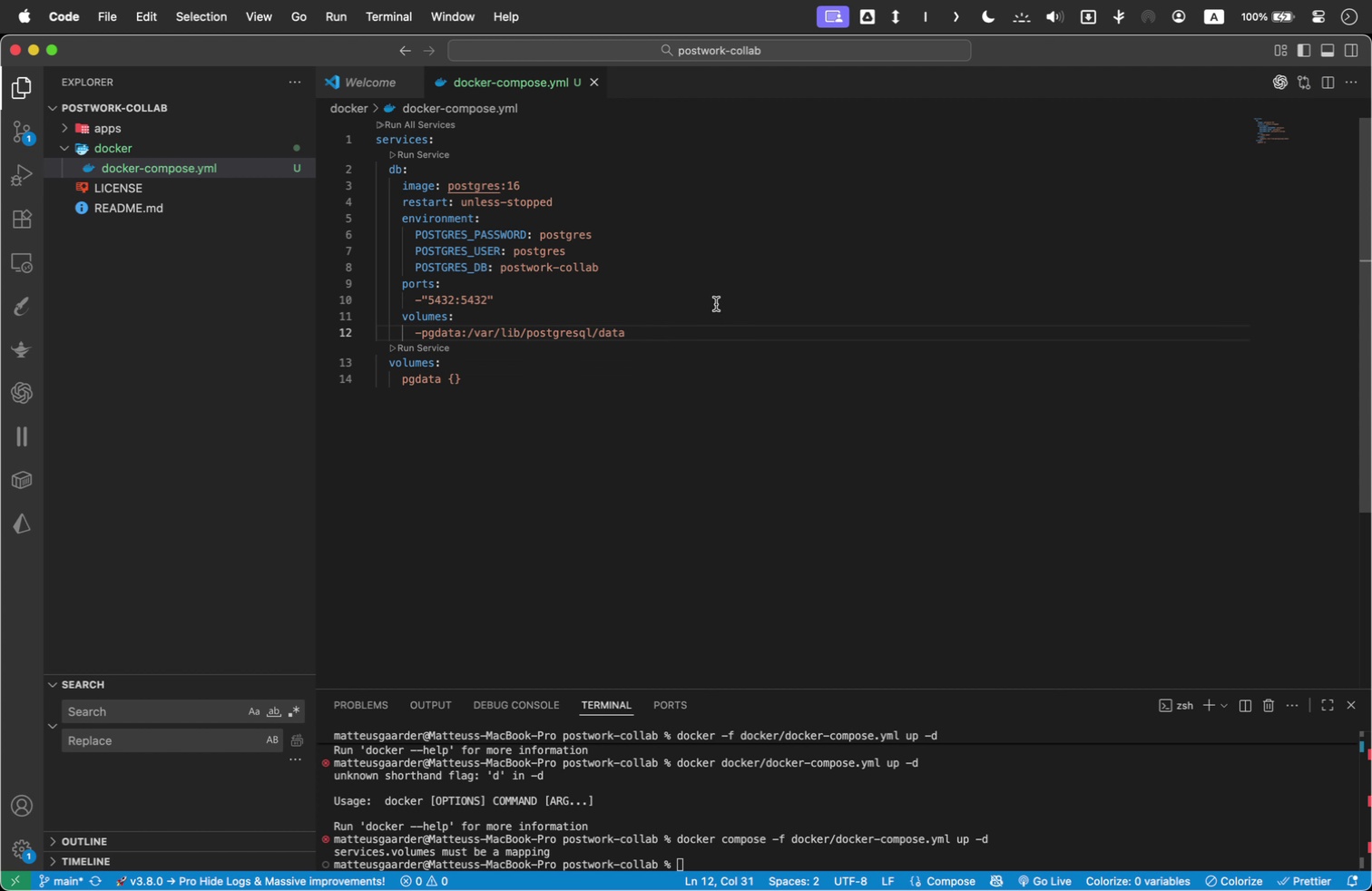 
left_click([716, 304])
 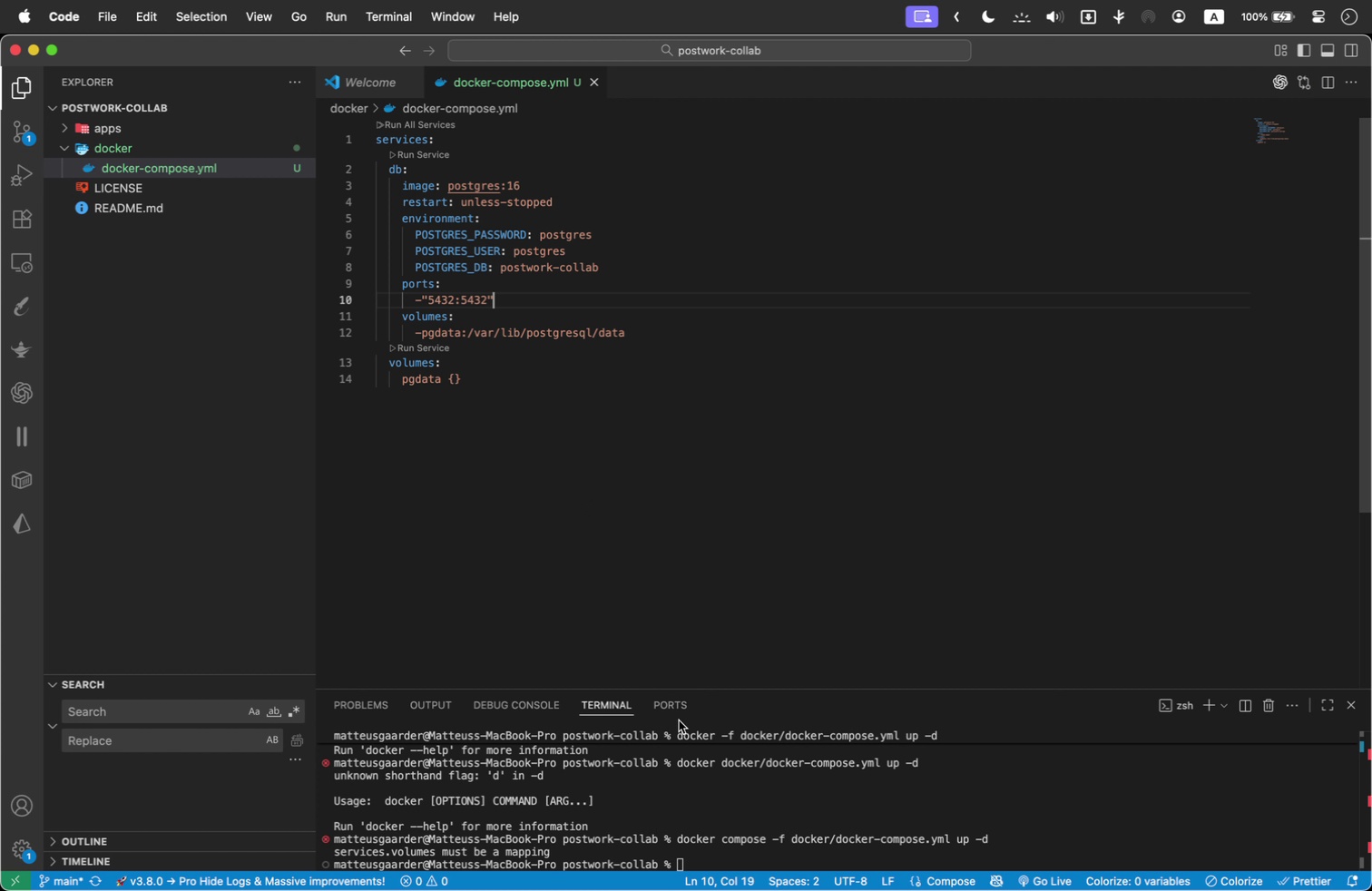 
wait(5.28)
 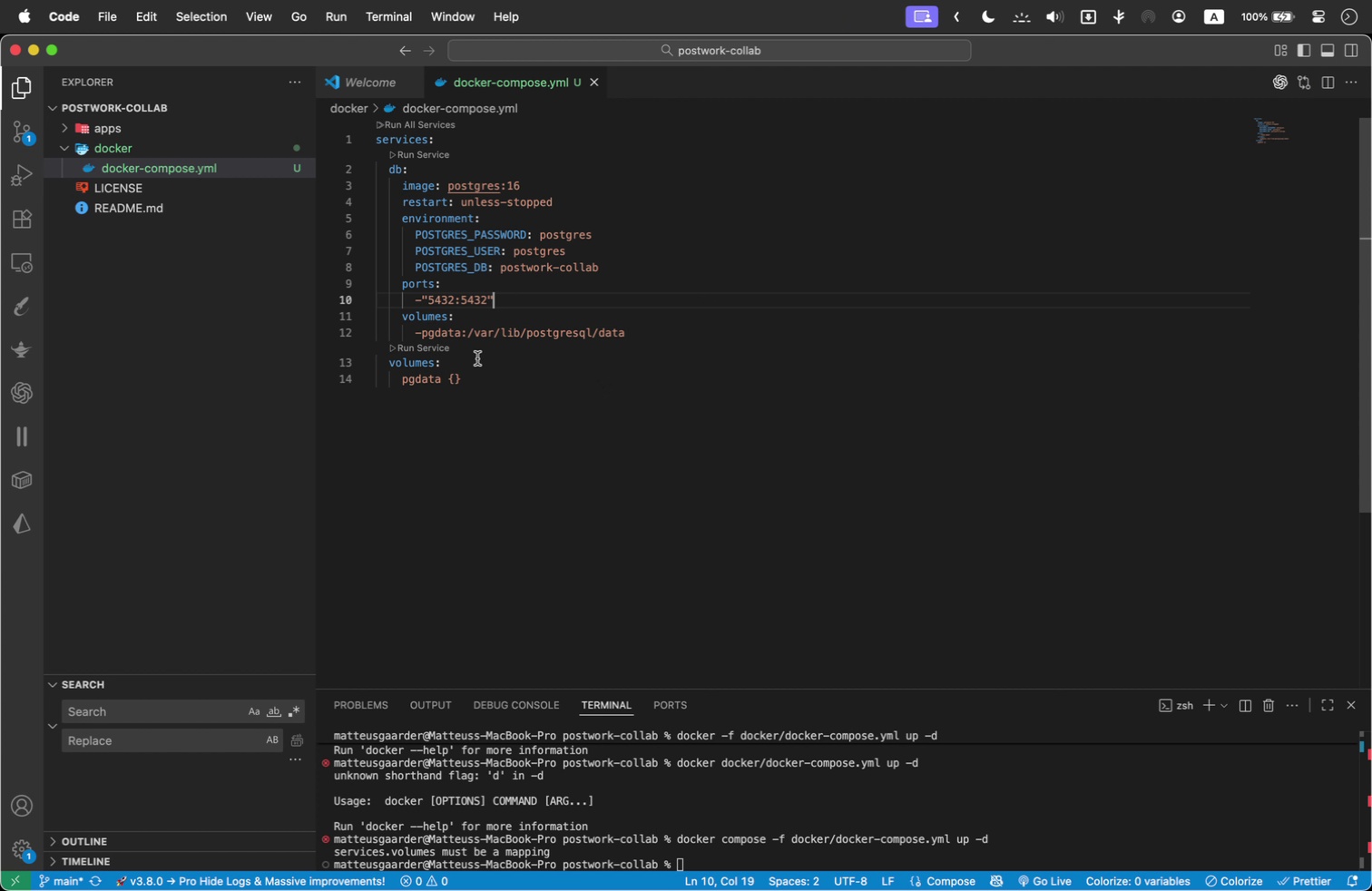 
left_click([758, 819])
 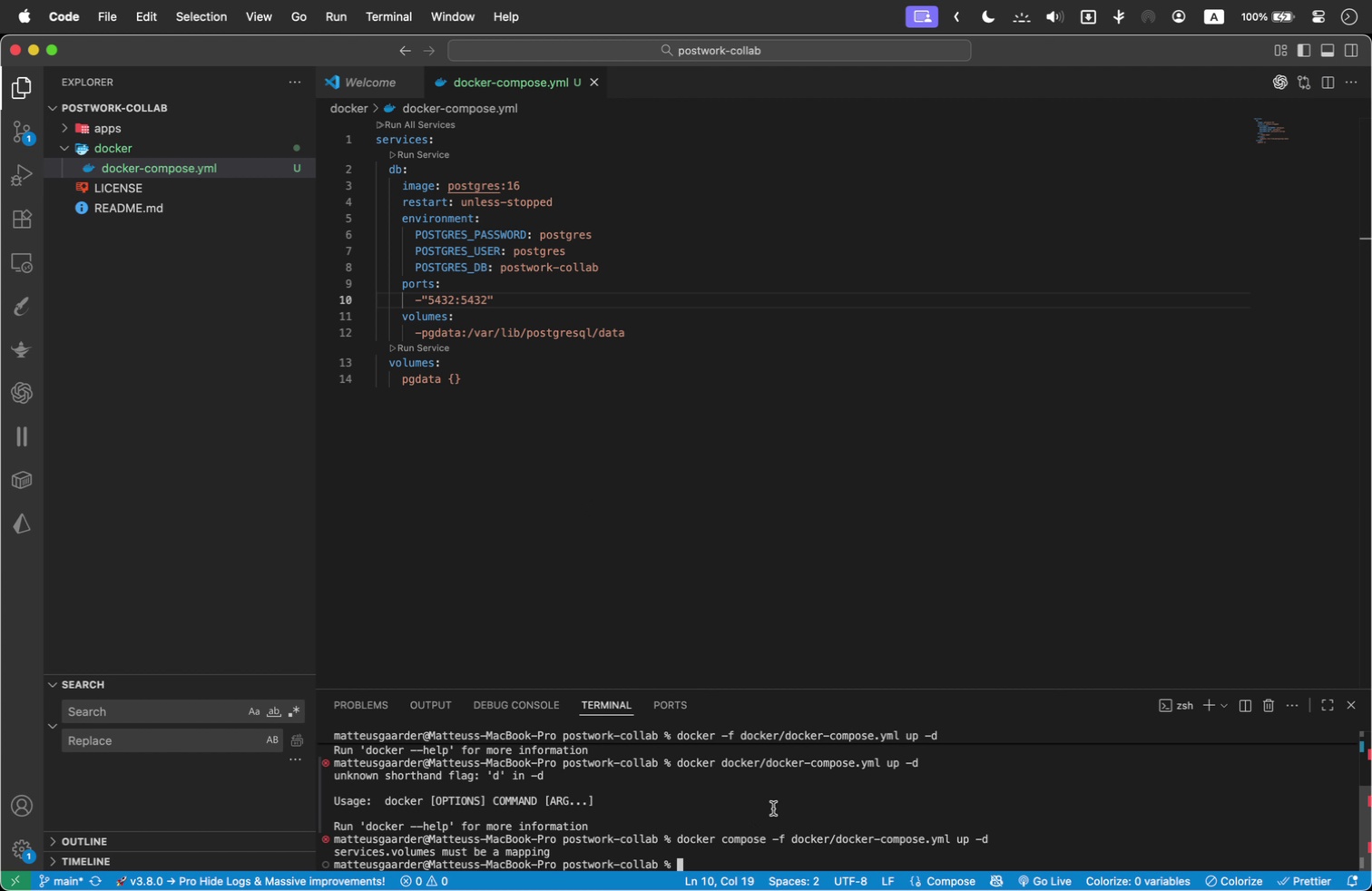 
key(ArrowUp)
 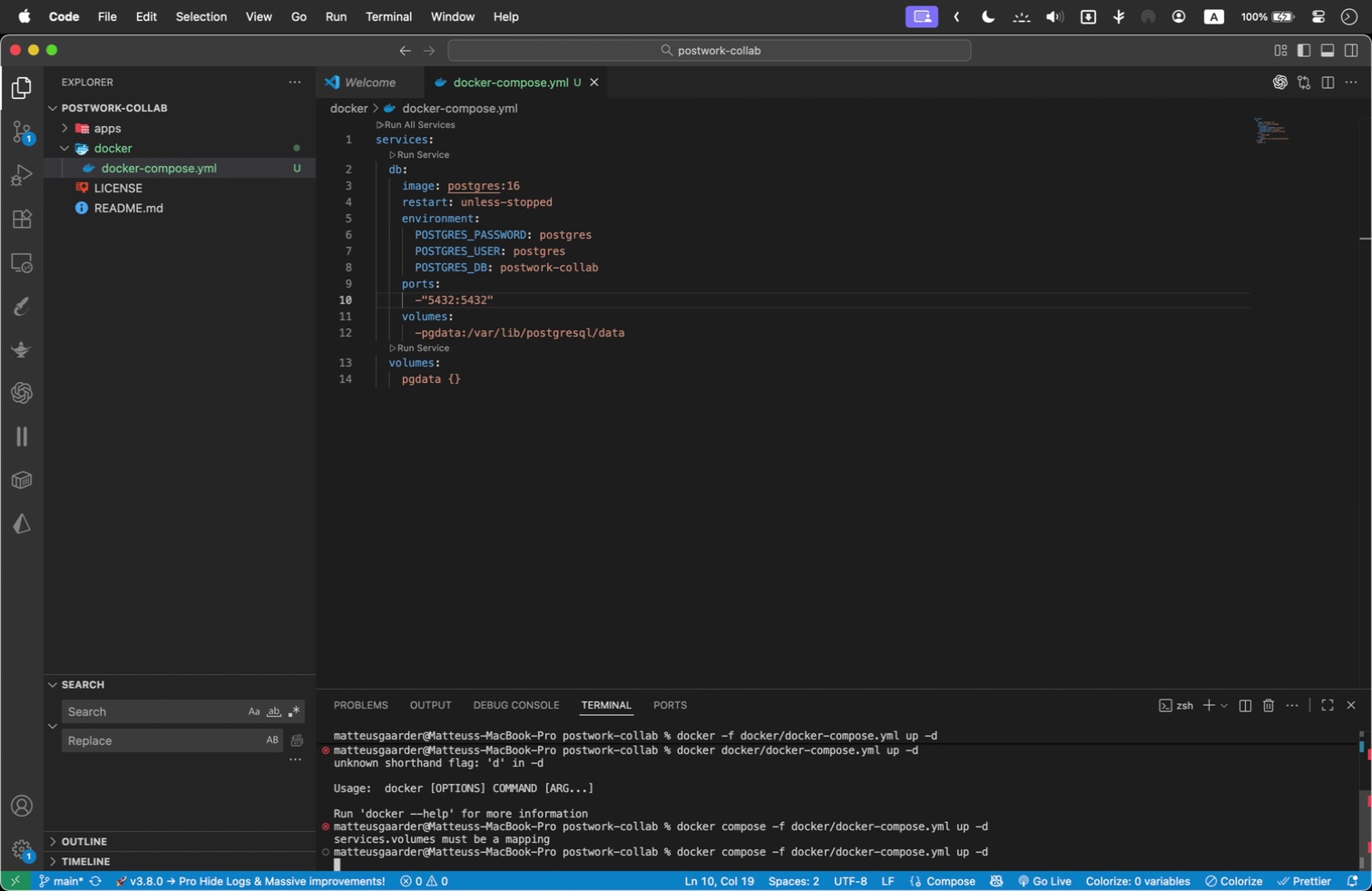 
key(Enter)
 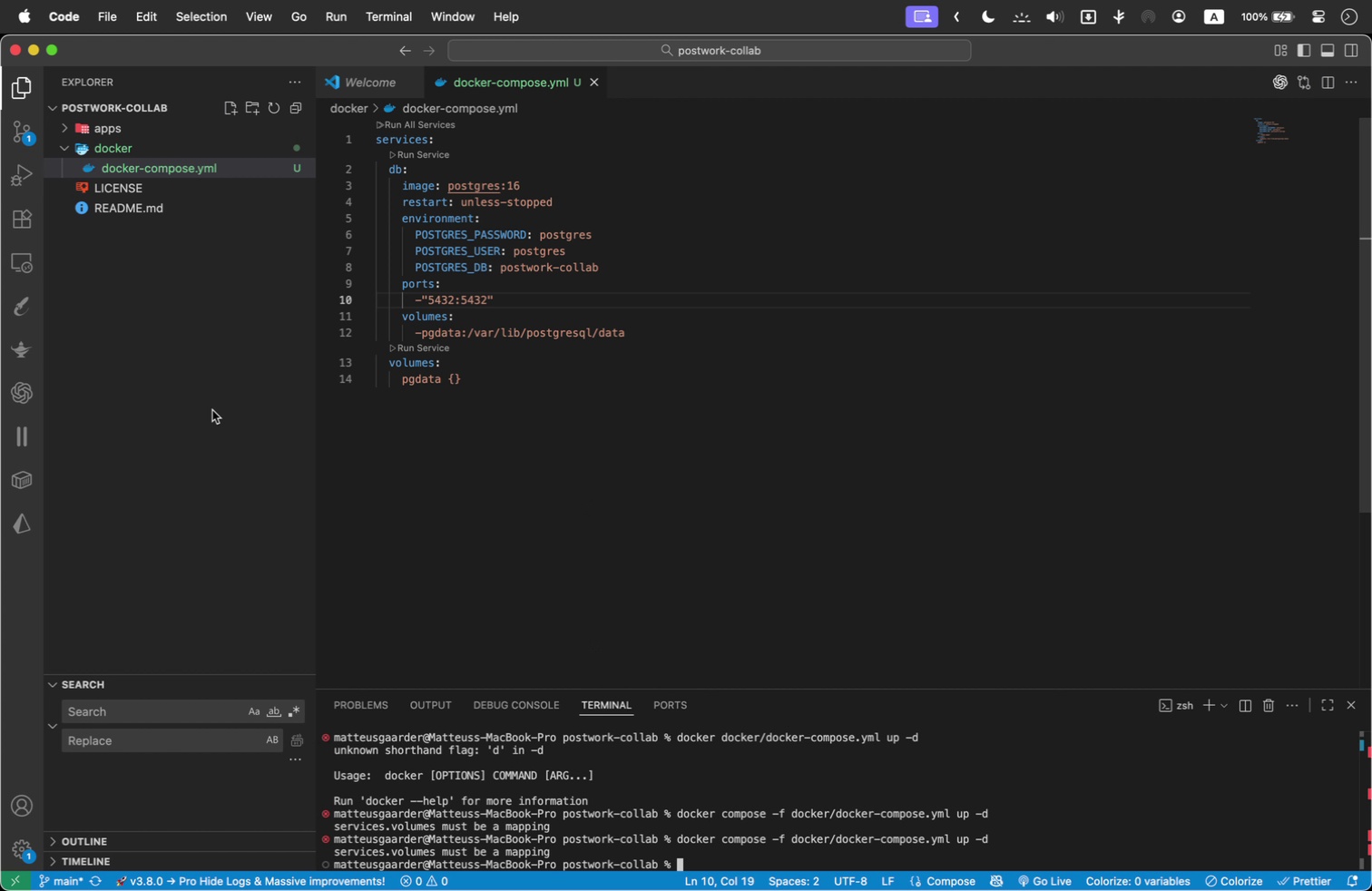 
left_click([422, 329])
 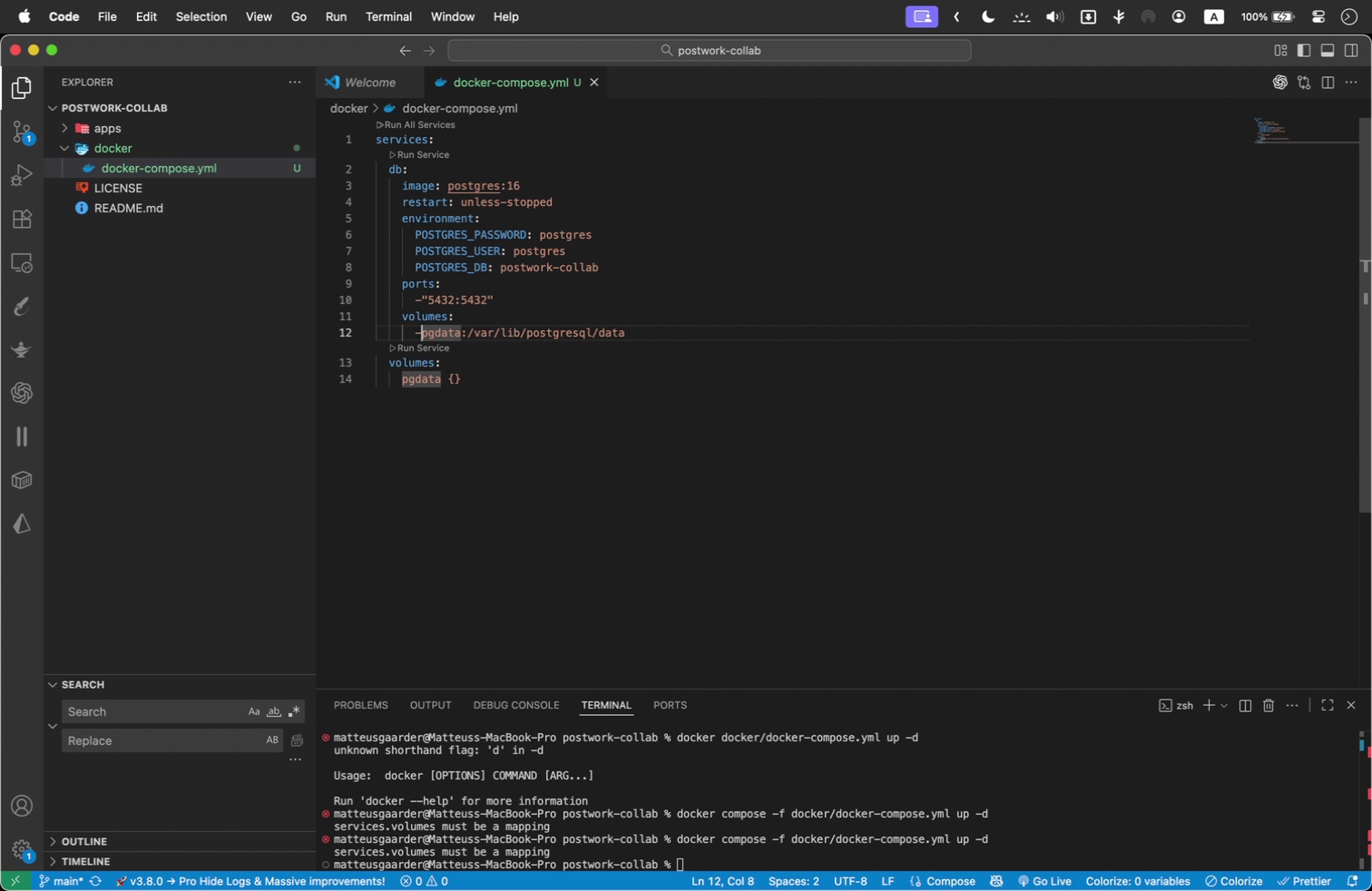 
key(Space)
 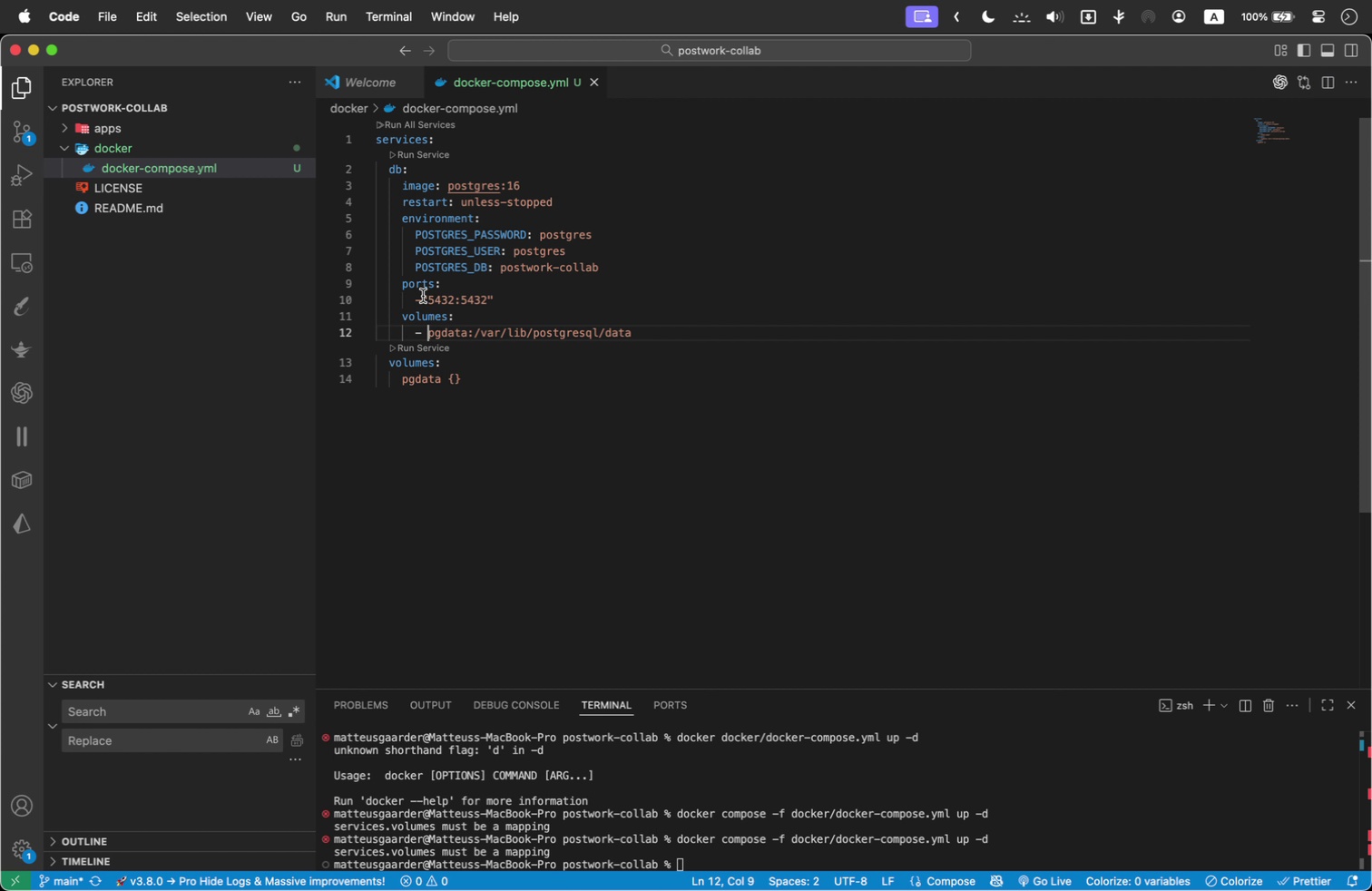 
left_click([417, 294])
 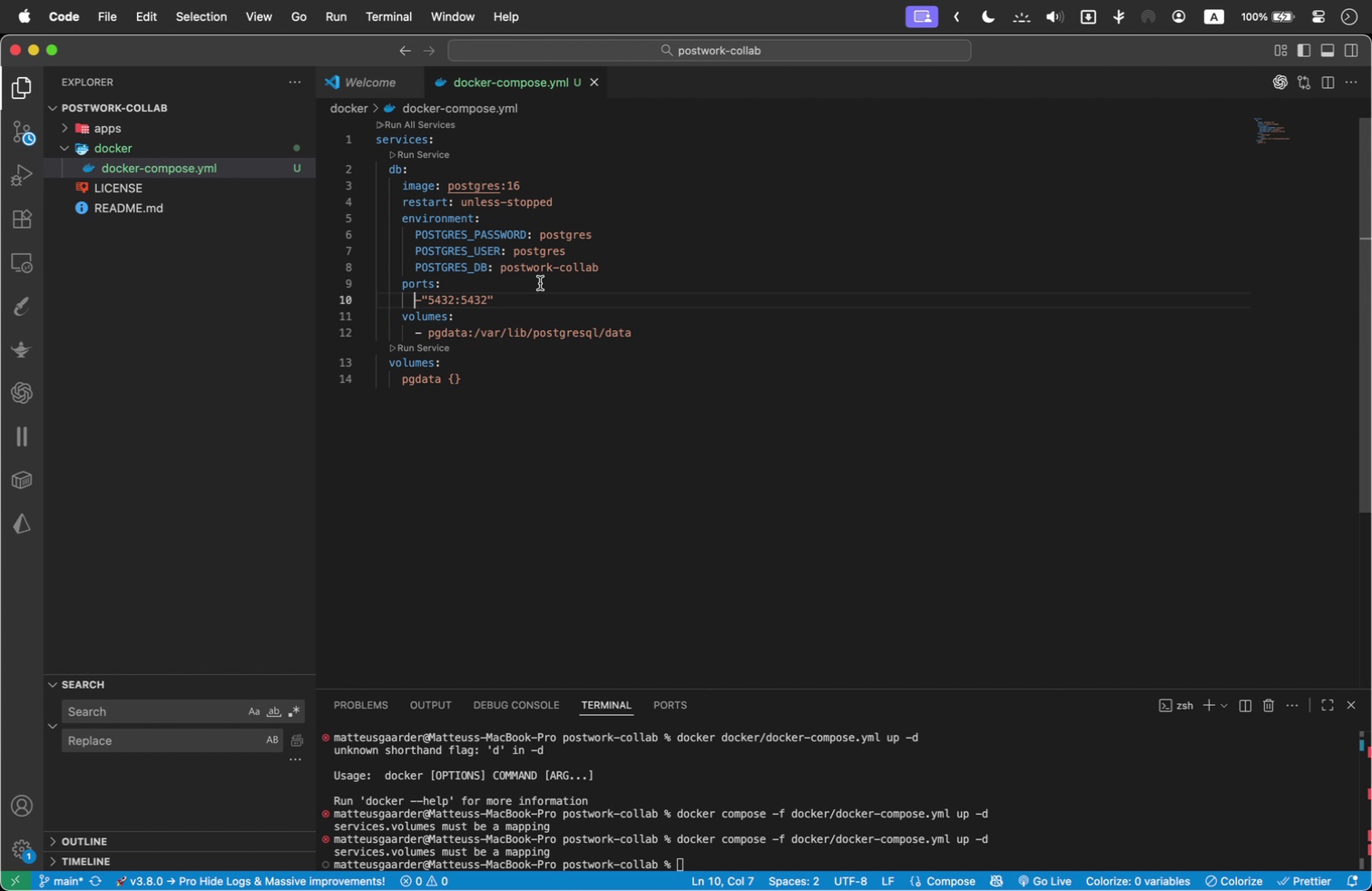 
key(ArrowRight)
 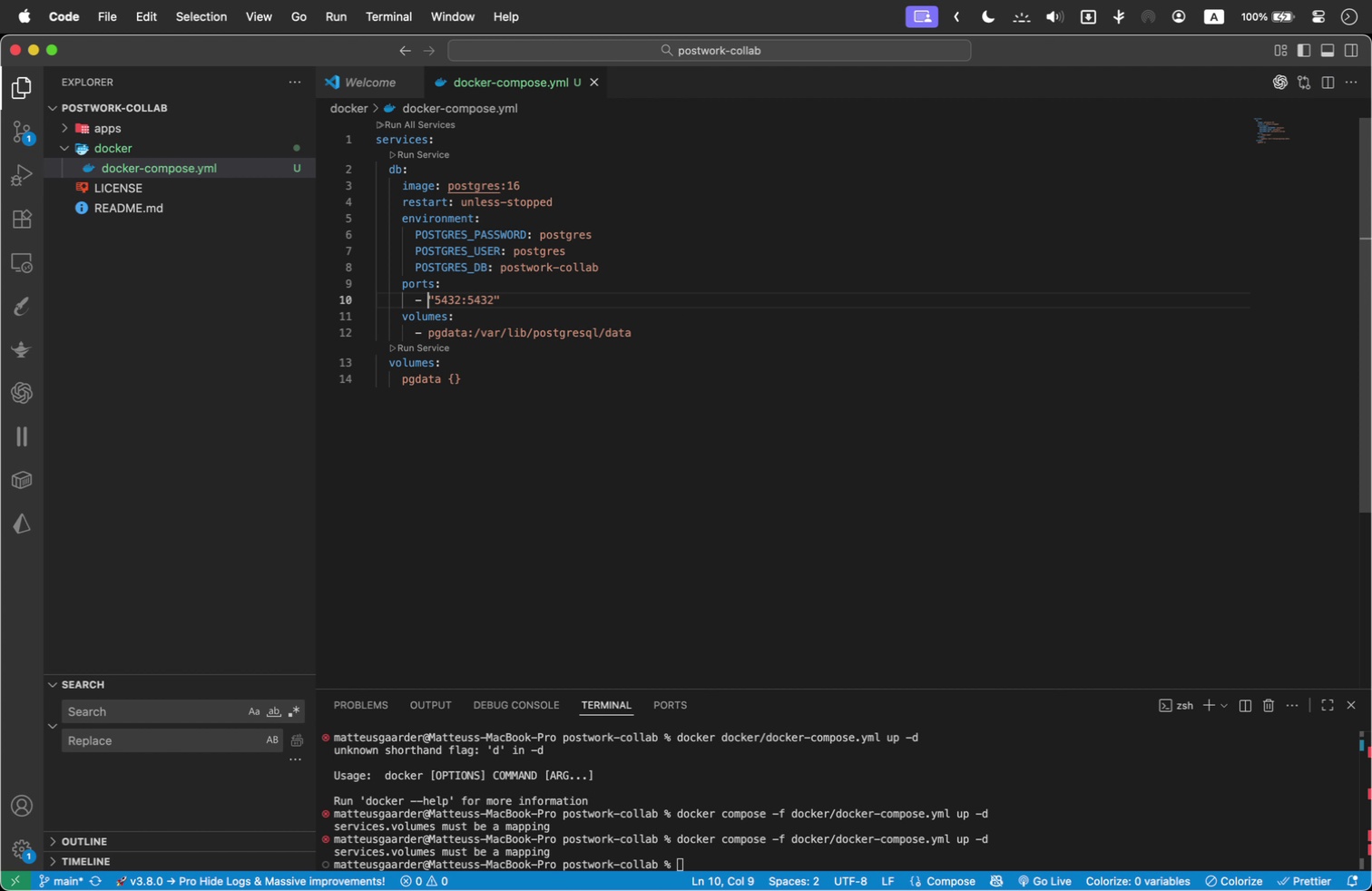 
key(Space)
 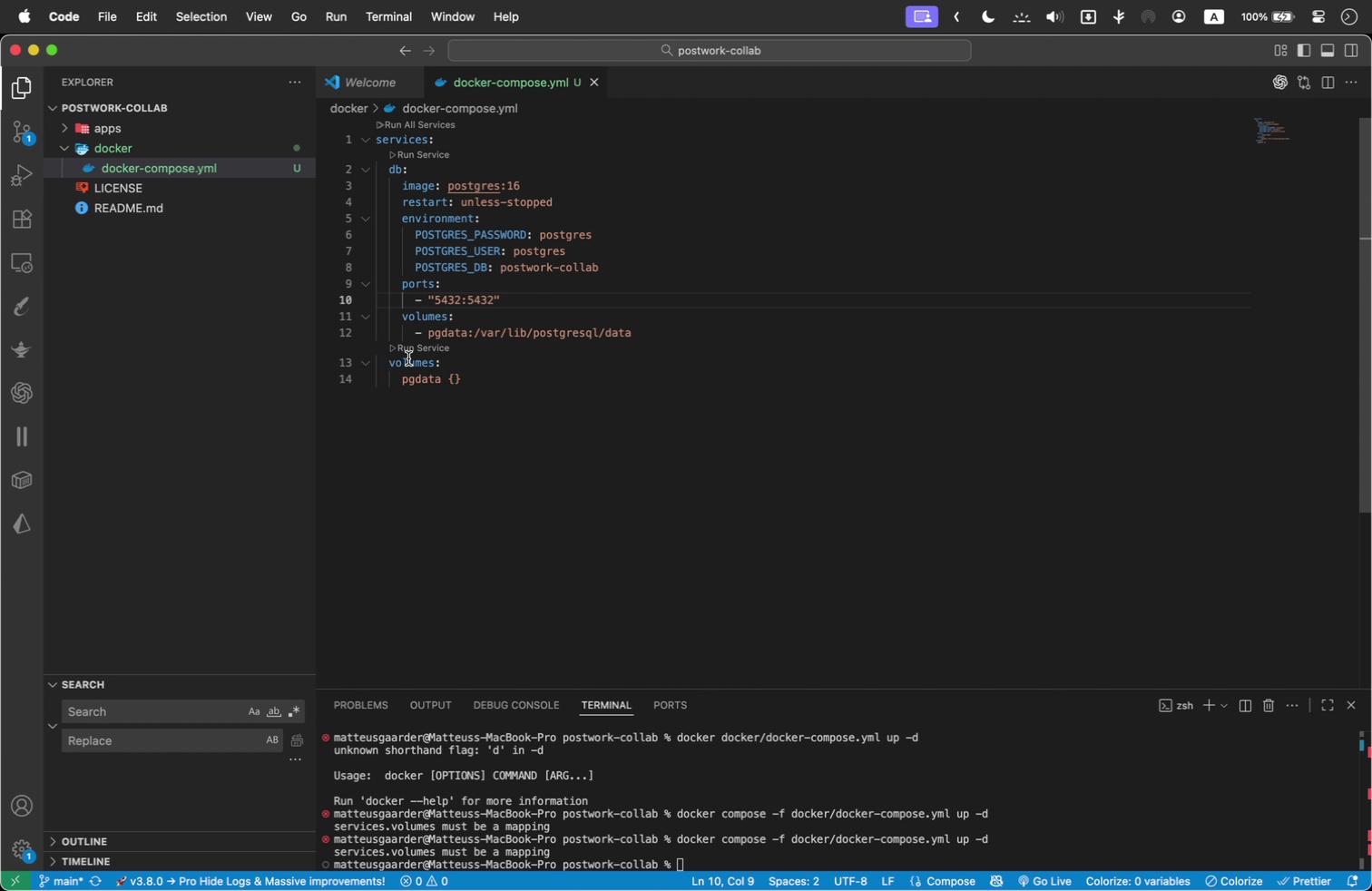 
left_click([445, 377])
 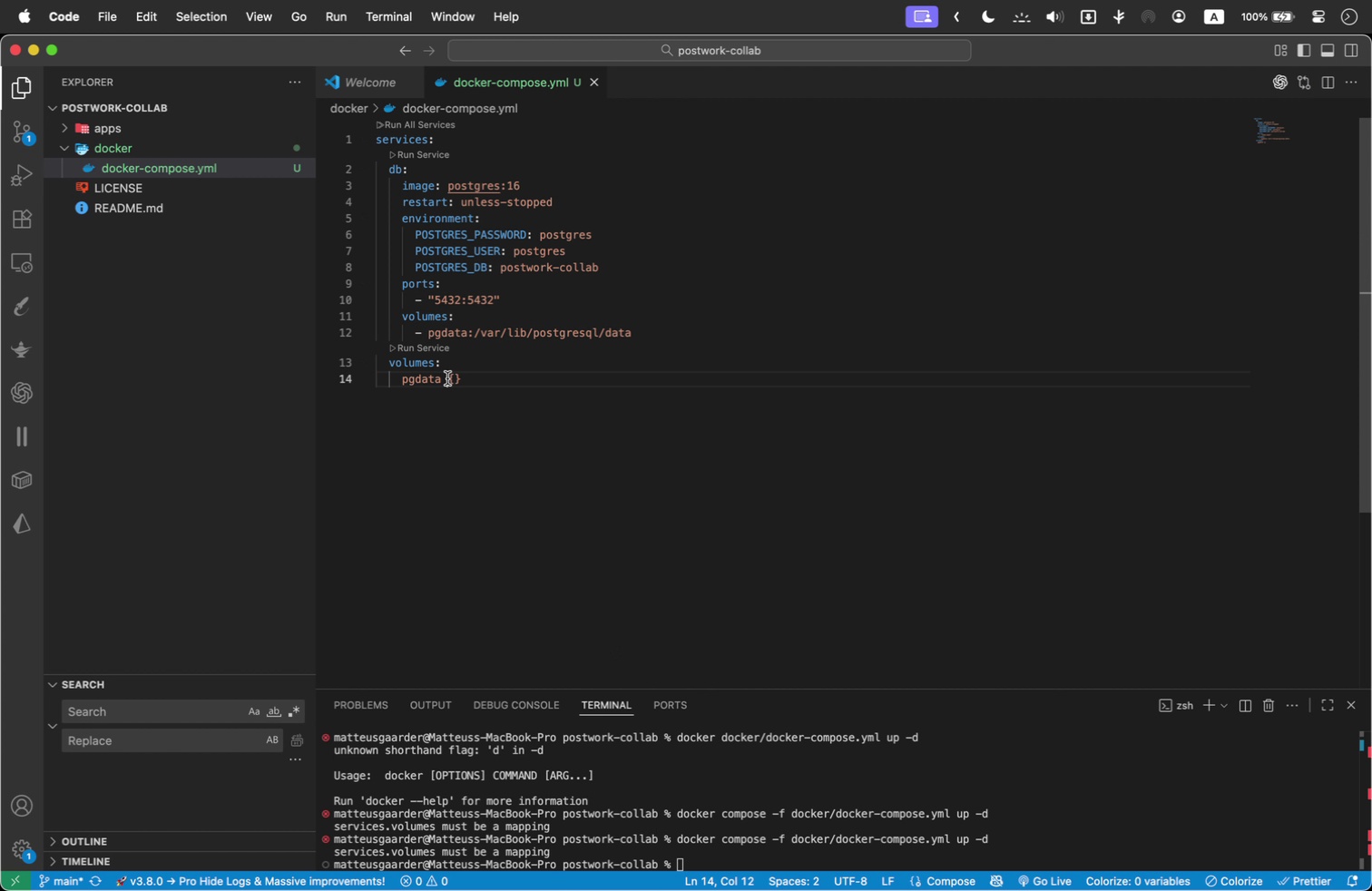 
key(ArrowLeft)
 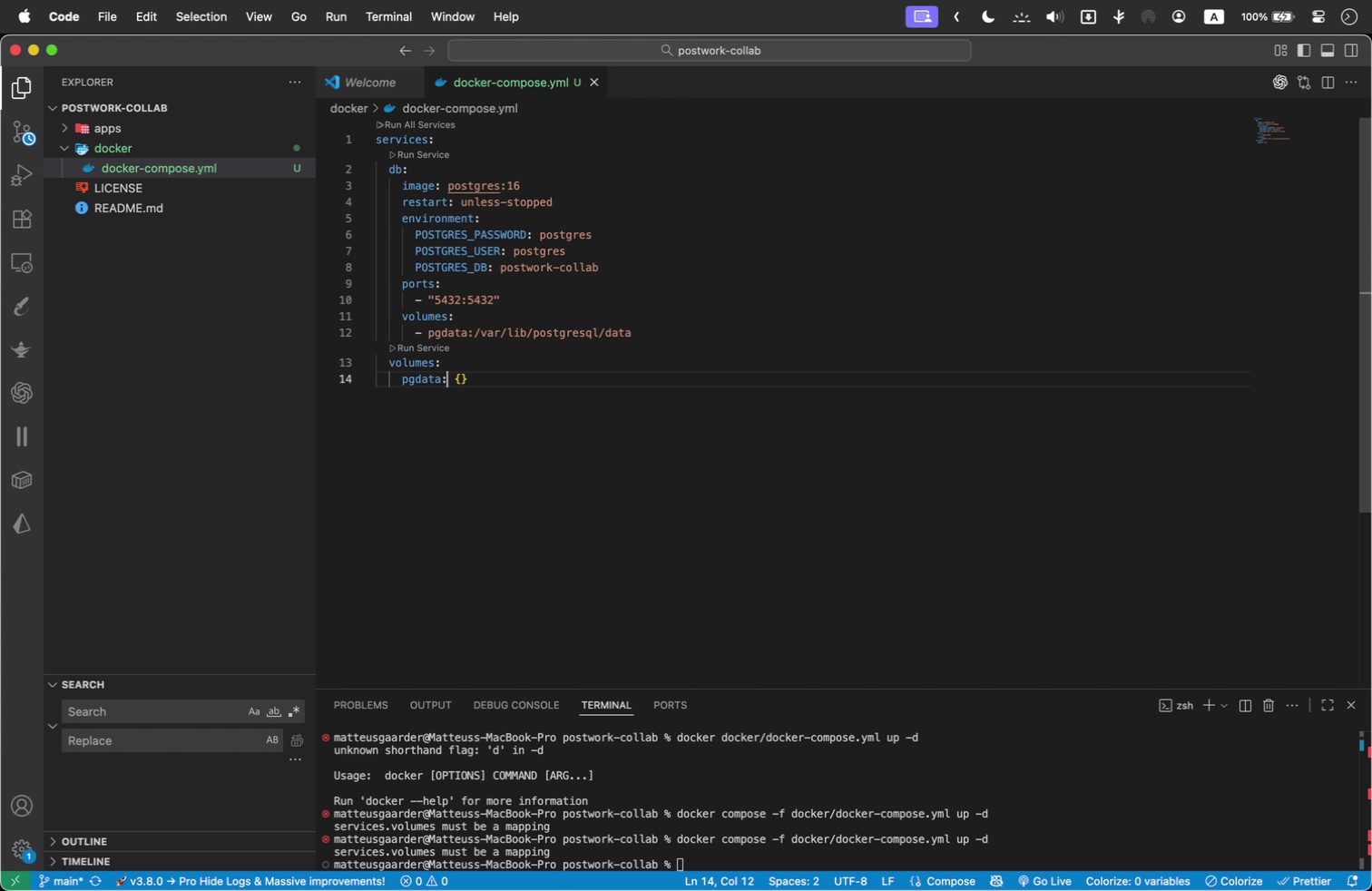 
key(Shift+Semicolon)
 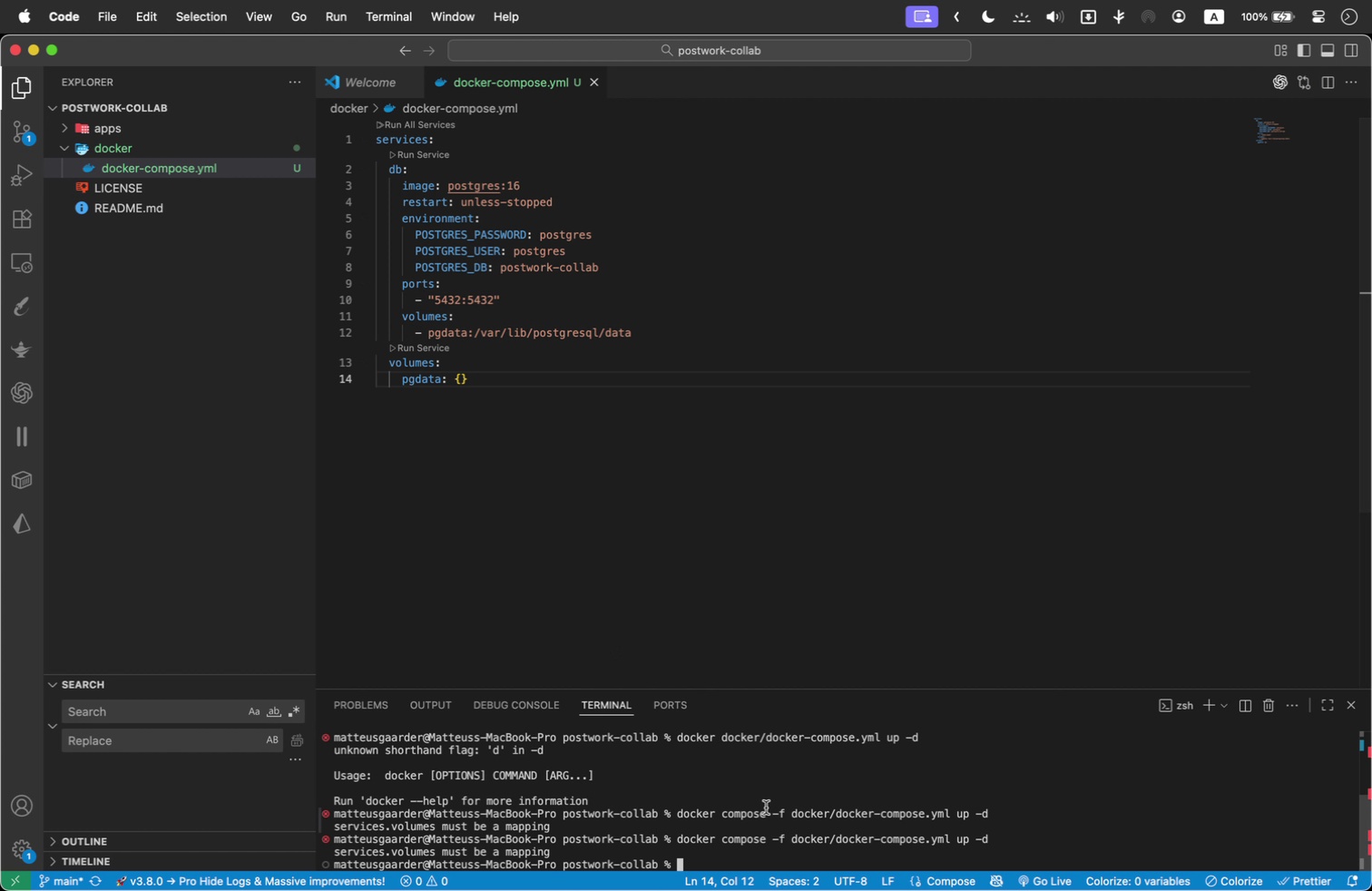 
key(ArrowUp)
 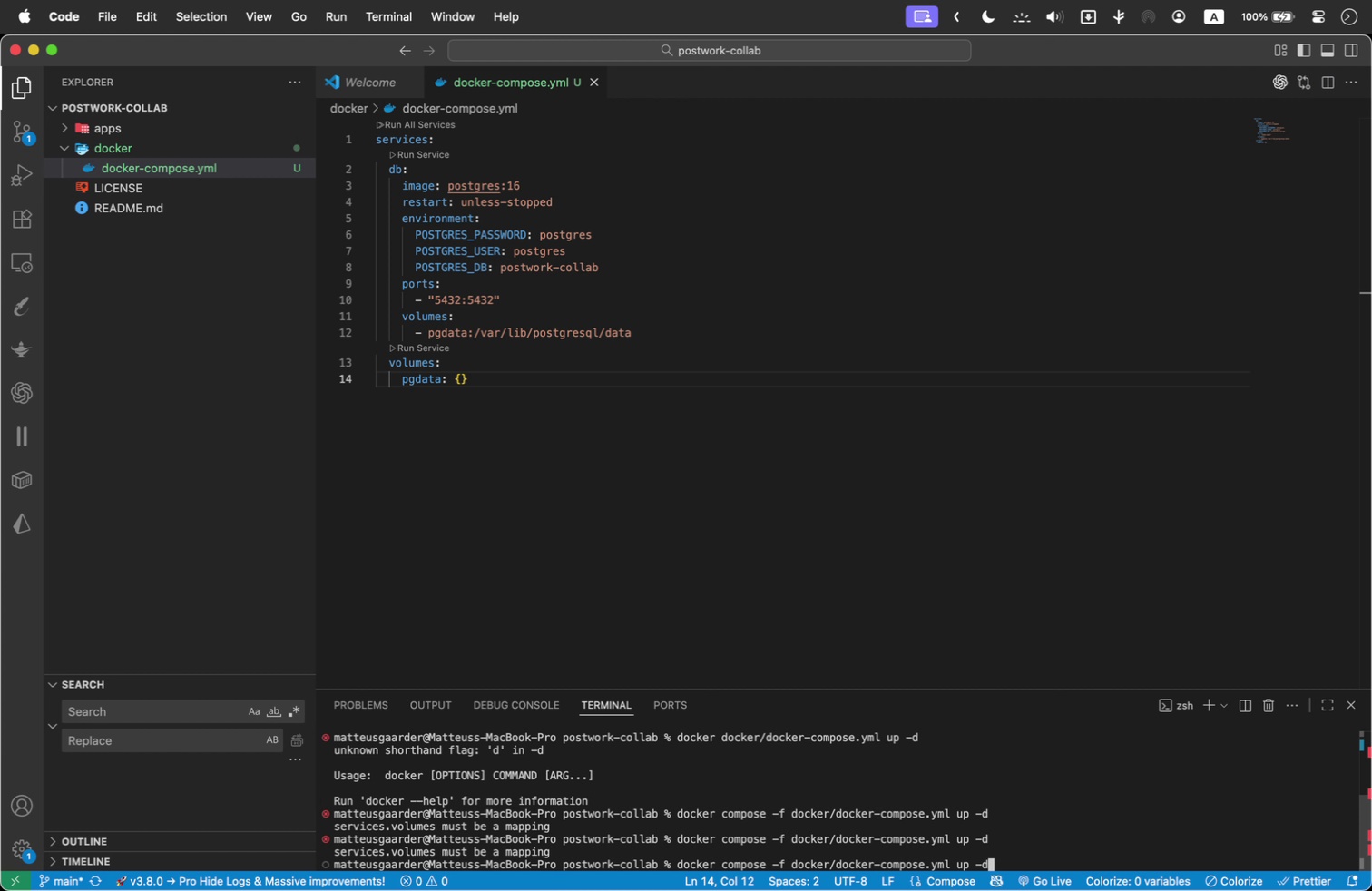 
key(Enter)
 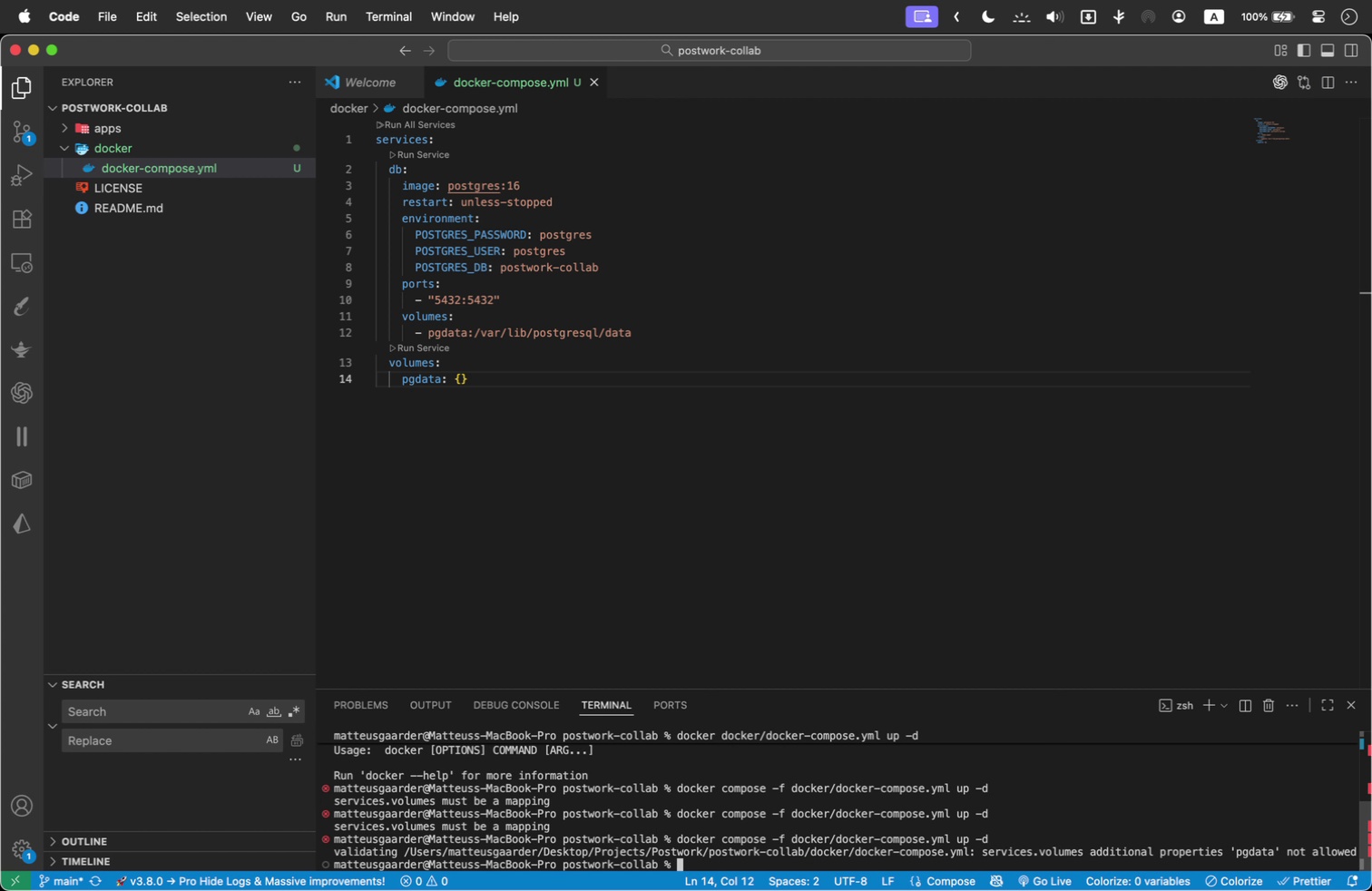 
wait(5.43)
 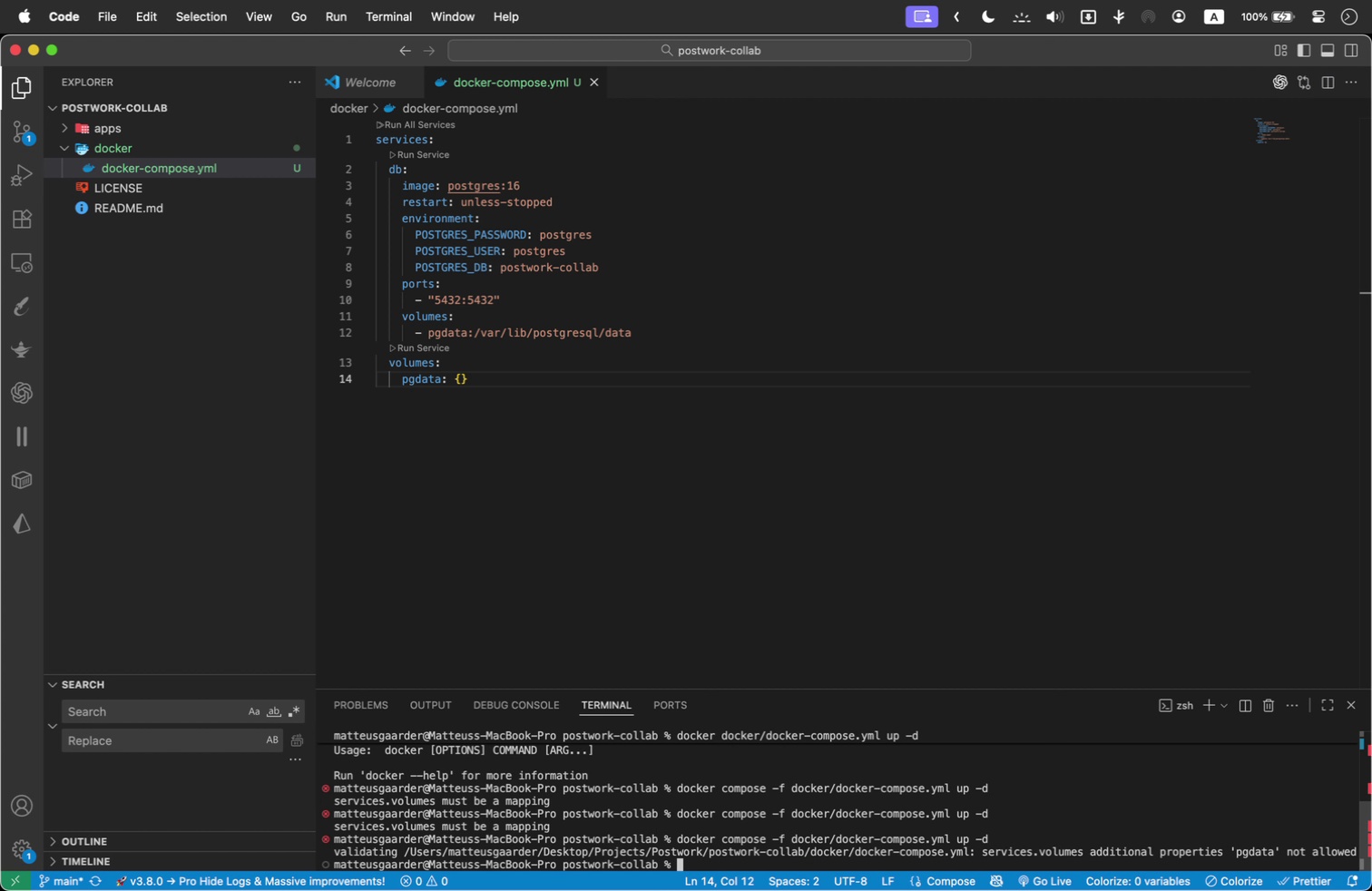 
left_click_drag(start_coordinate=[1146, 851], to_coordinate=[1352, 849])
 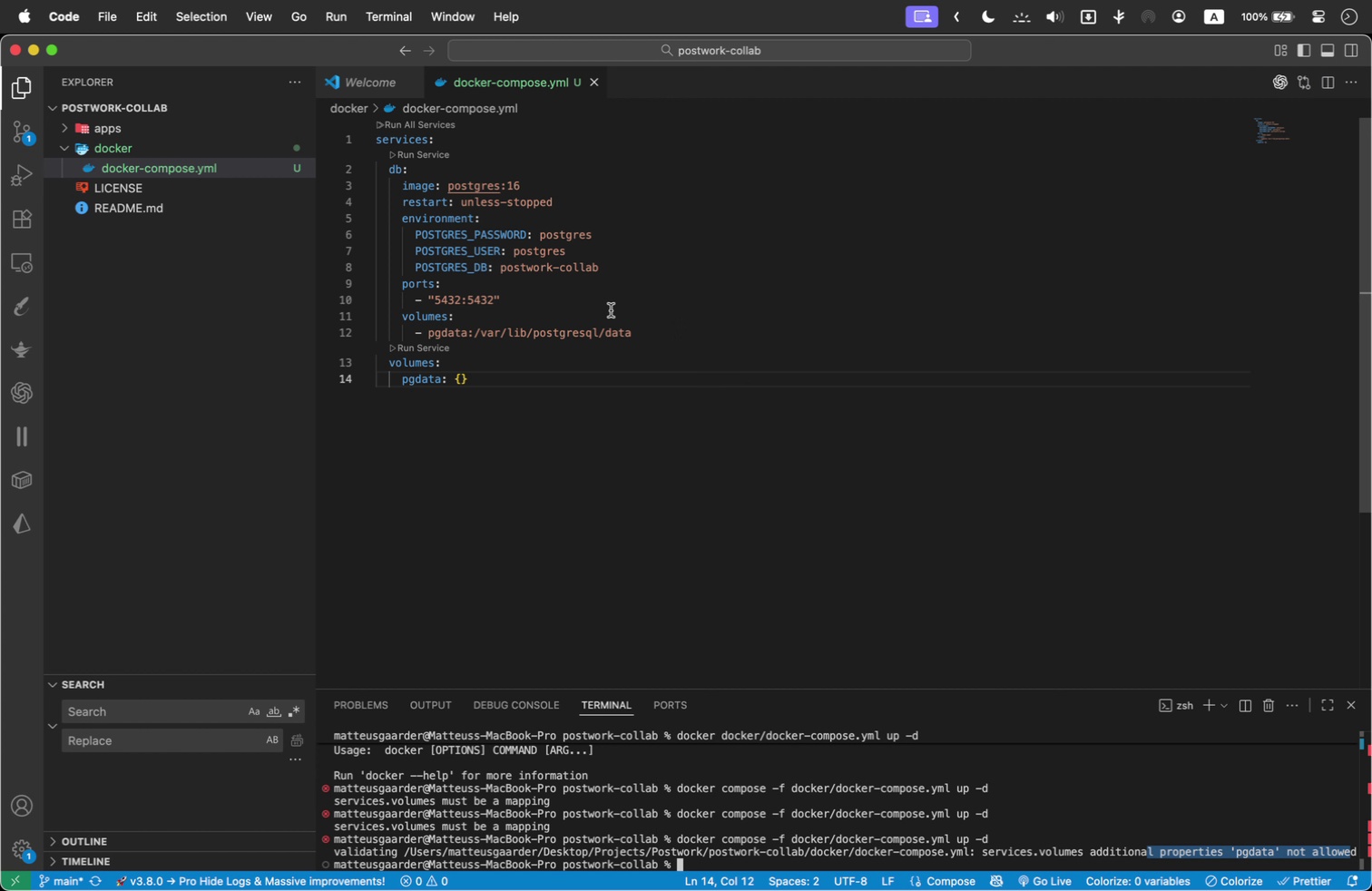 
wait(16.28)
 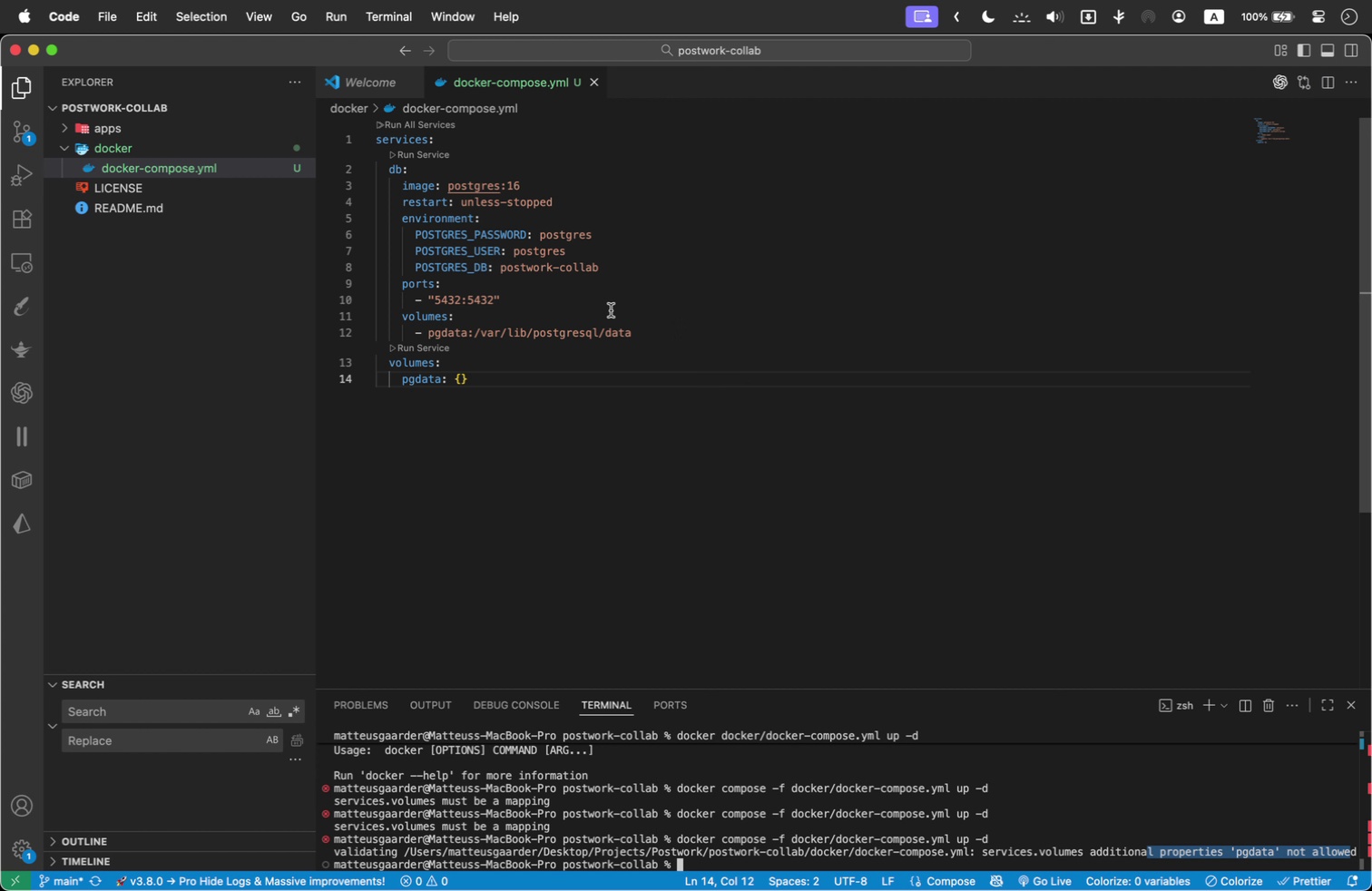 
left_click([543, 180])
 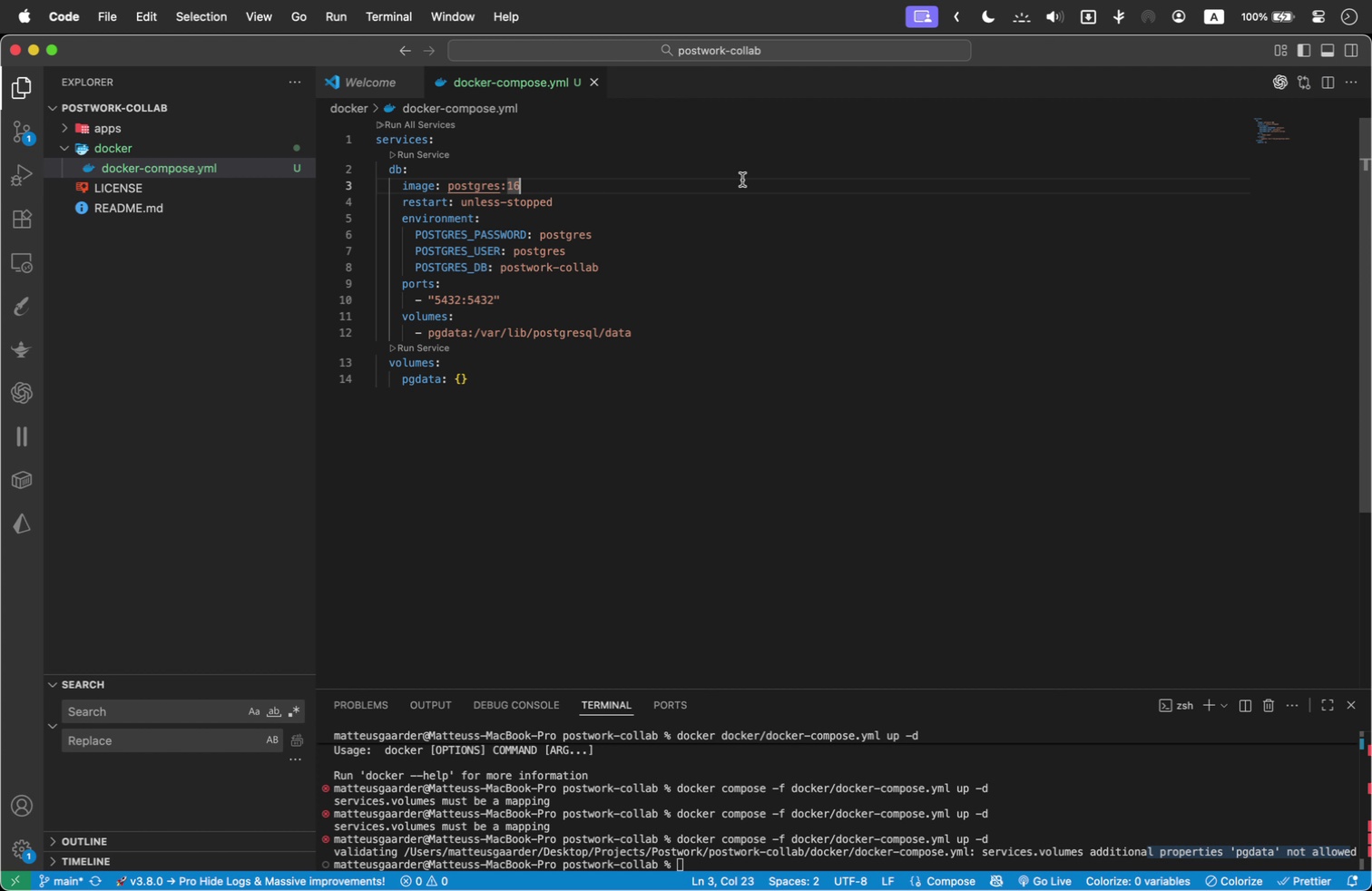 
key(Backspace)
 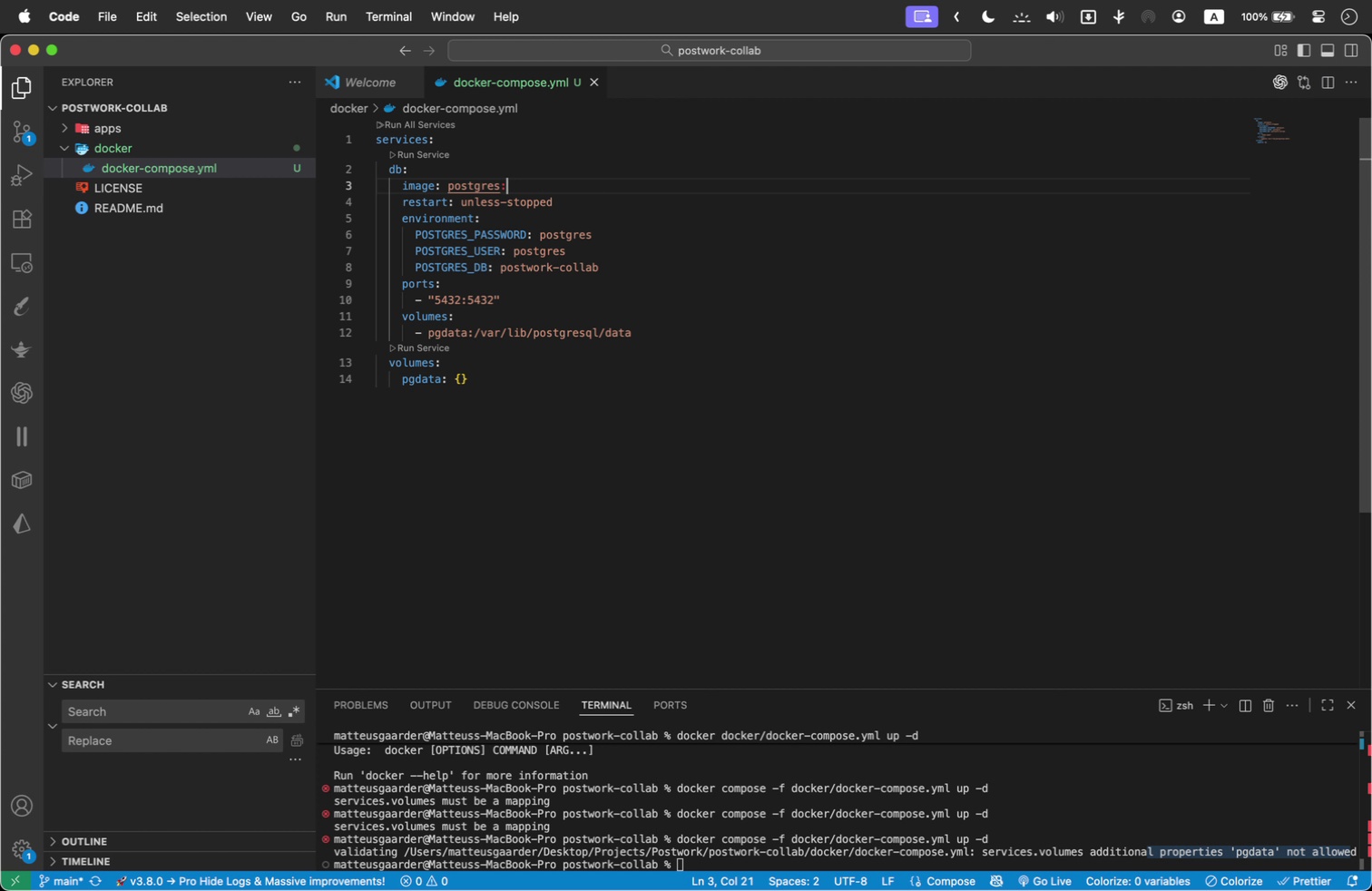 
key(Backspace)
 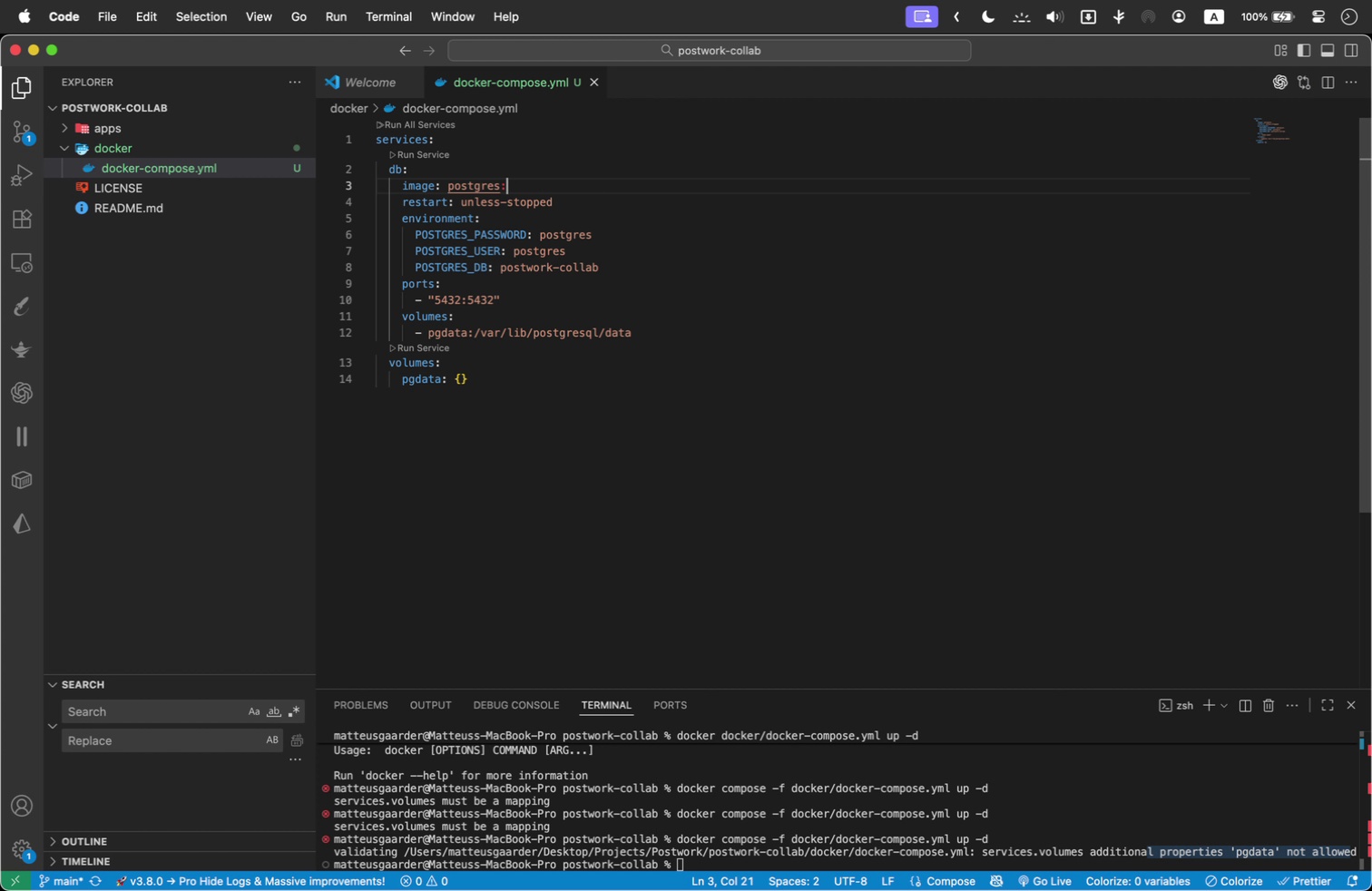 
key(Backspace)
 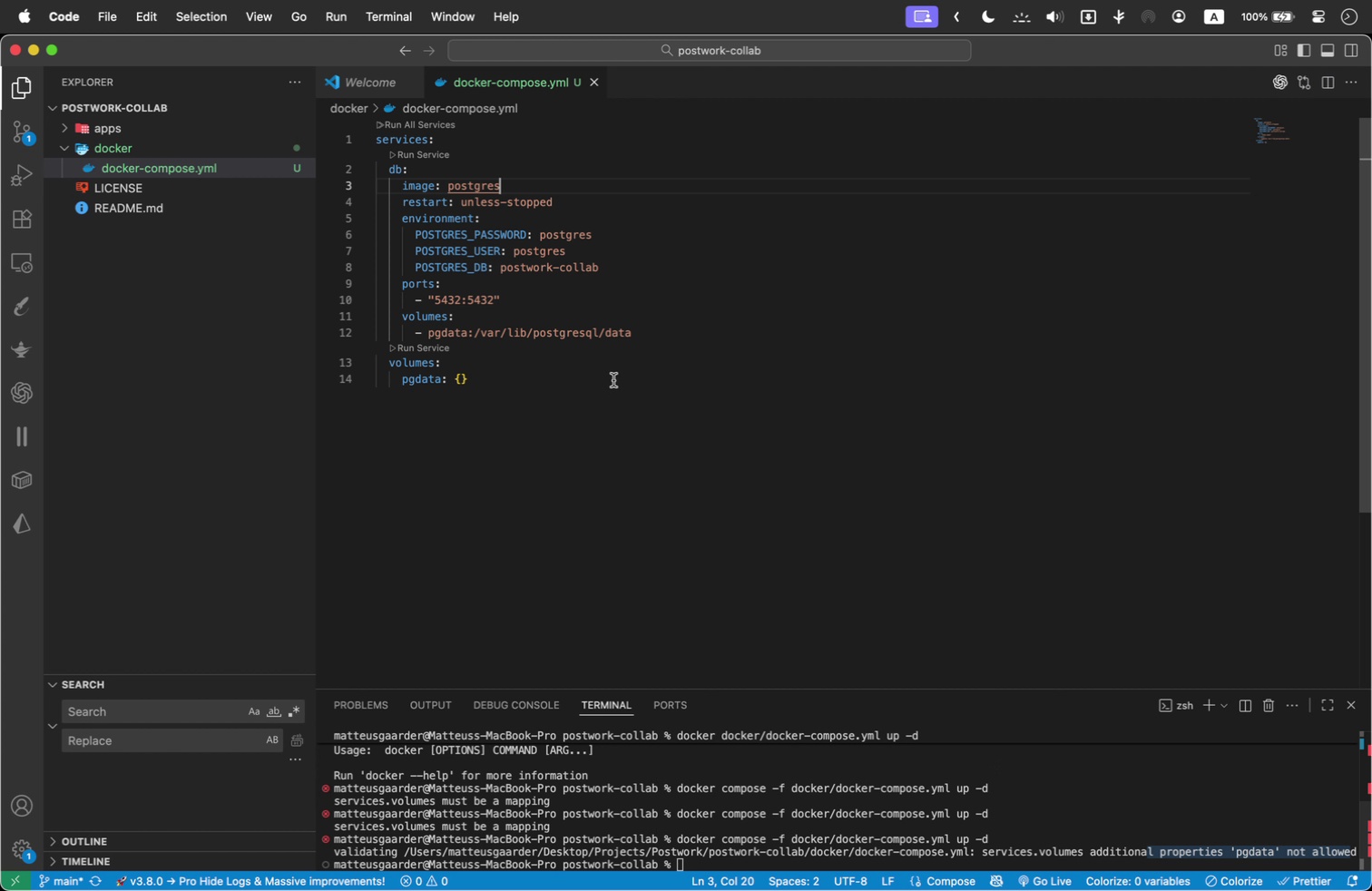 
wait(6.84)
 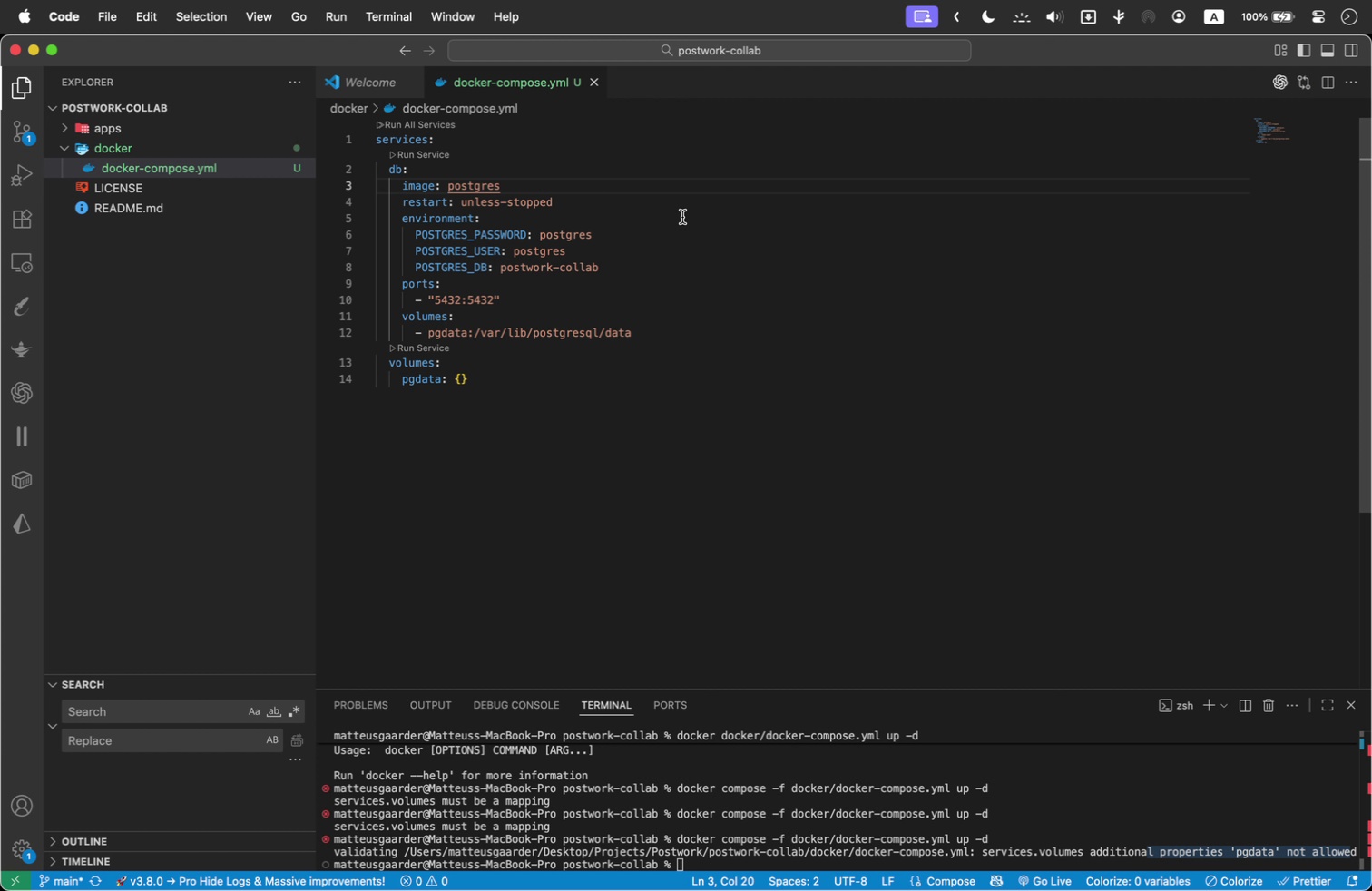 
left_click([434, 377])
 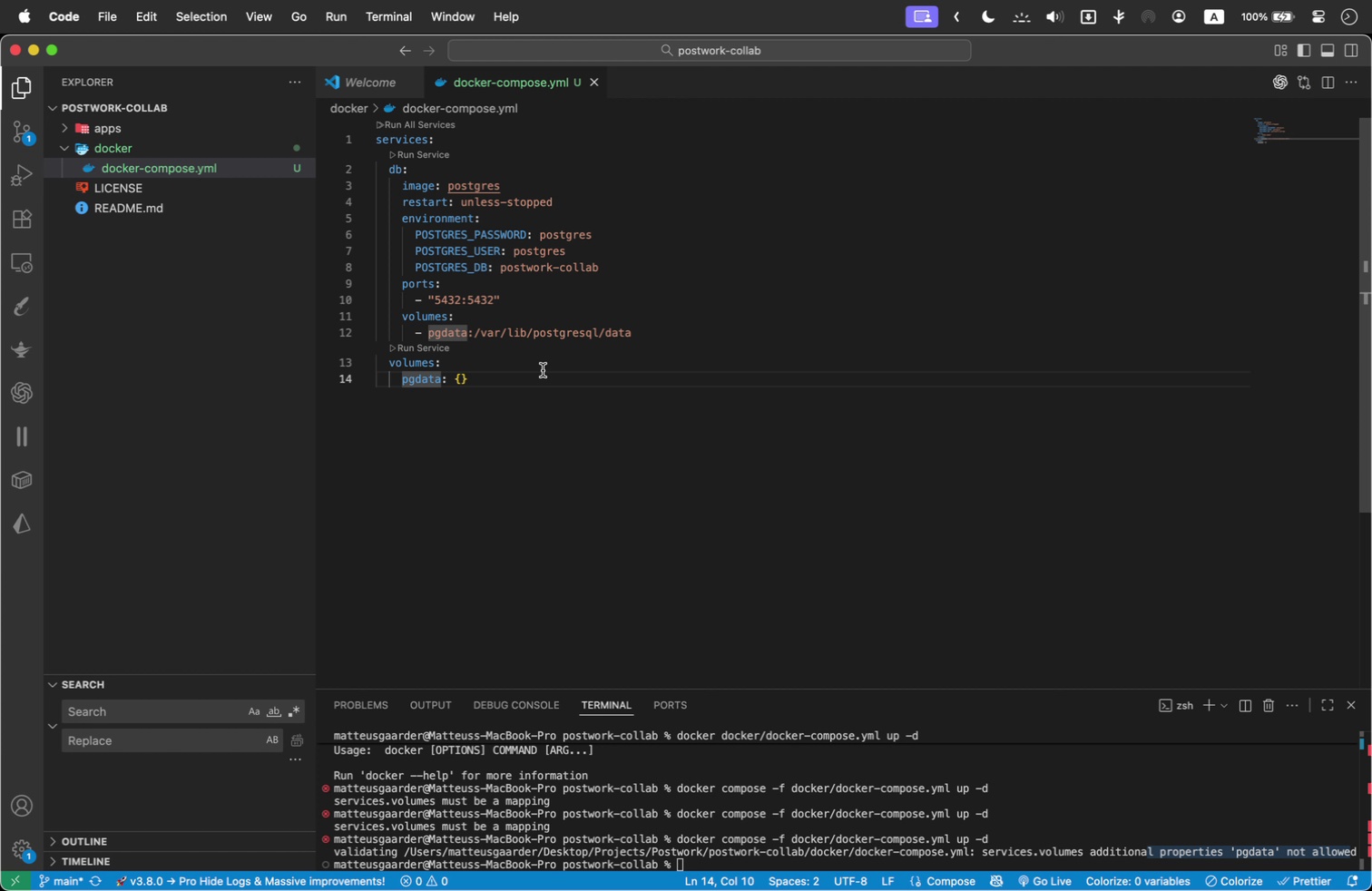 
wait(12.54)
 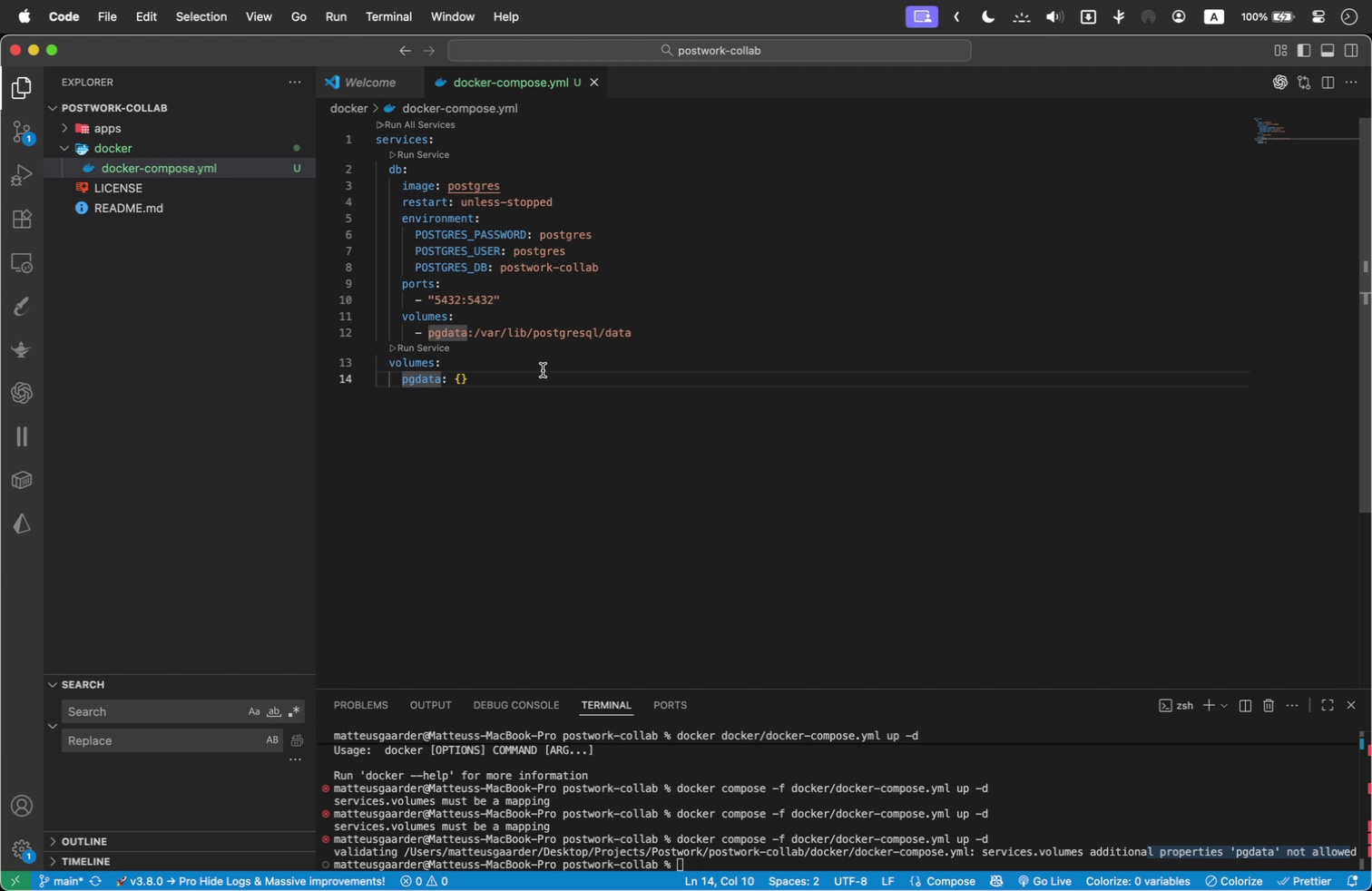 
left_click([543, 370])
 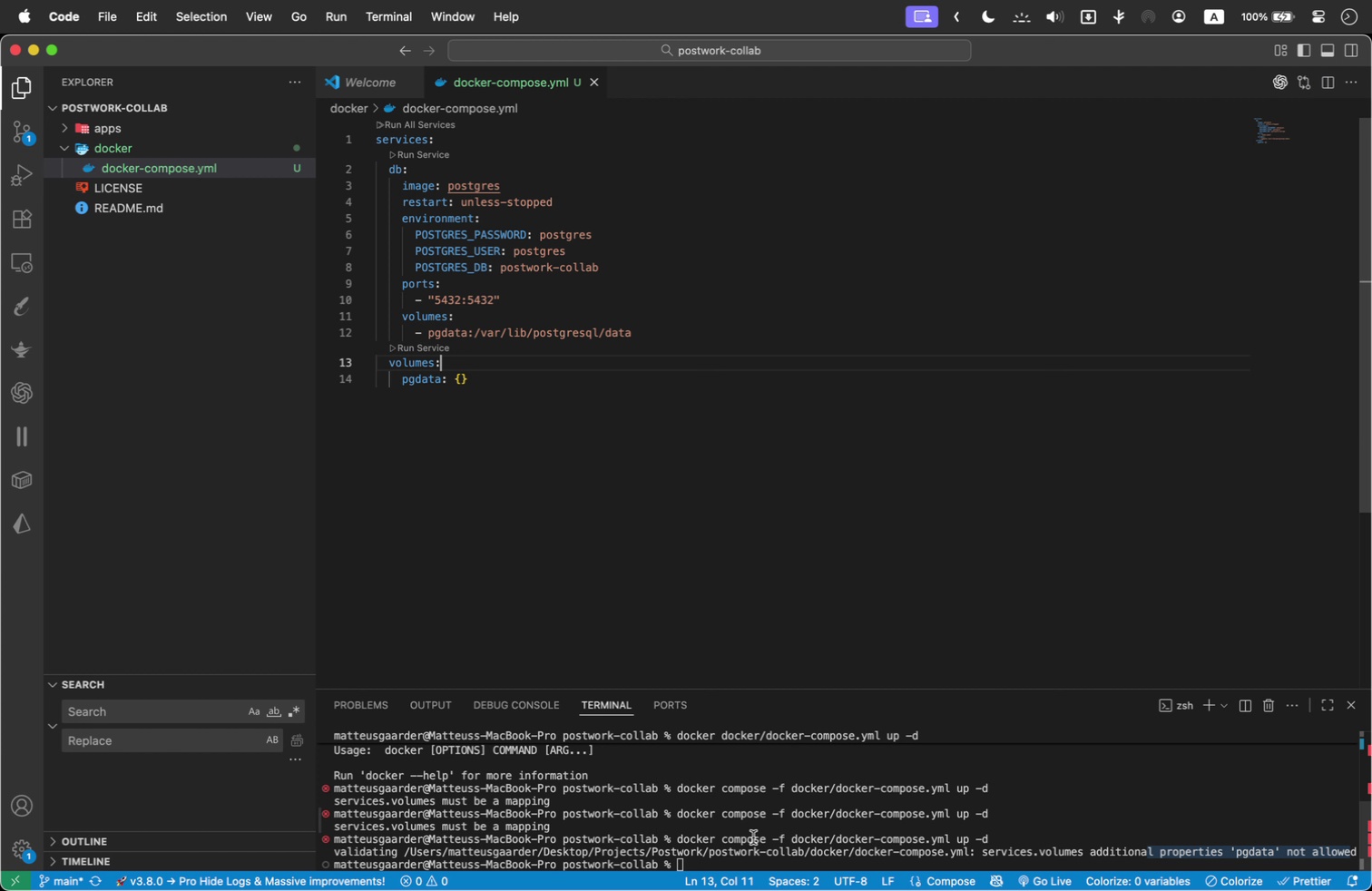 
left_click([766, 805])
 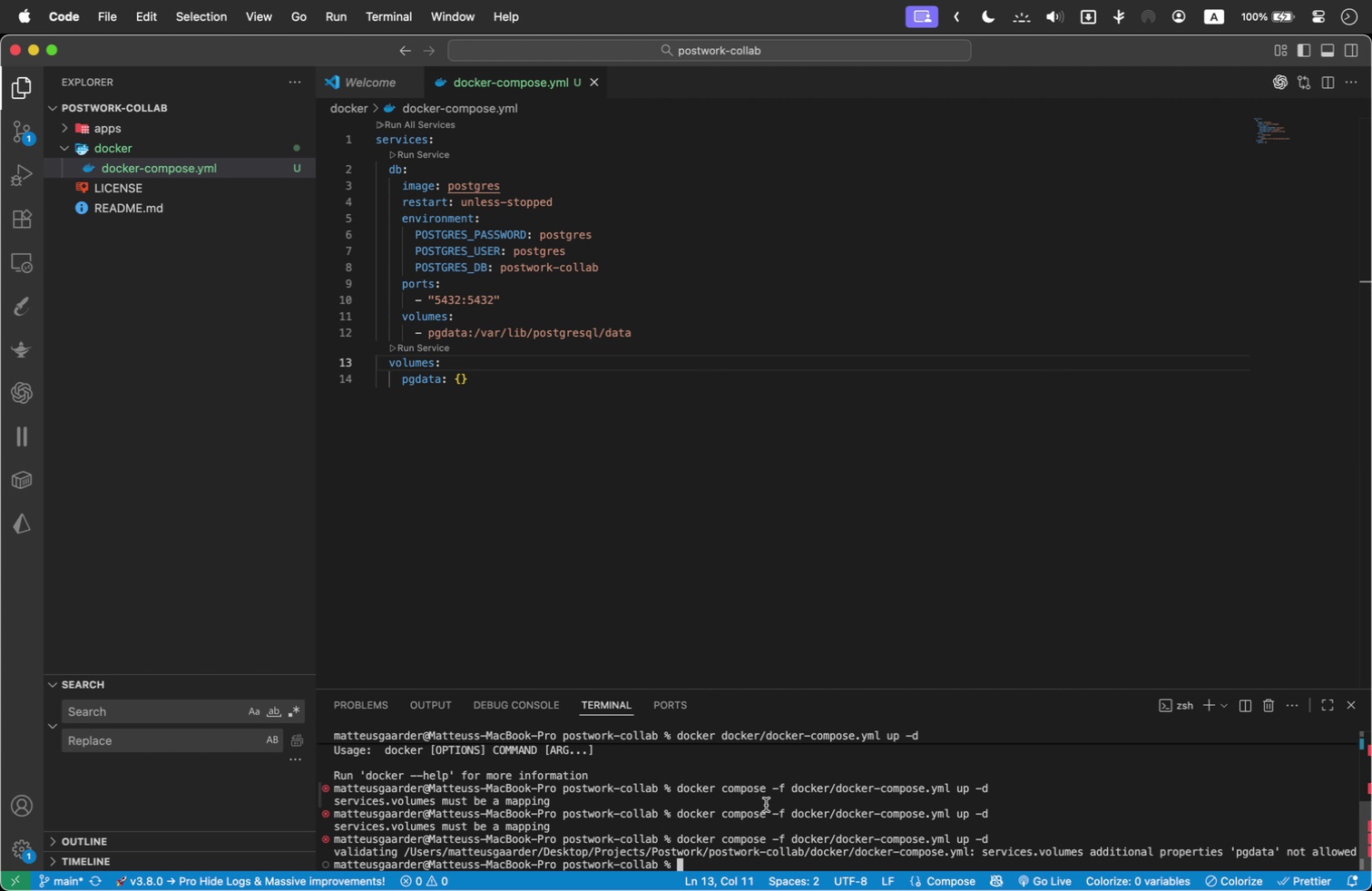 
key(ArrowUp)
 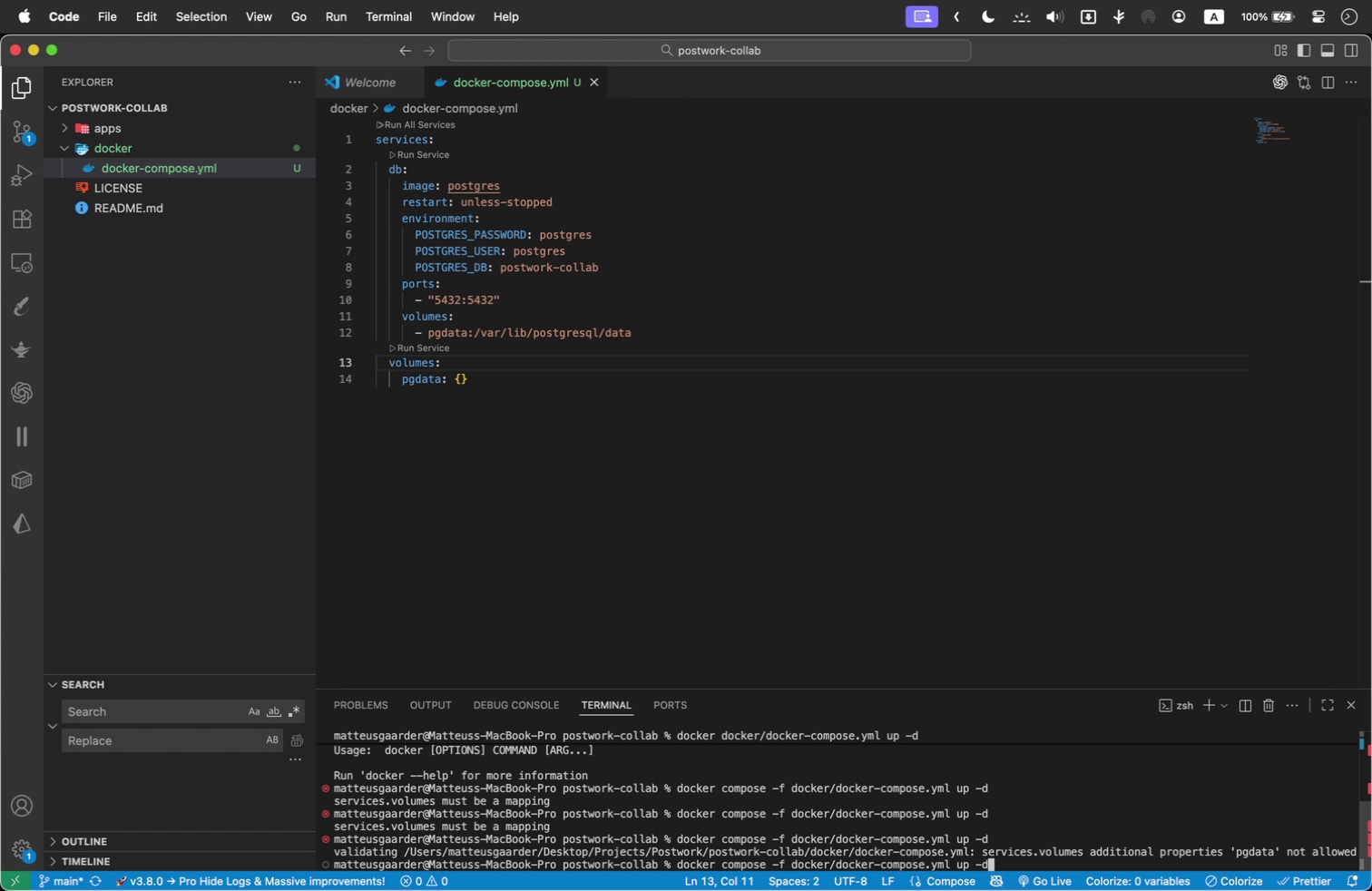 
key(Enter)
 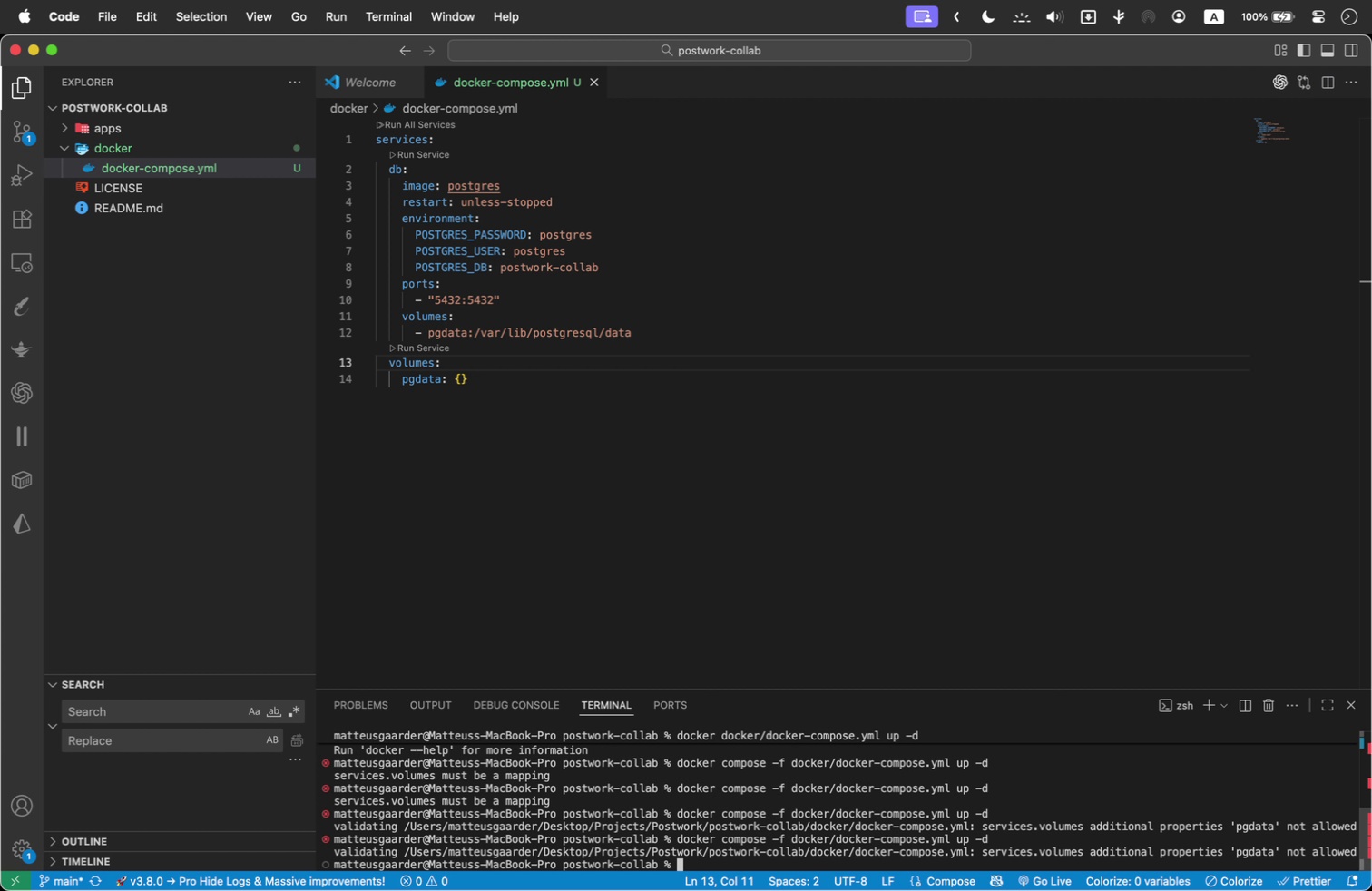 
left_click_drag(start_coordinate=[560, 402], to_coordinate=[375, 125])
 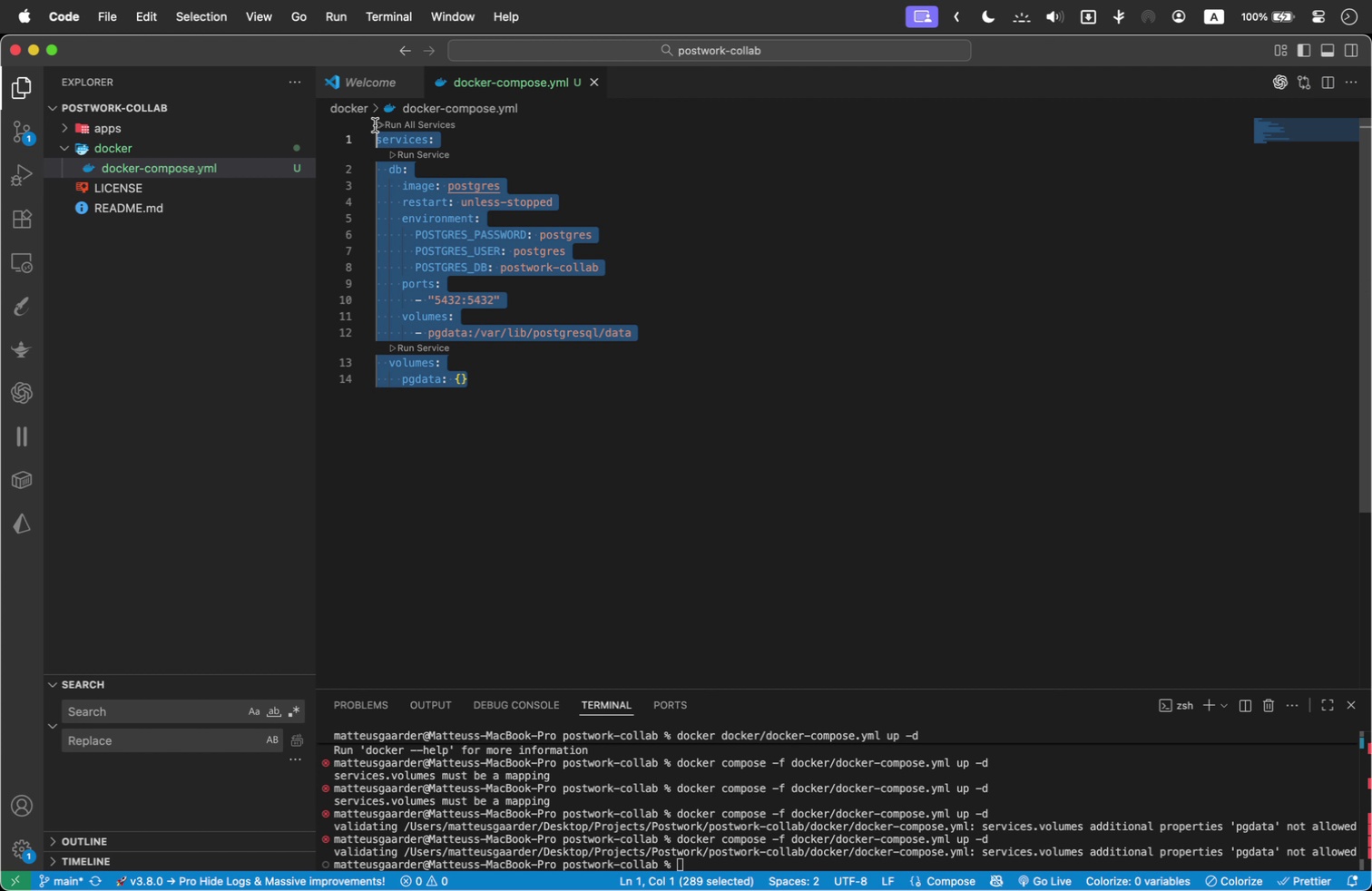 
key(Meta+C)
 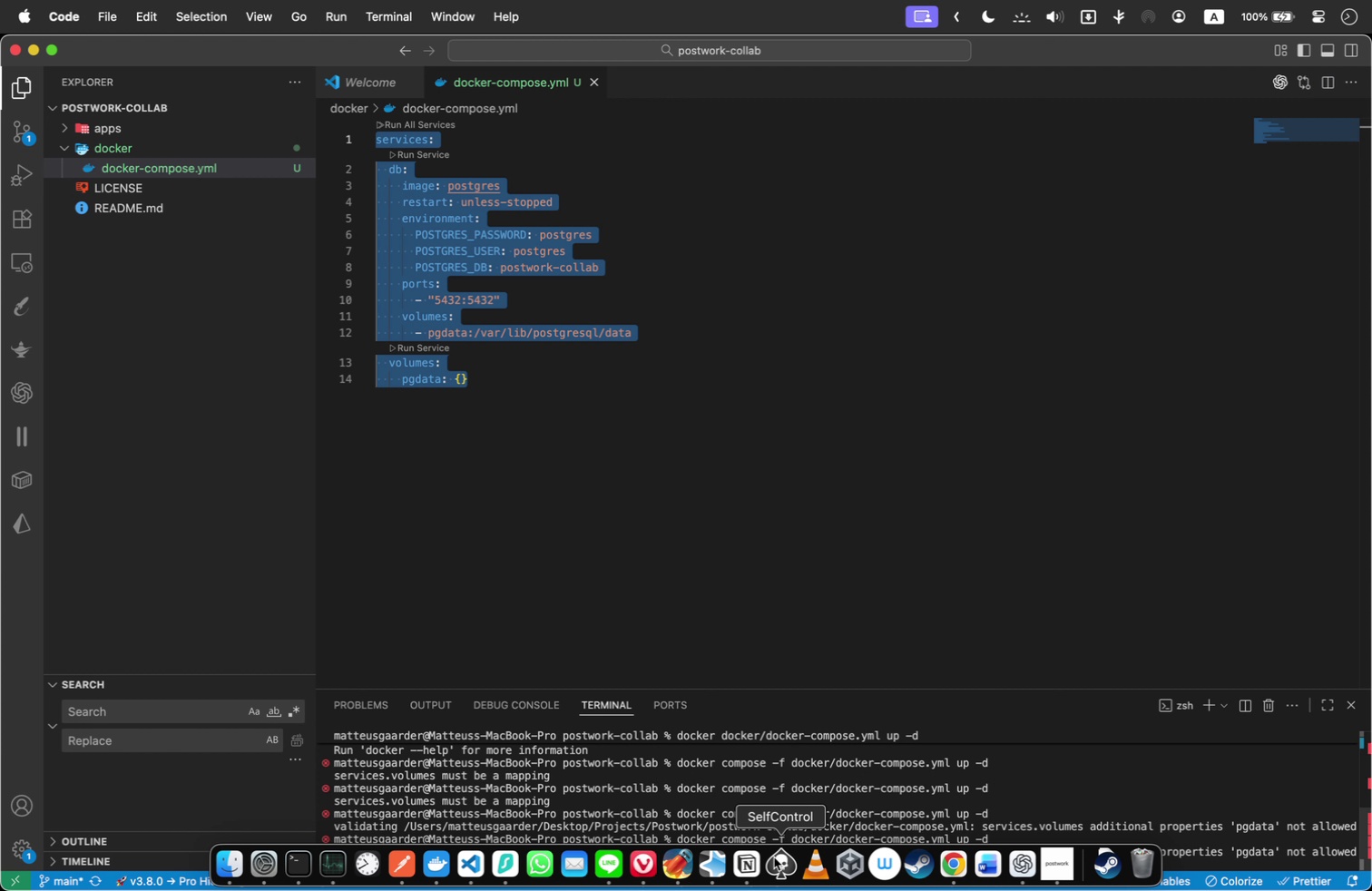 
left_click([1024, 873])
 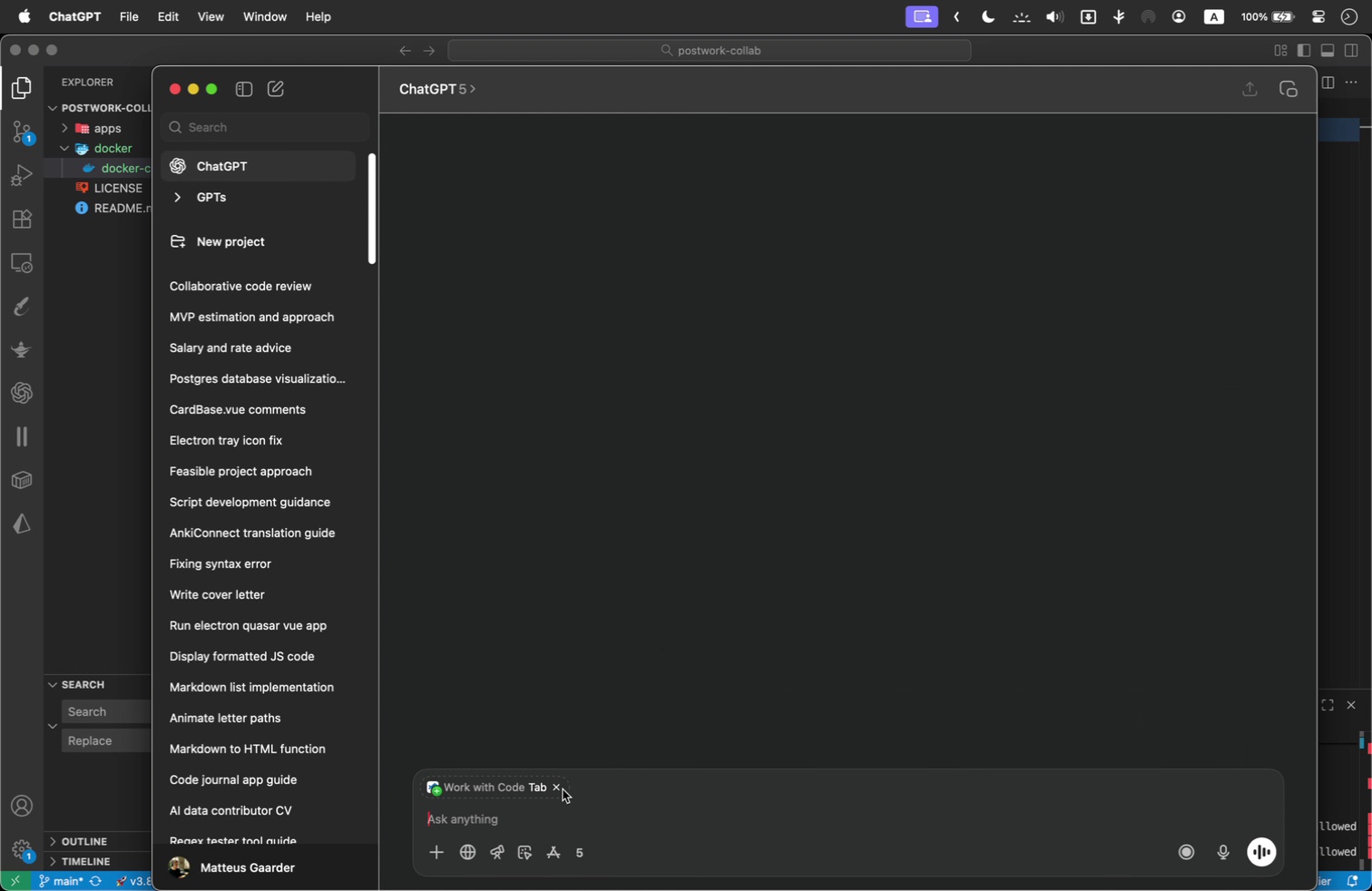 
left_click([562, 776])
 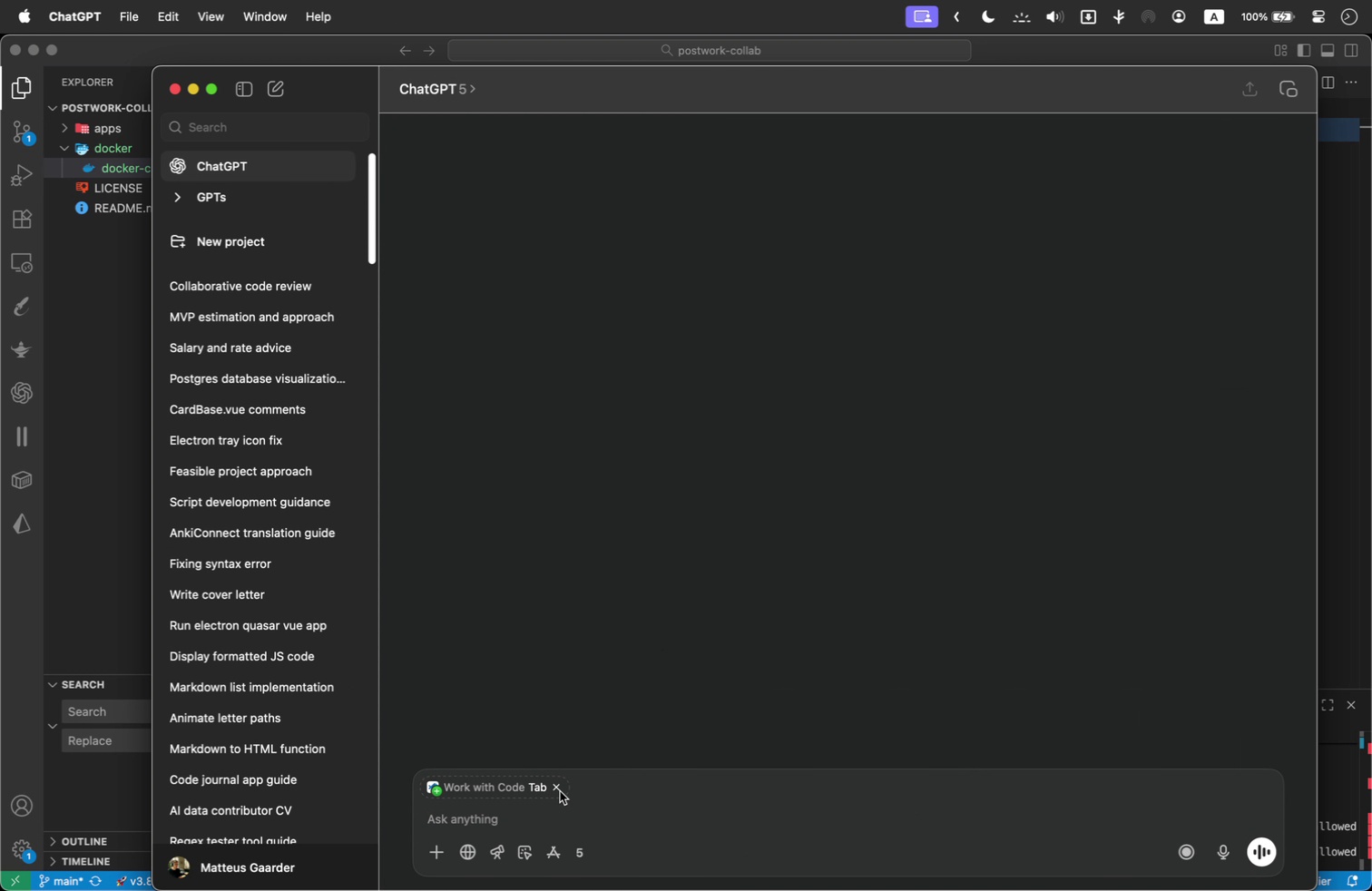 
double_click([529, 827])
 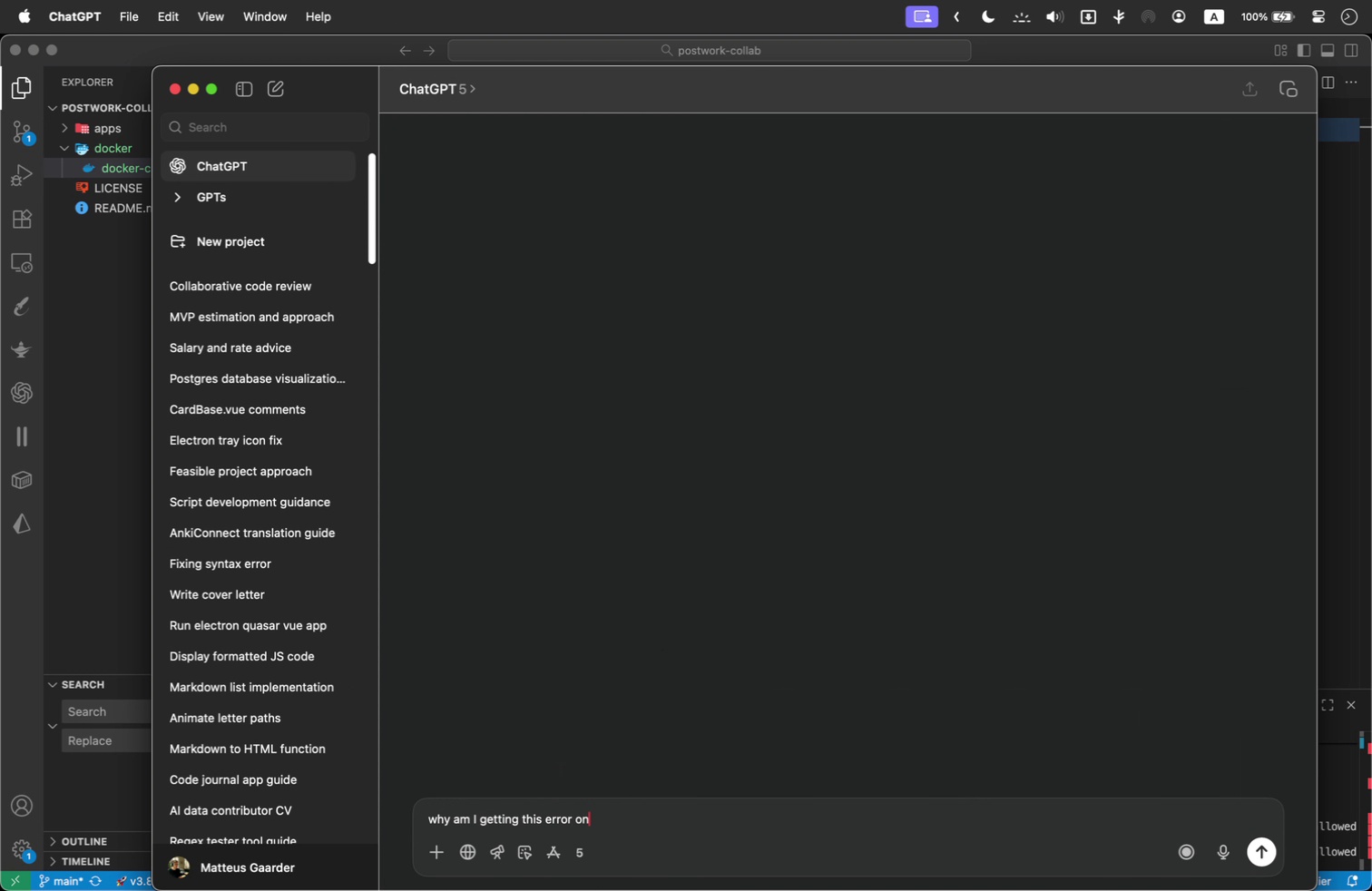 
type(why am I getting this error on my docker-compose.yml file?)
 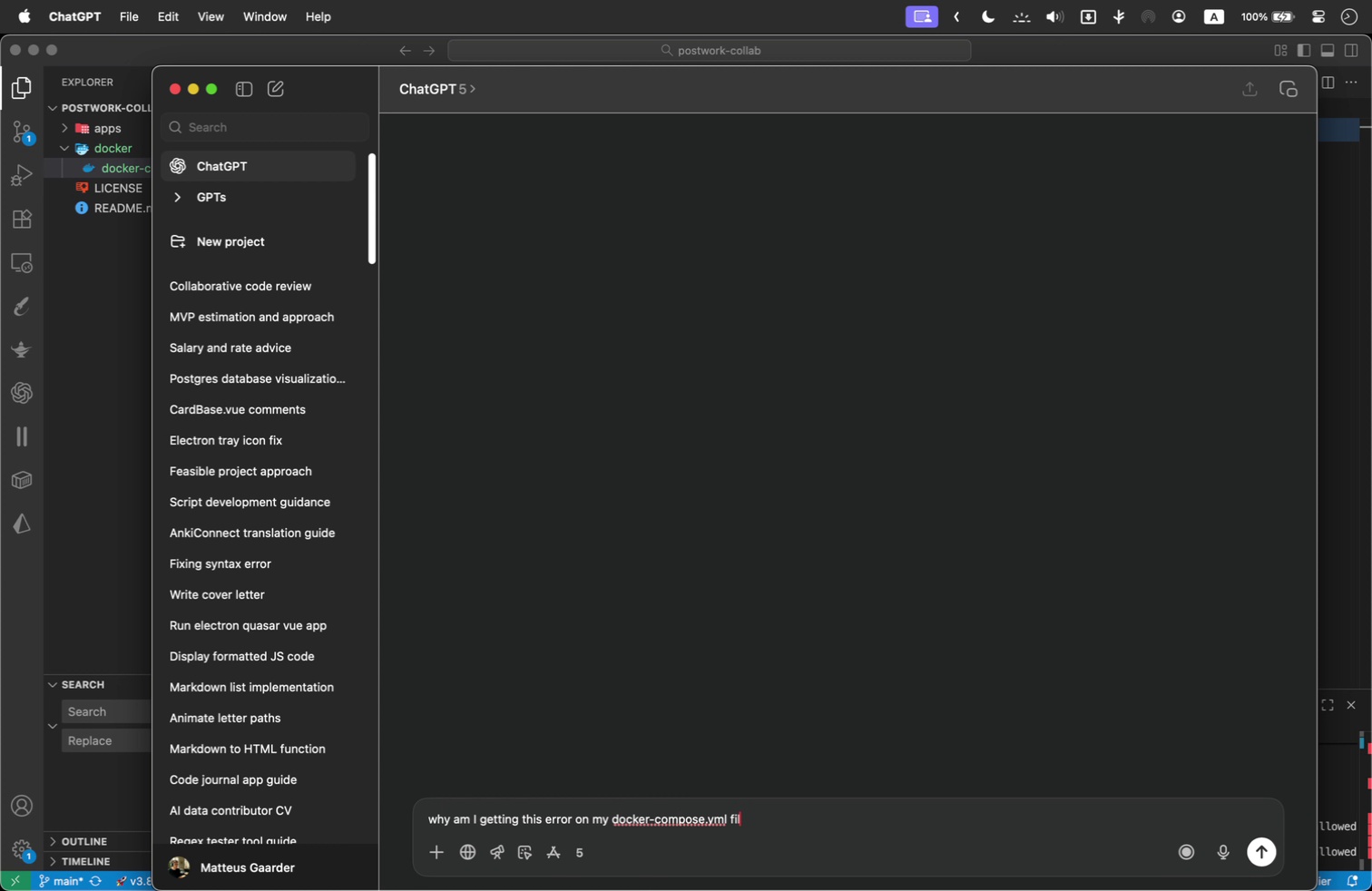 
key(Shift+Enter)
 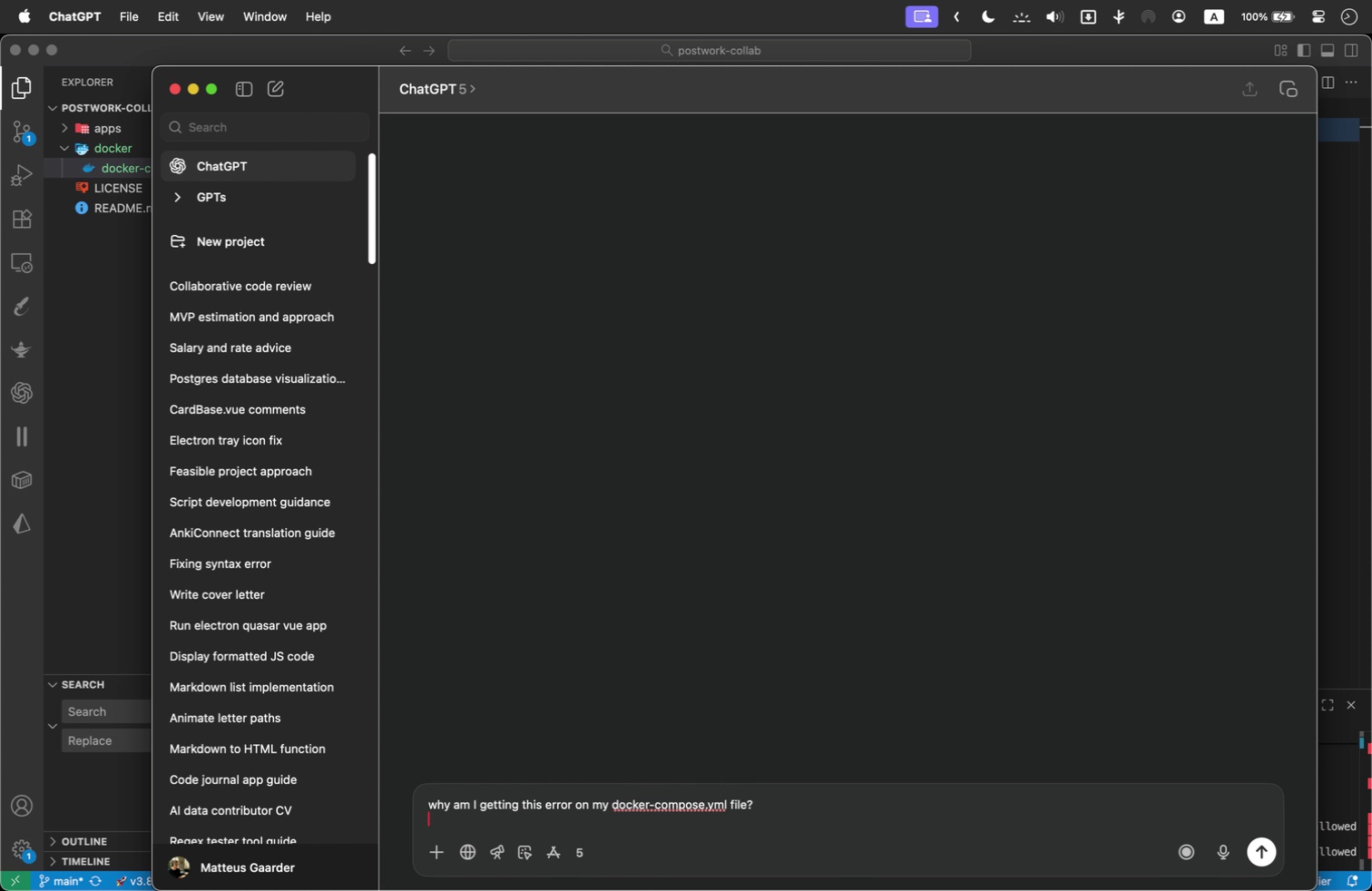 
key(Shift+Enter)
 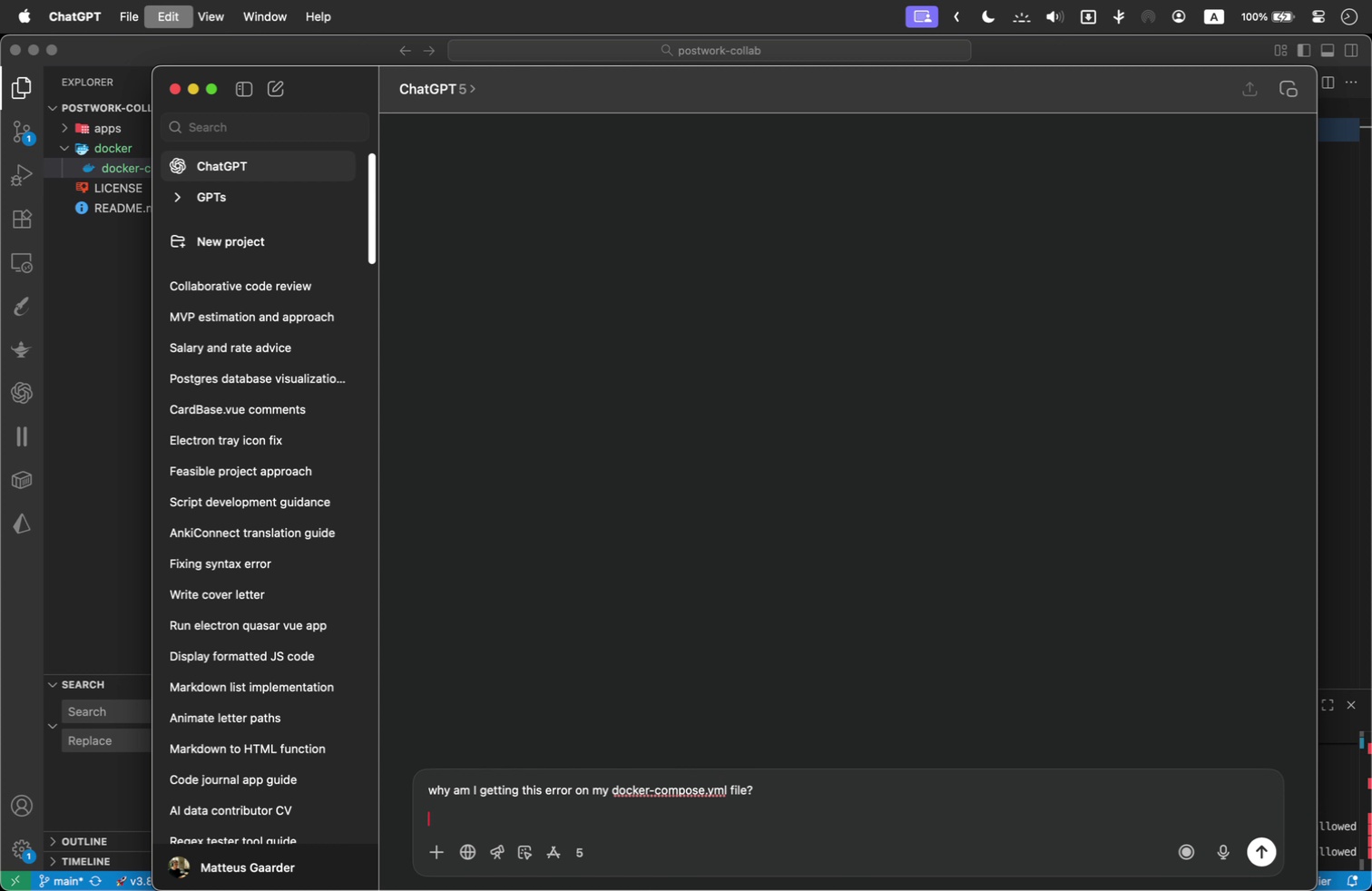 
key(Meta+V)
 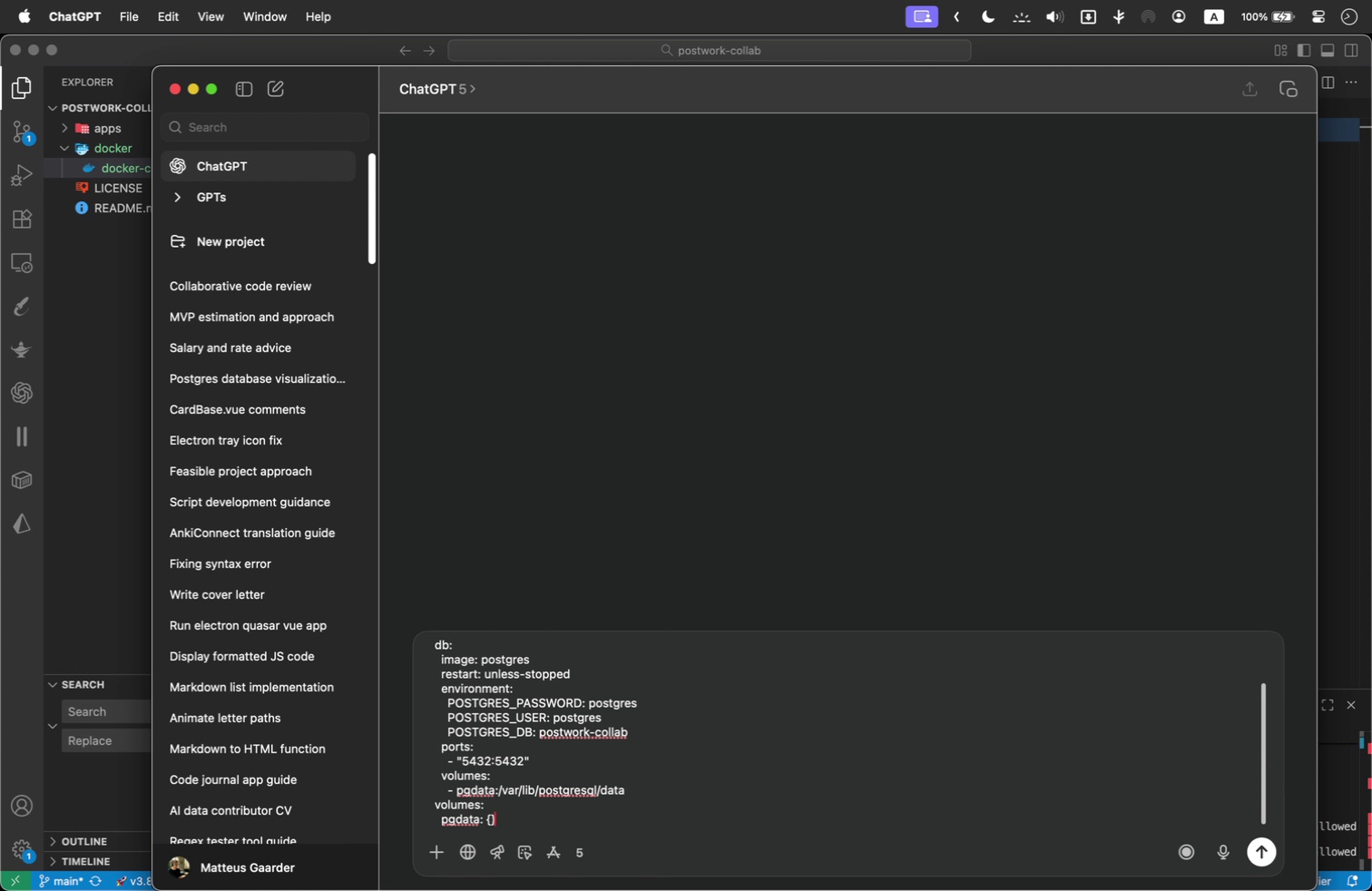 
key(Shift+Enter)
 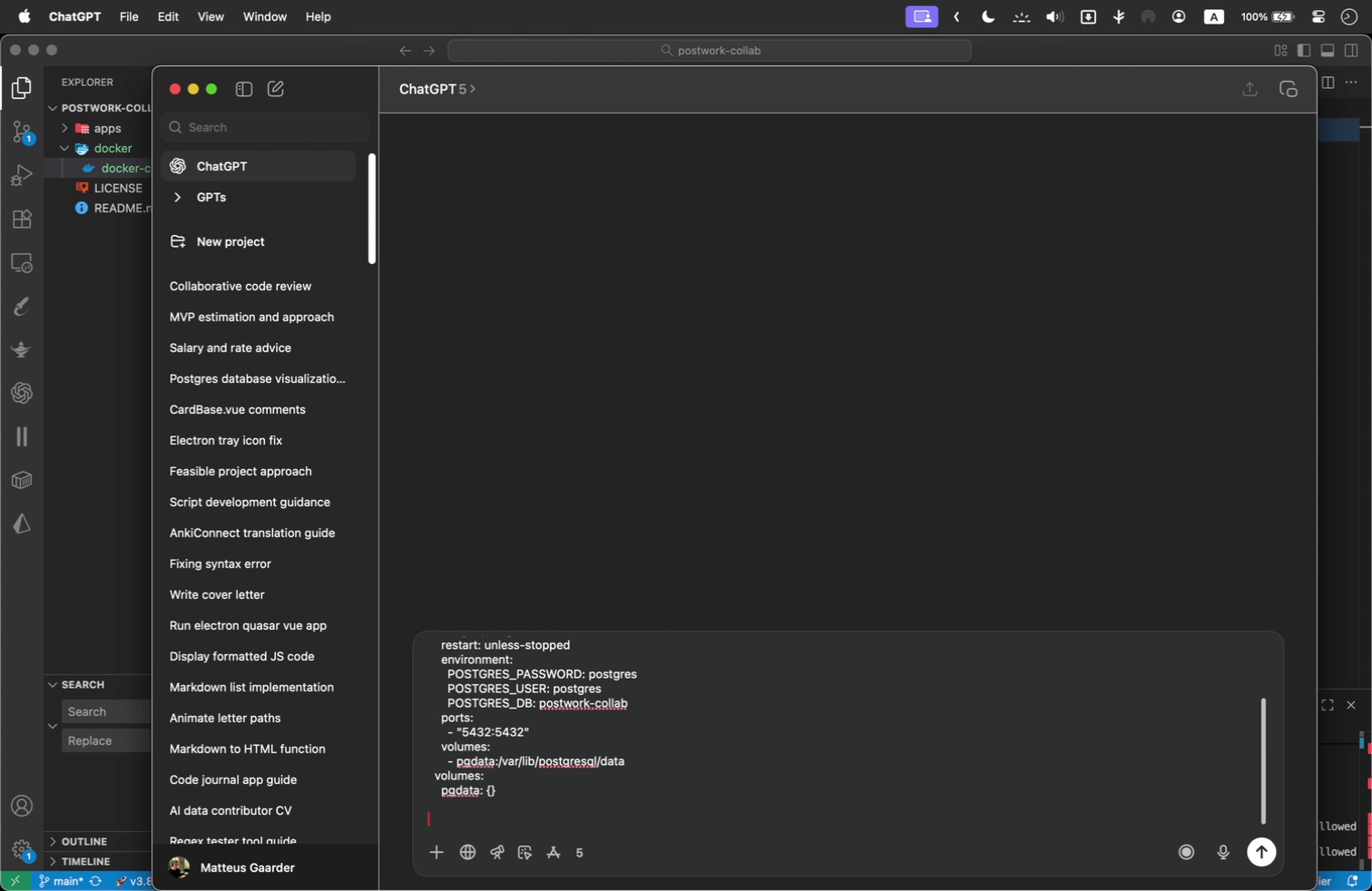 
key(Shift+Enter)
 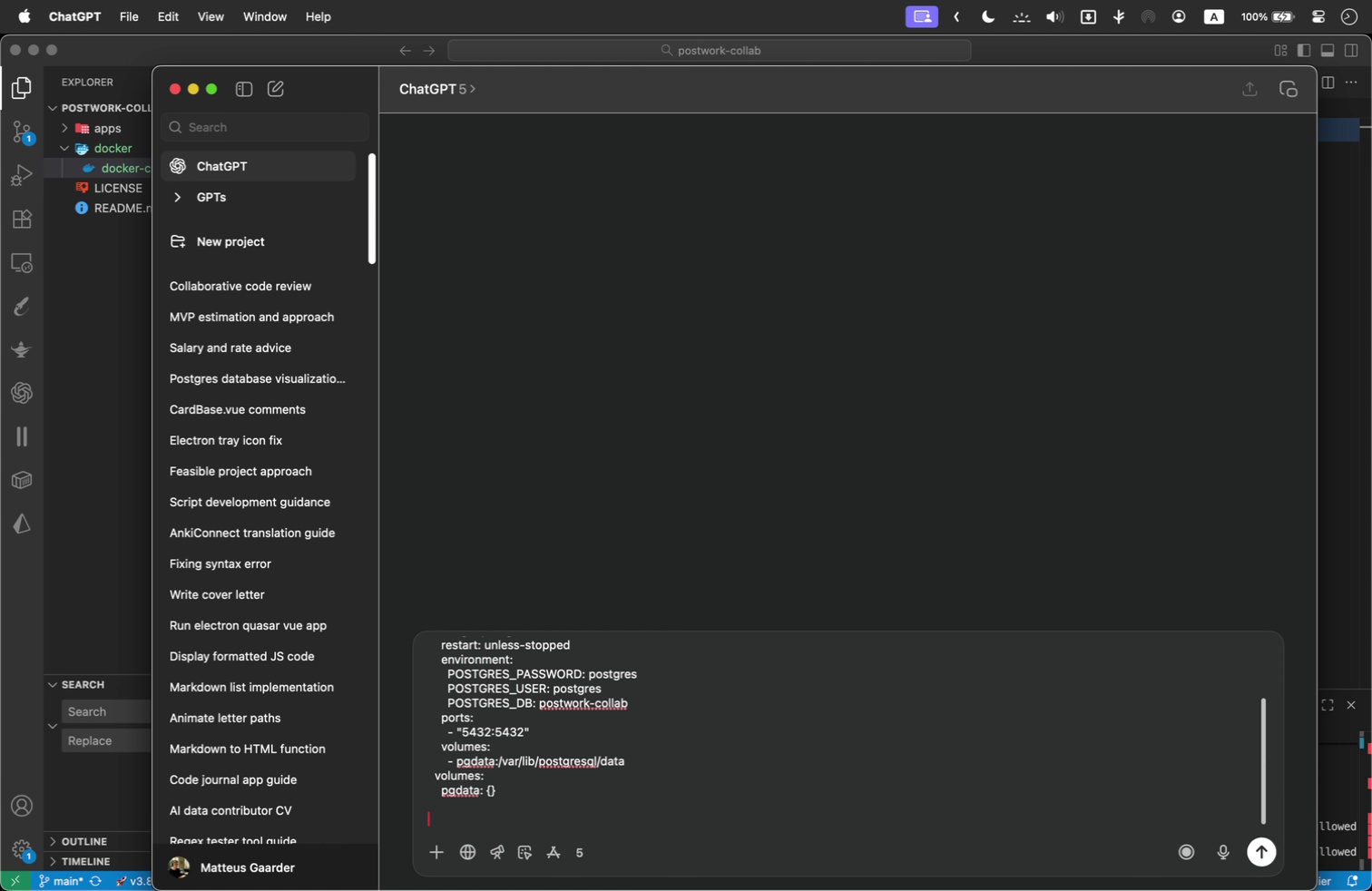 
key(Meta+Tab)
 